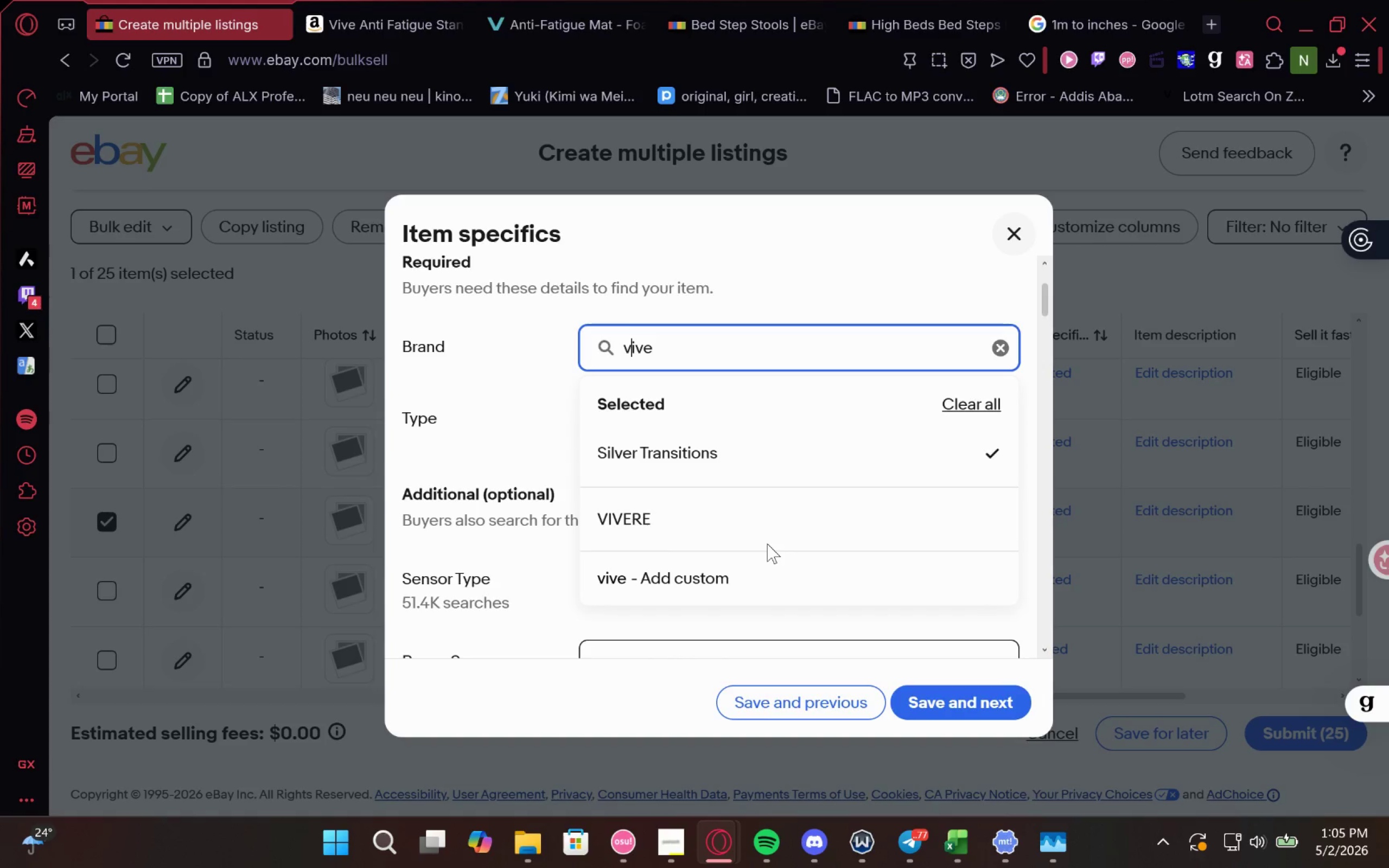 
key(Backspace)
 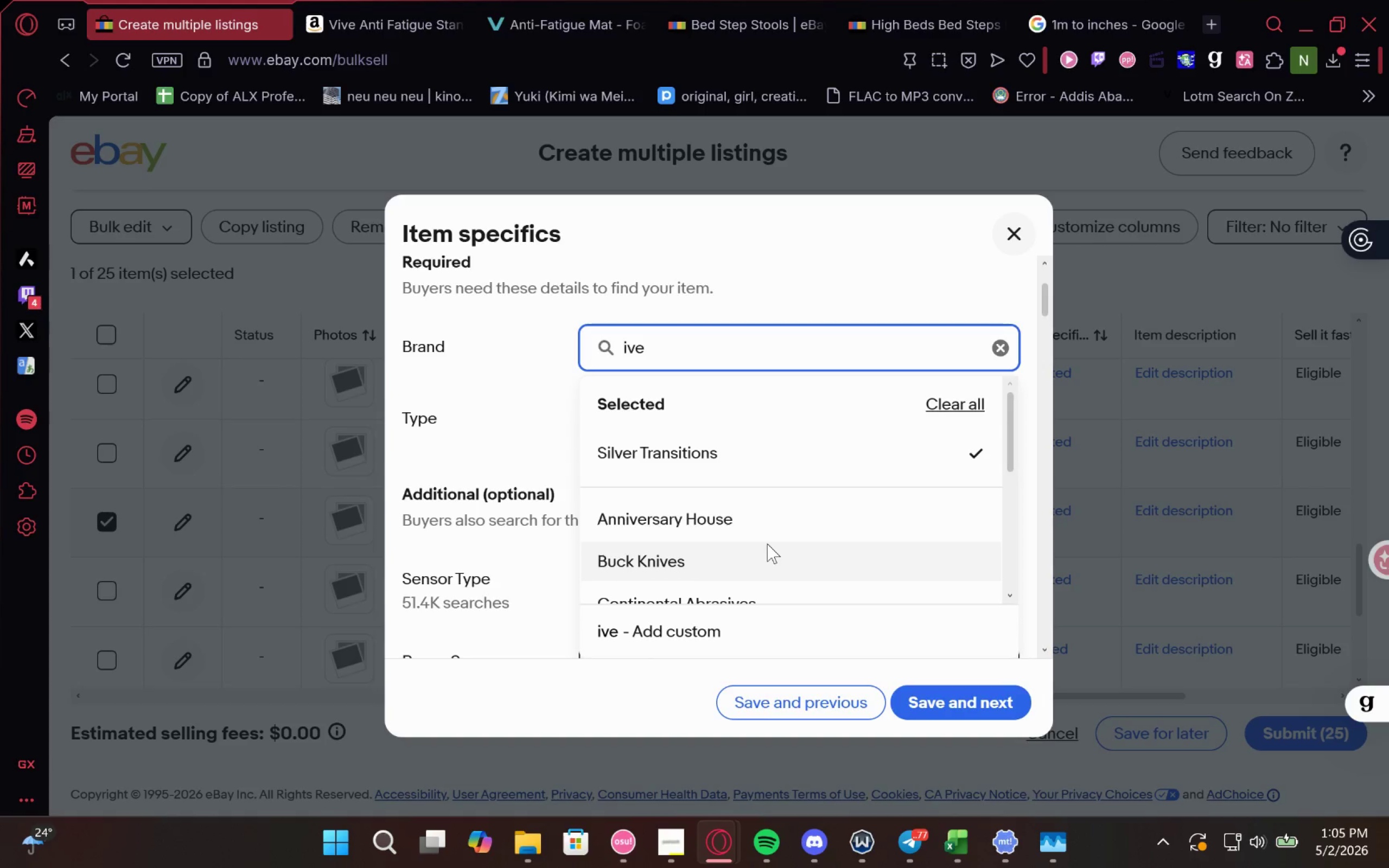 
key(Shift+V)
 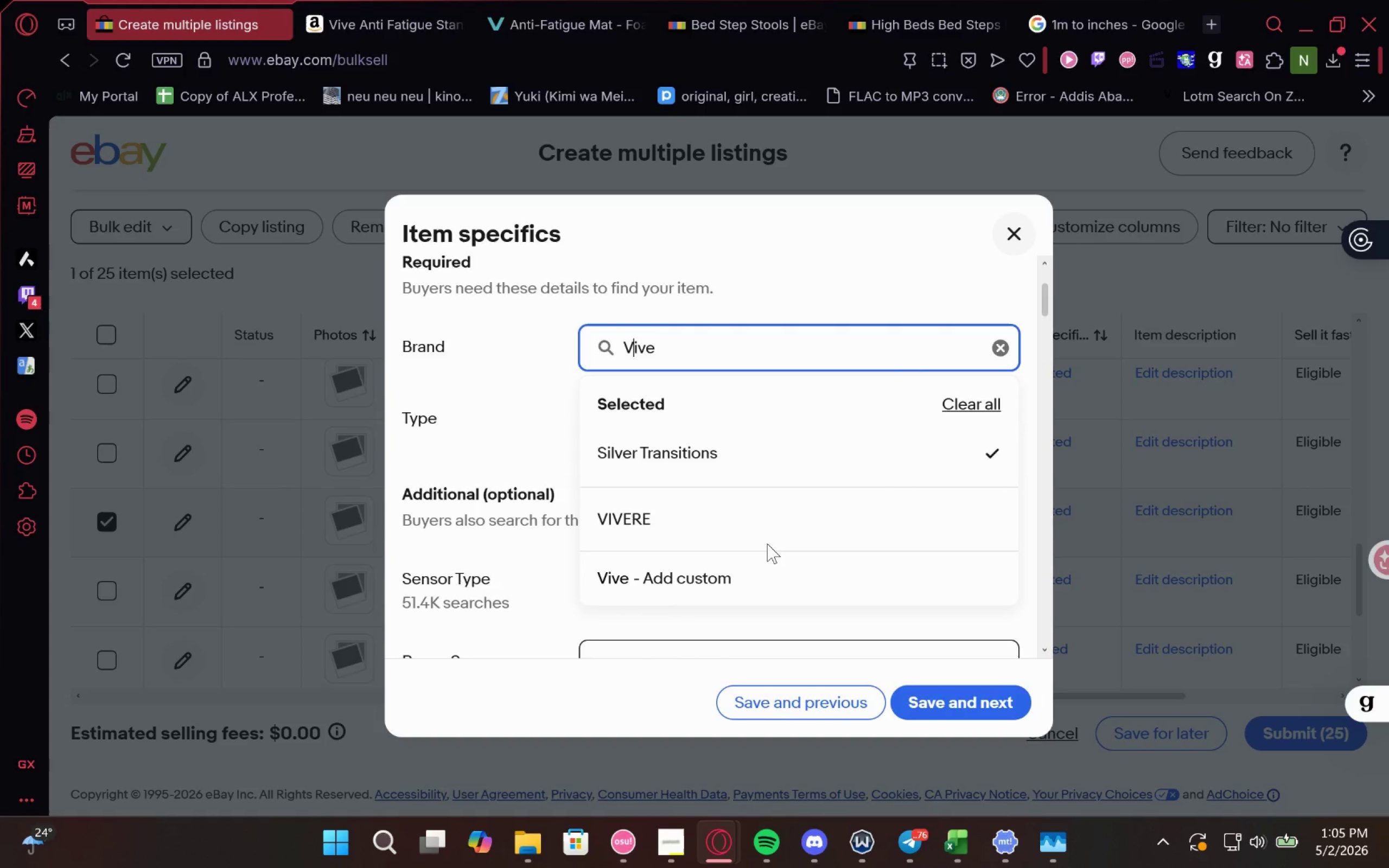 
key(ArrowRight)
 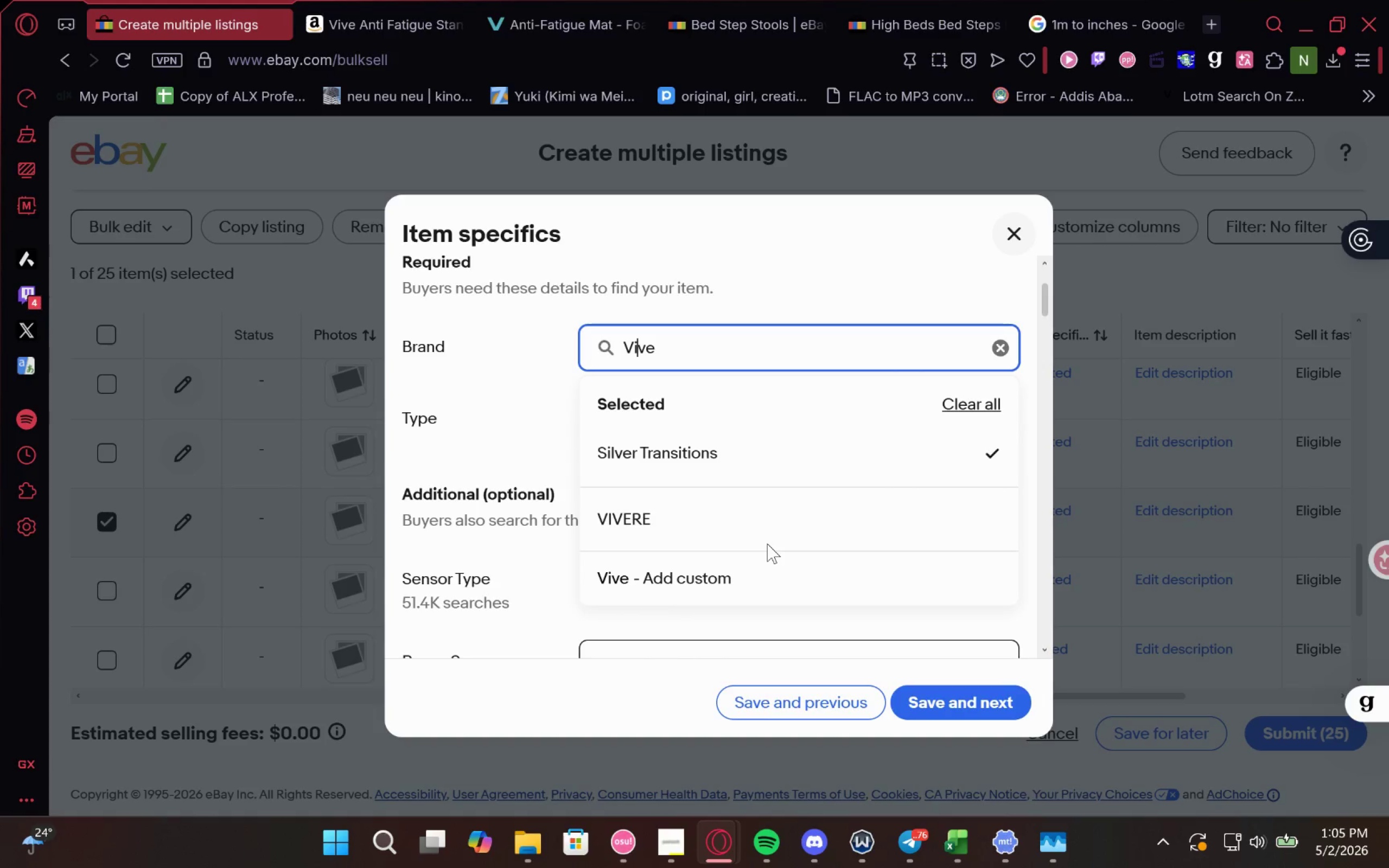 
key(ArrowRight)
 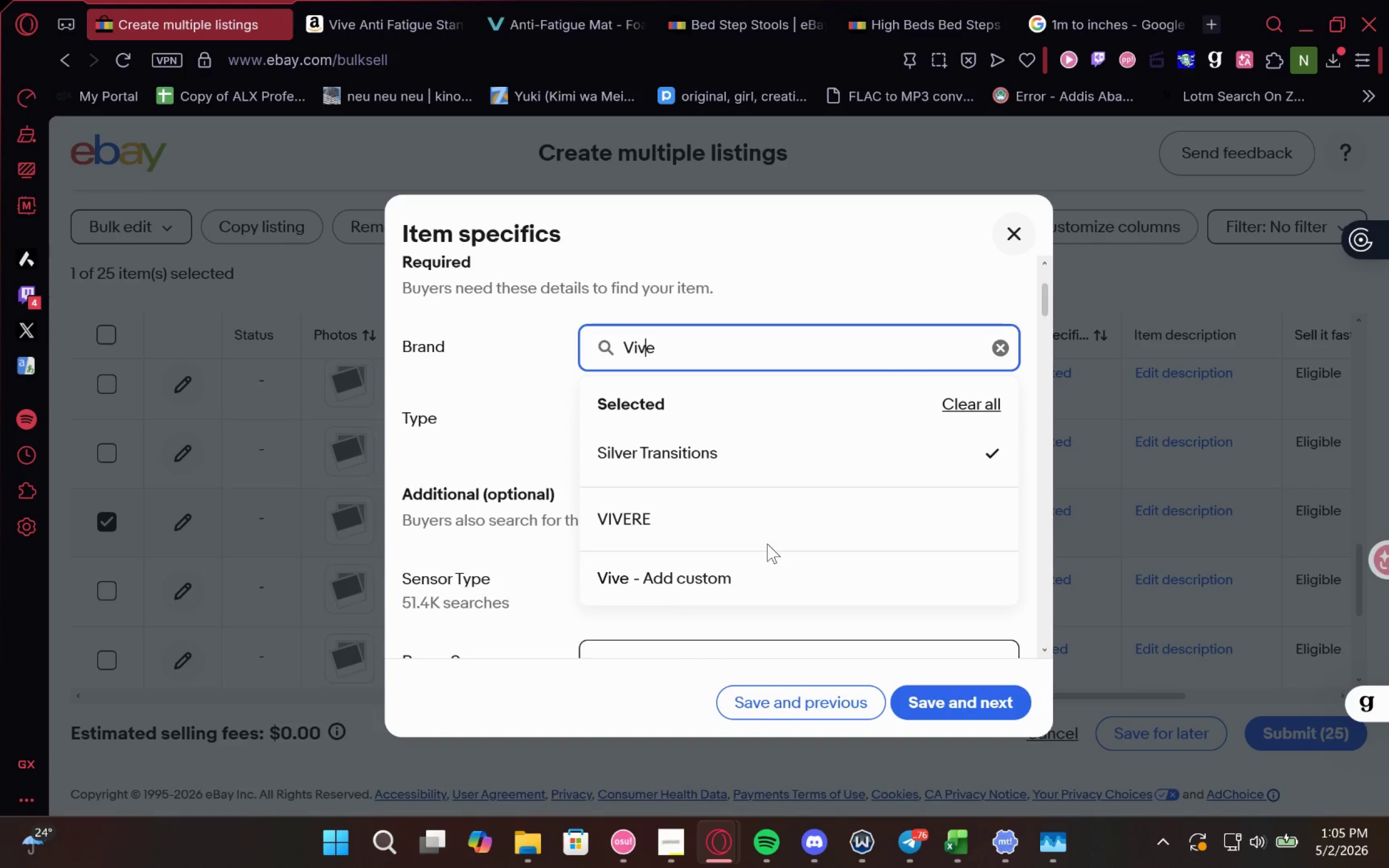 
key(ArrowRight)
 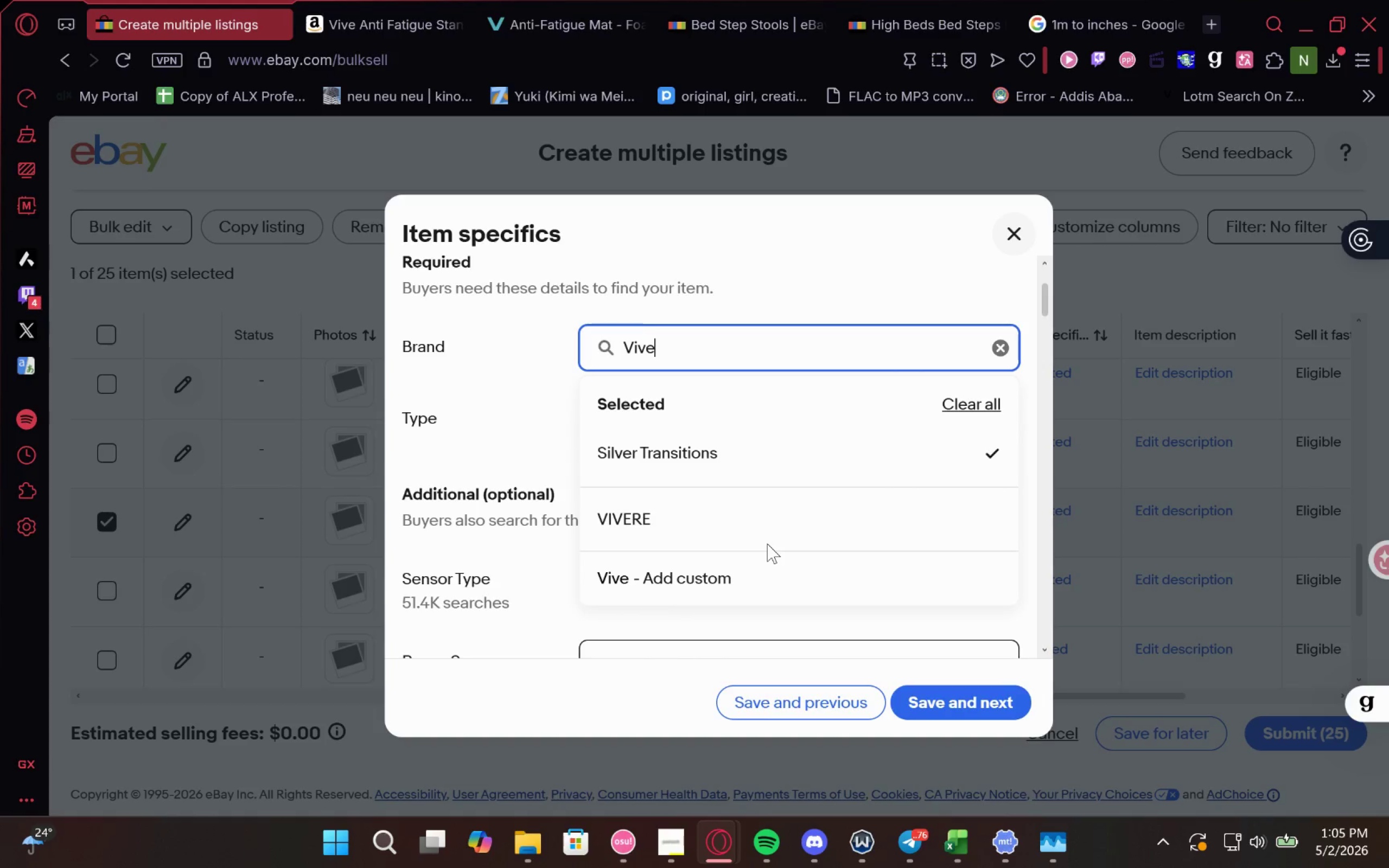 
type( Health)
 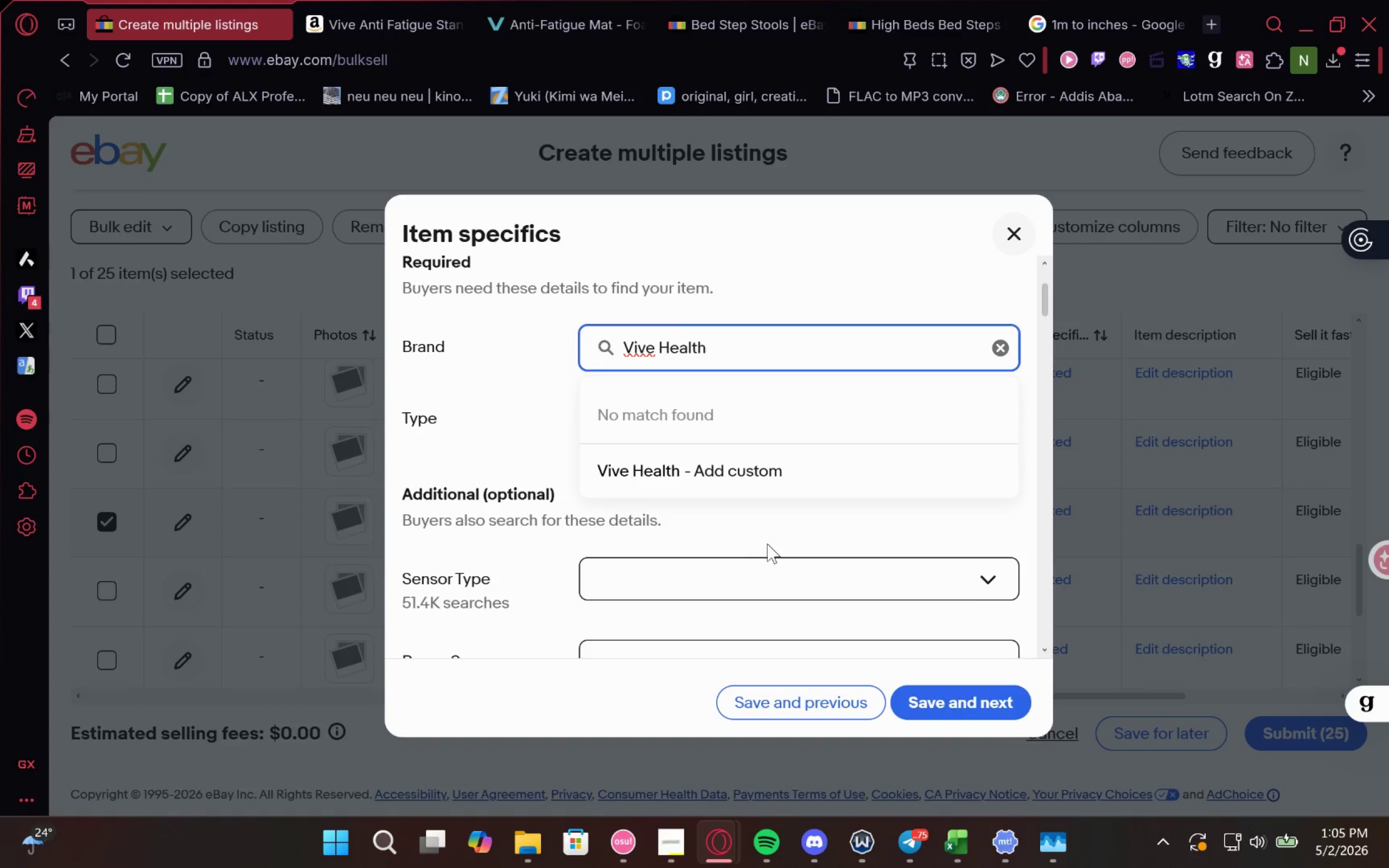 
left_click_drag(start_coordinate=[645, 408], to_coordinate=[685, 551])
 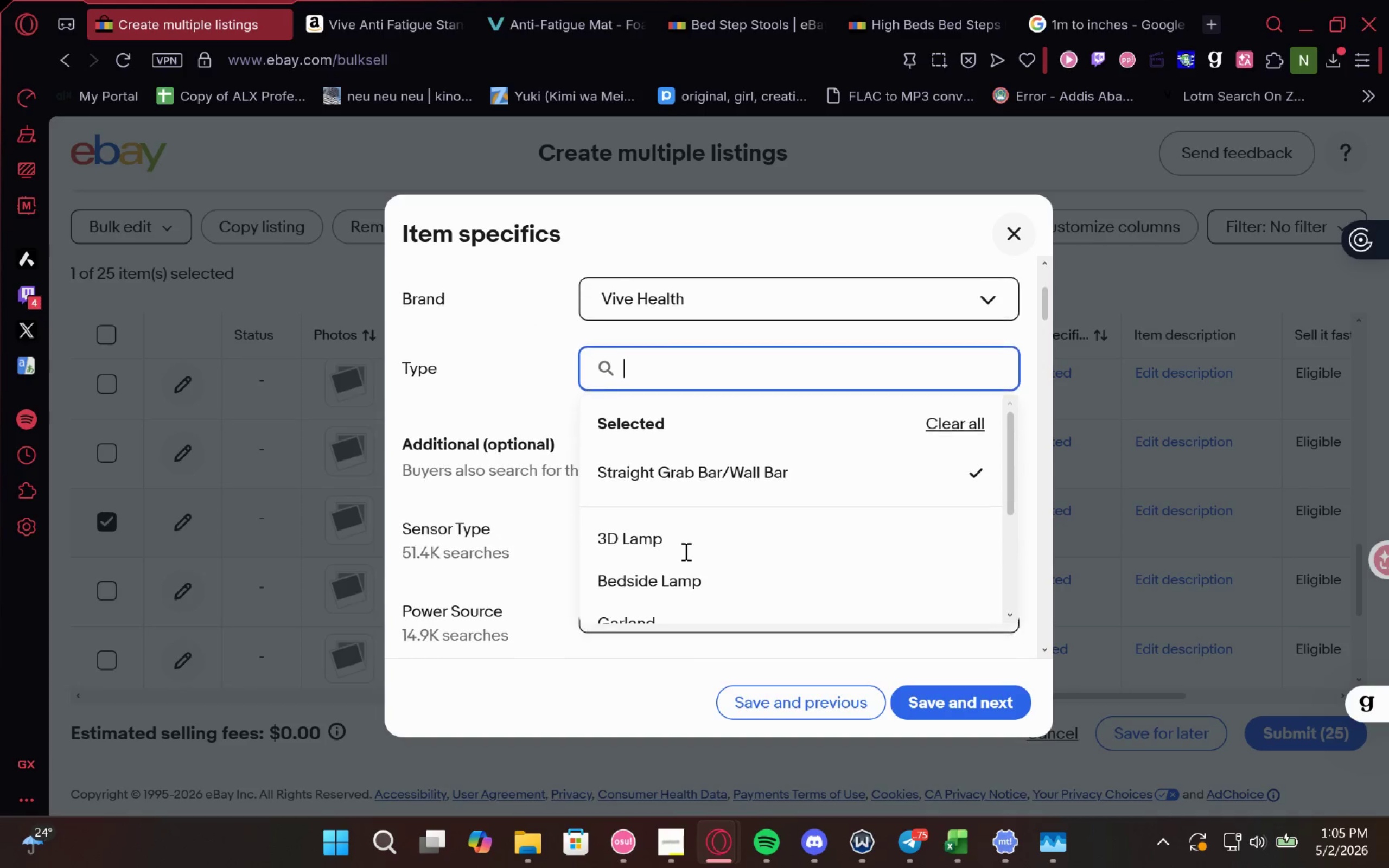 
left_click([685, 551])
 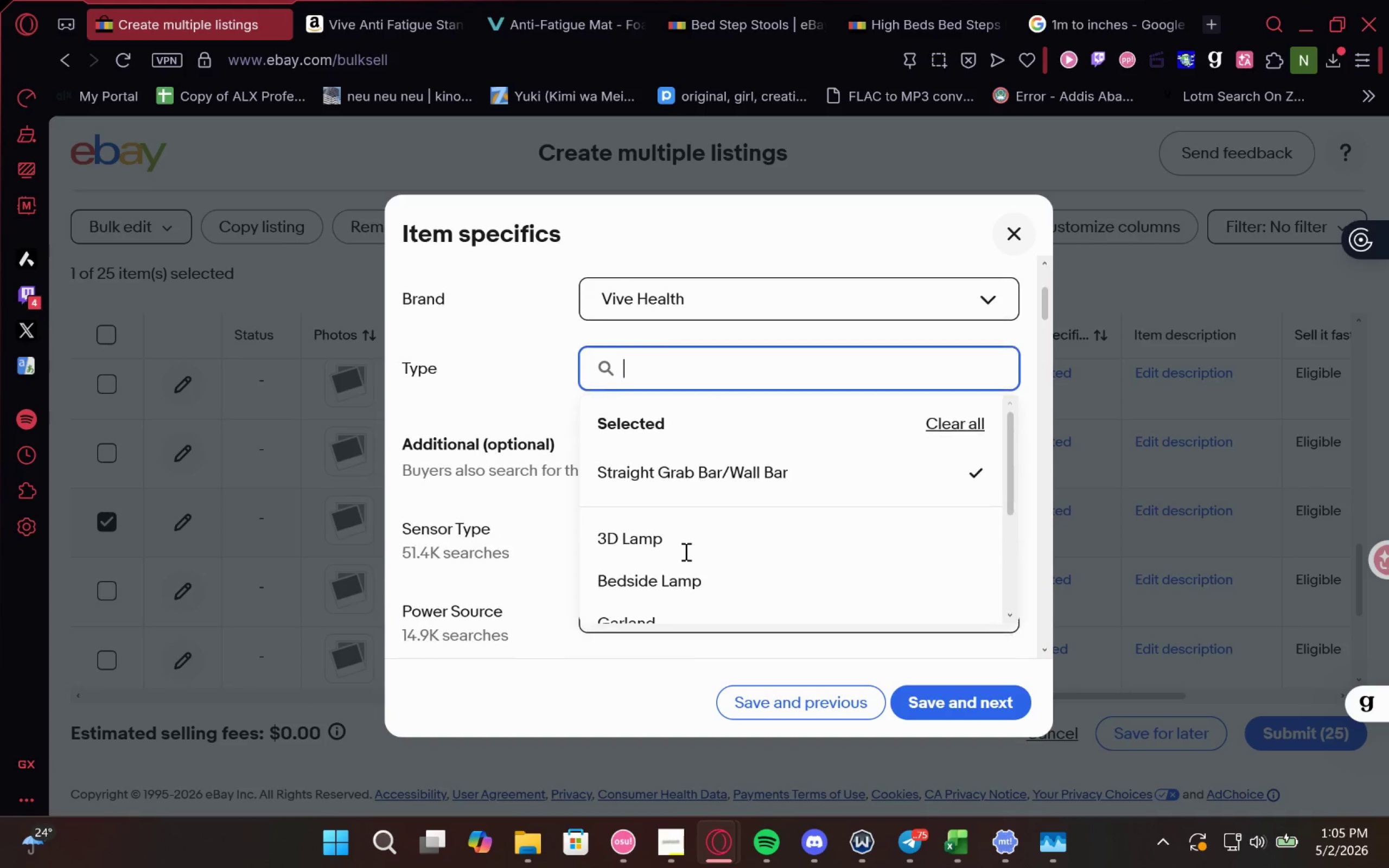 
mouse_move([680, 503])
 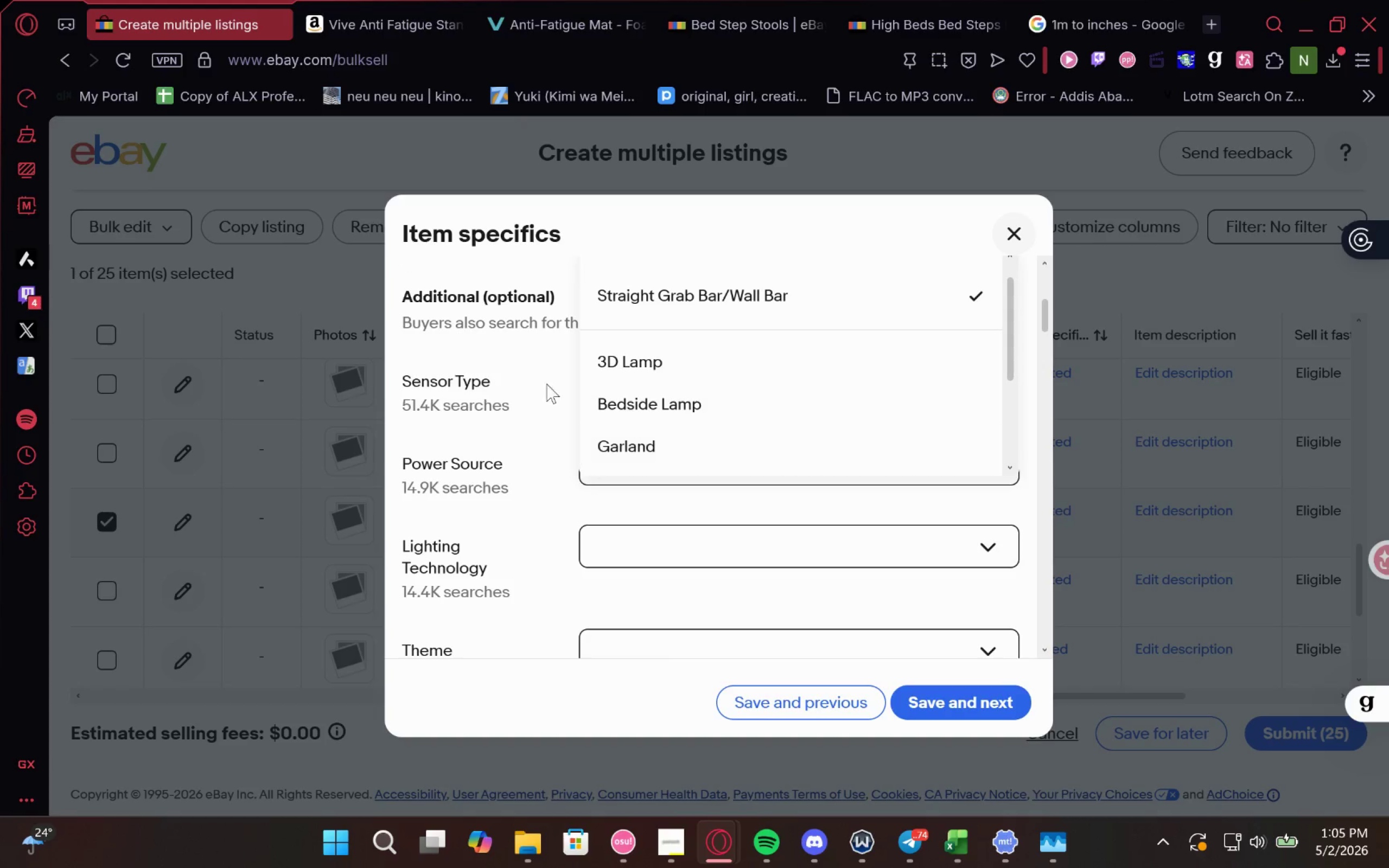 
mouse_move([740, 439])
 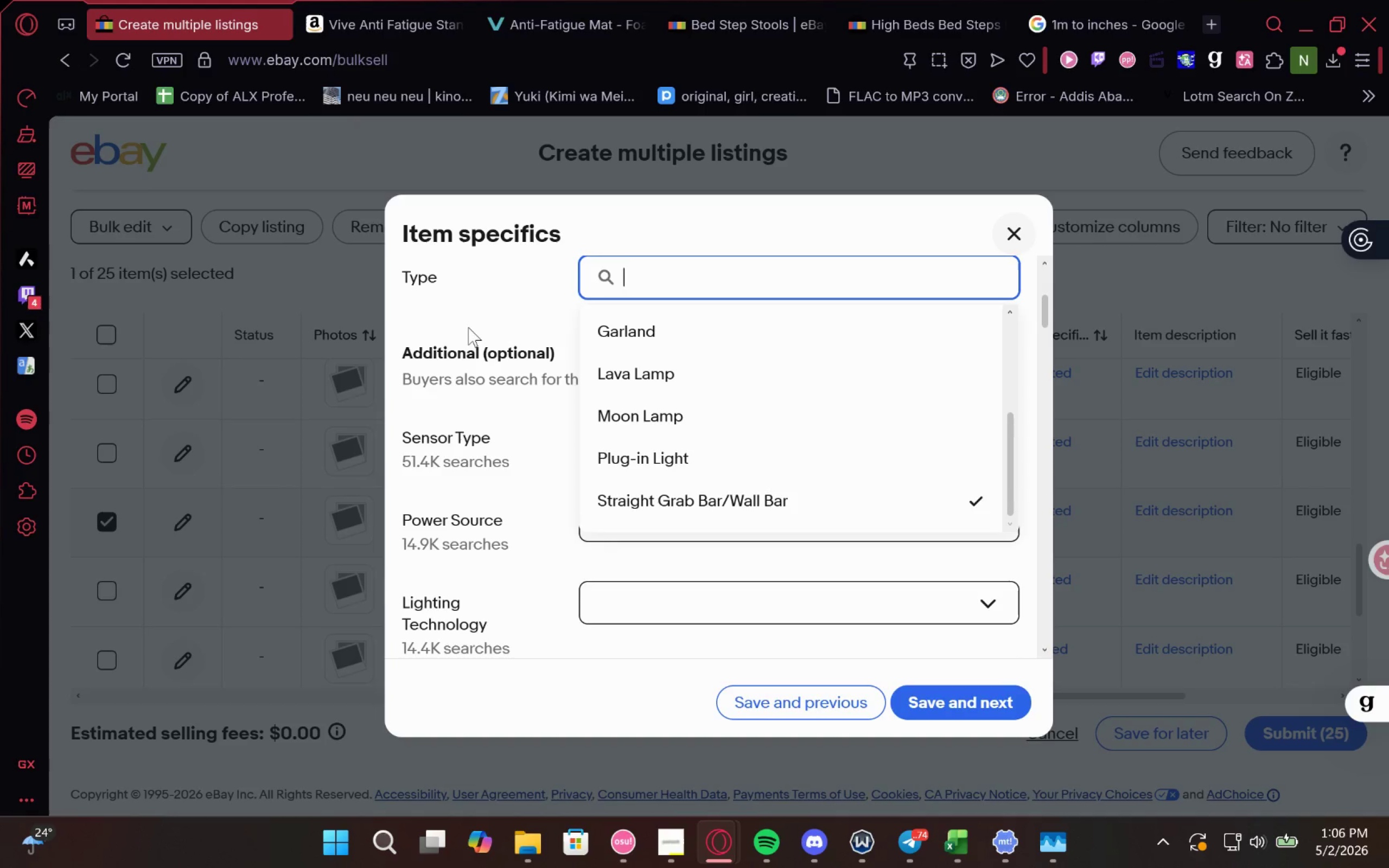 
left_click([475, 317])
 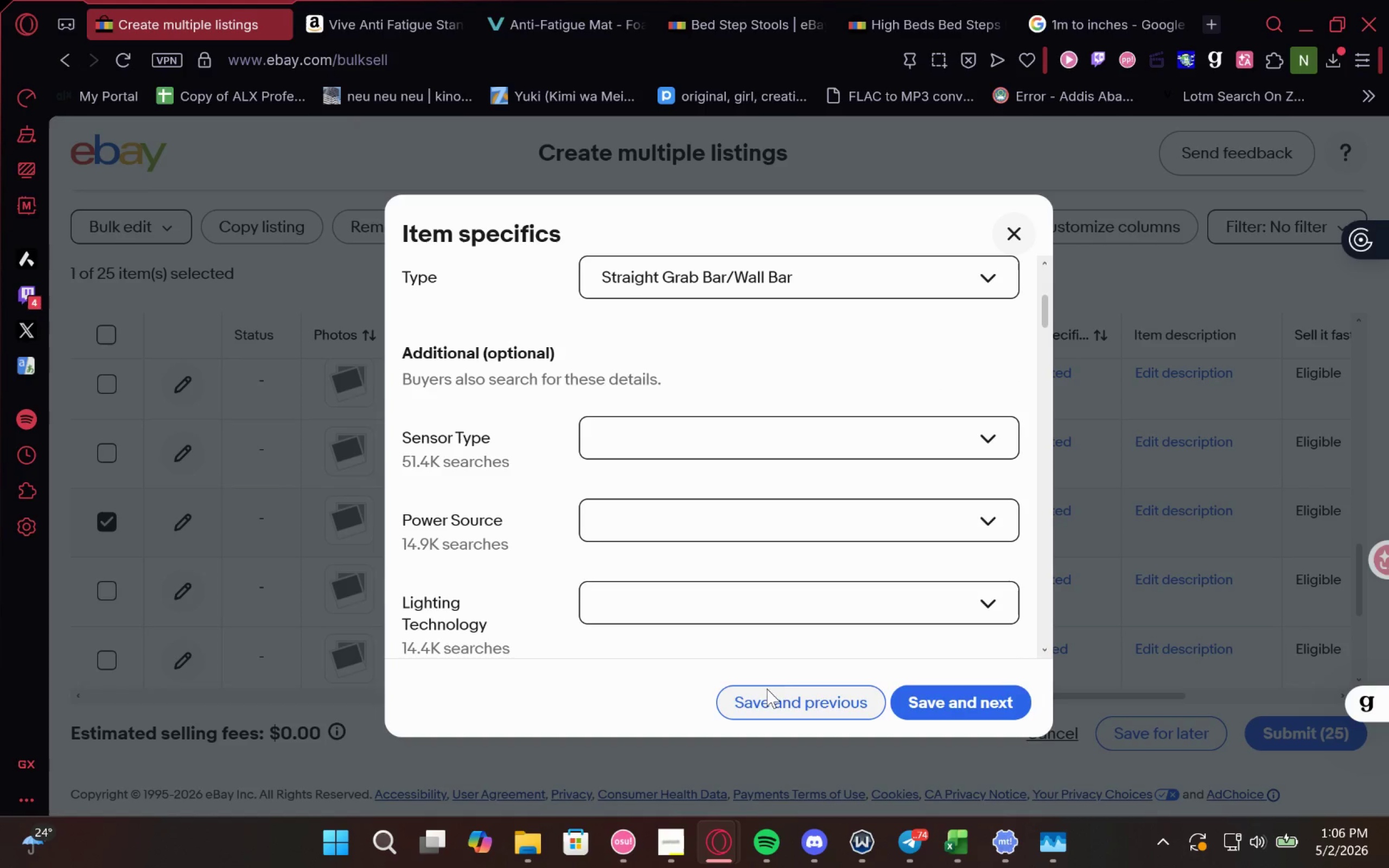 
left_click([768, 691])
 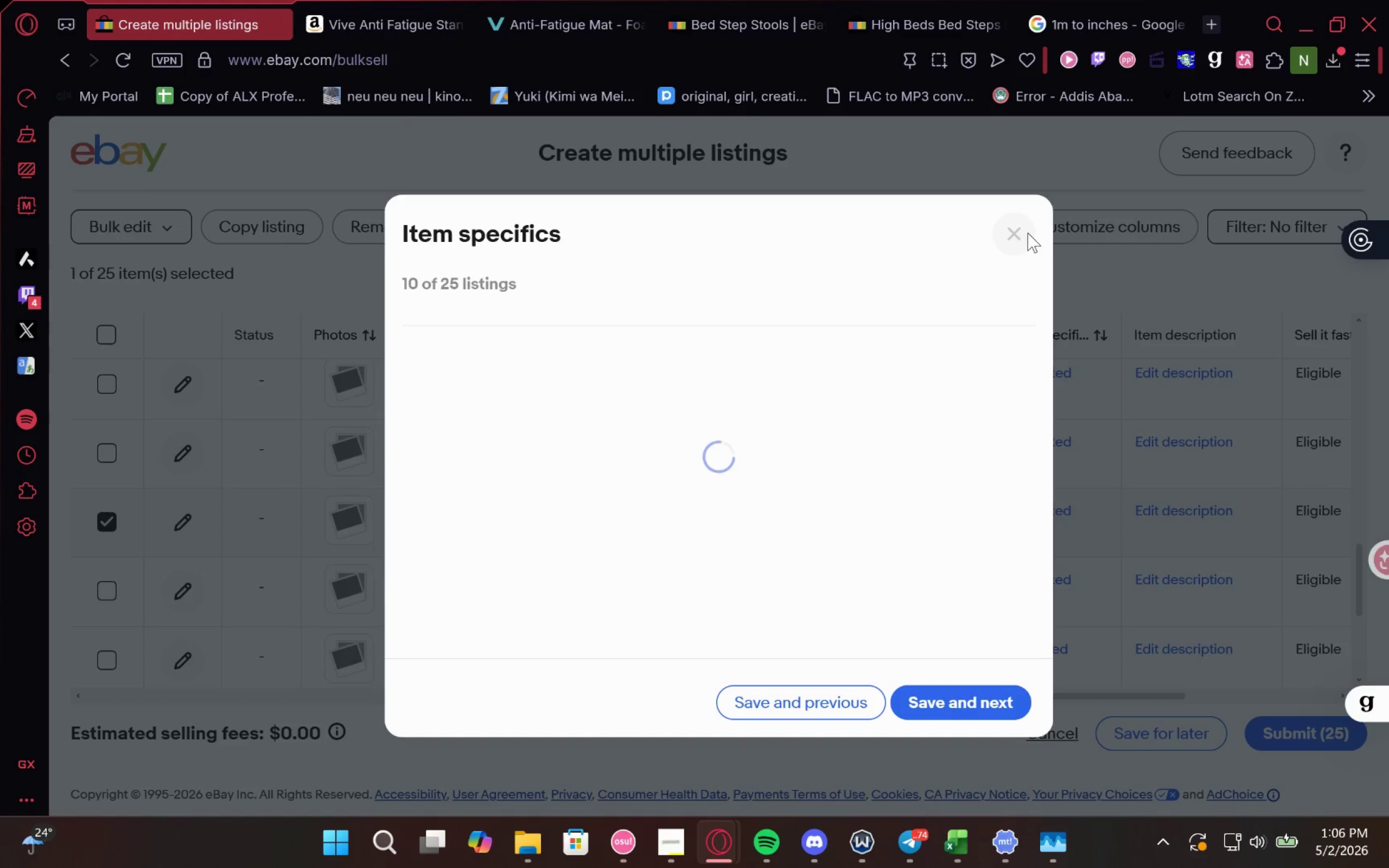 
left_click([1021, 234])
 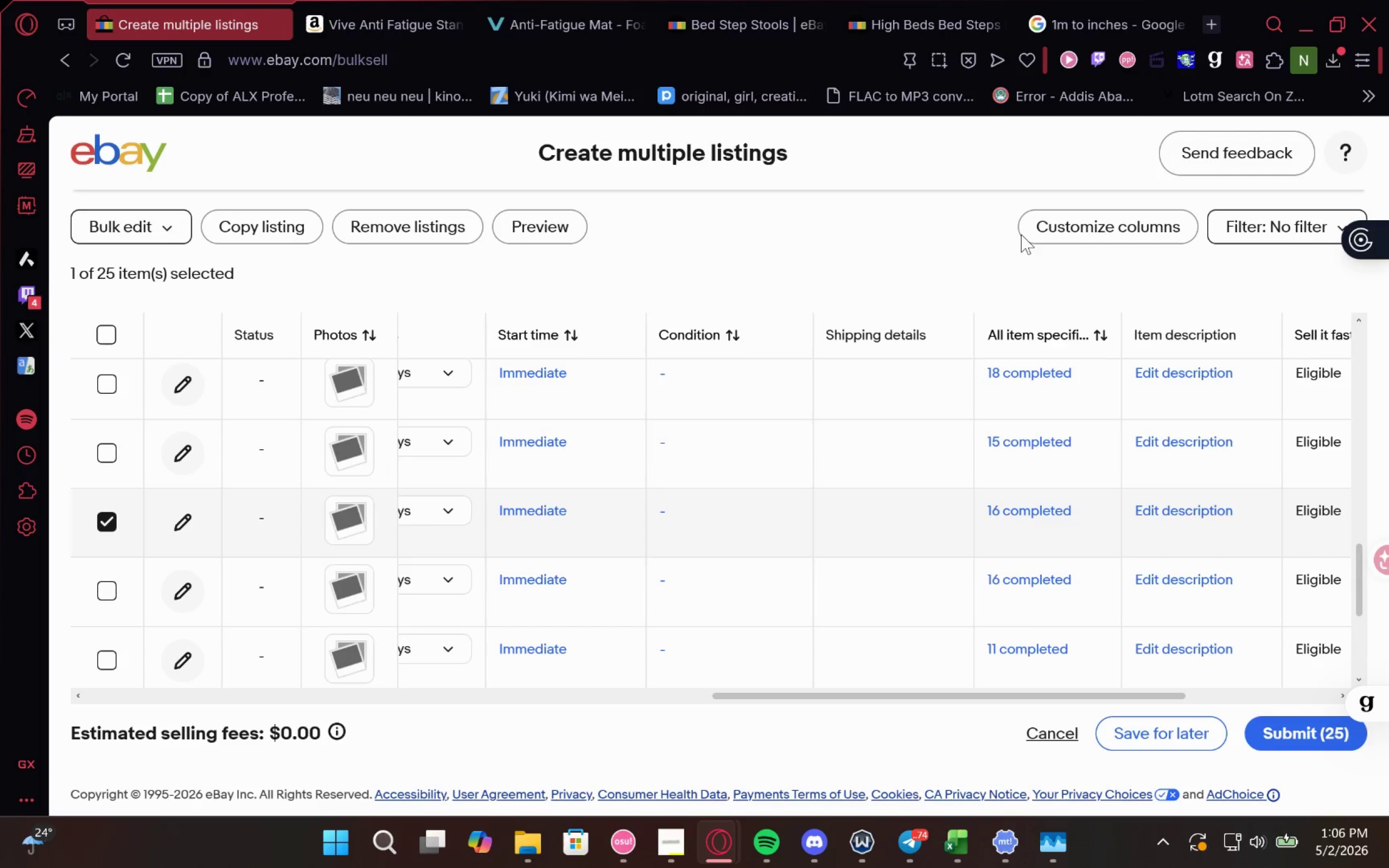 
mouse_move([621, 488])
 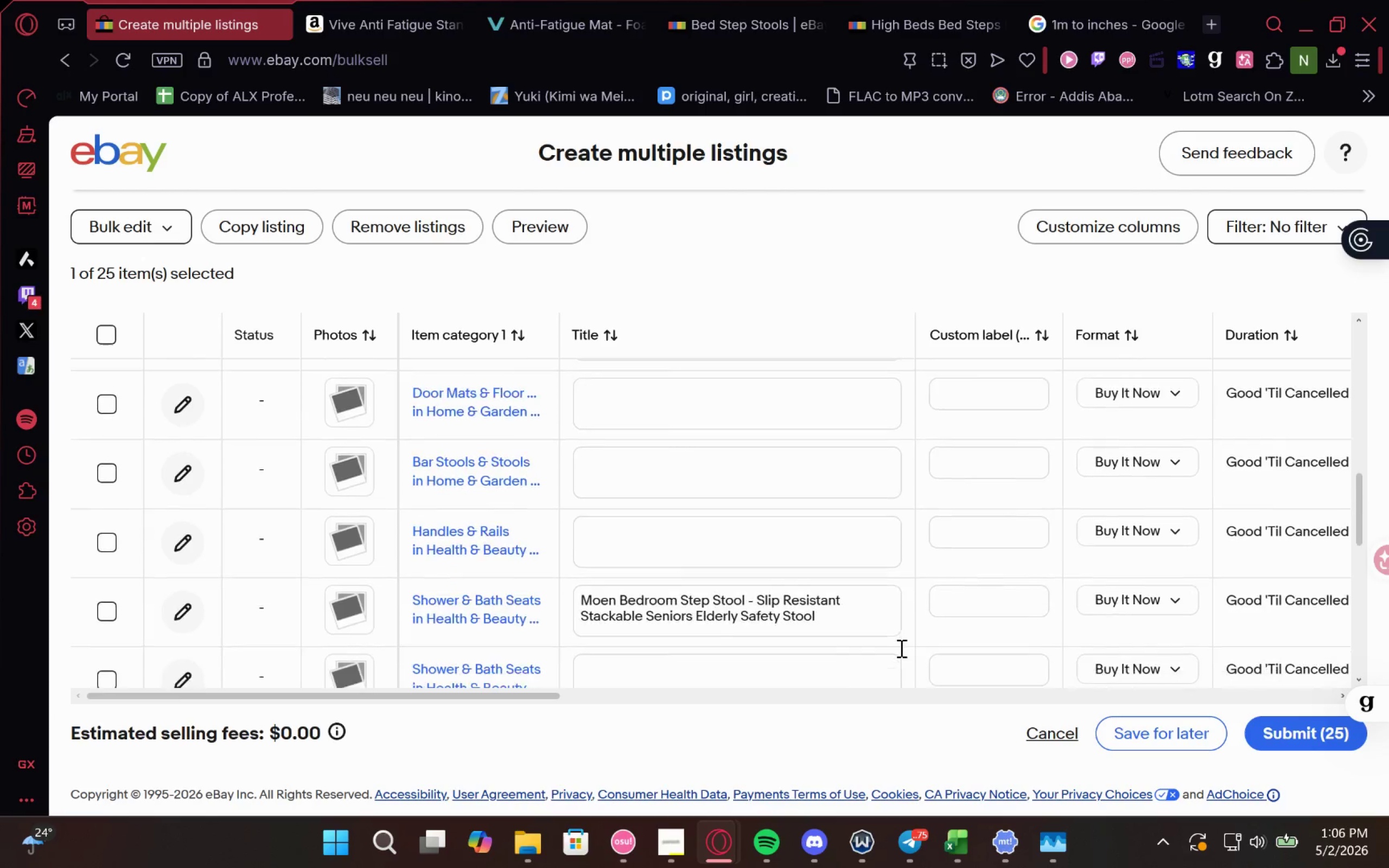 
wait(10.43)
 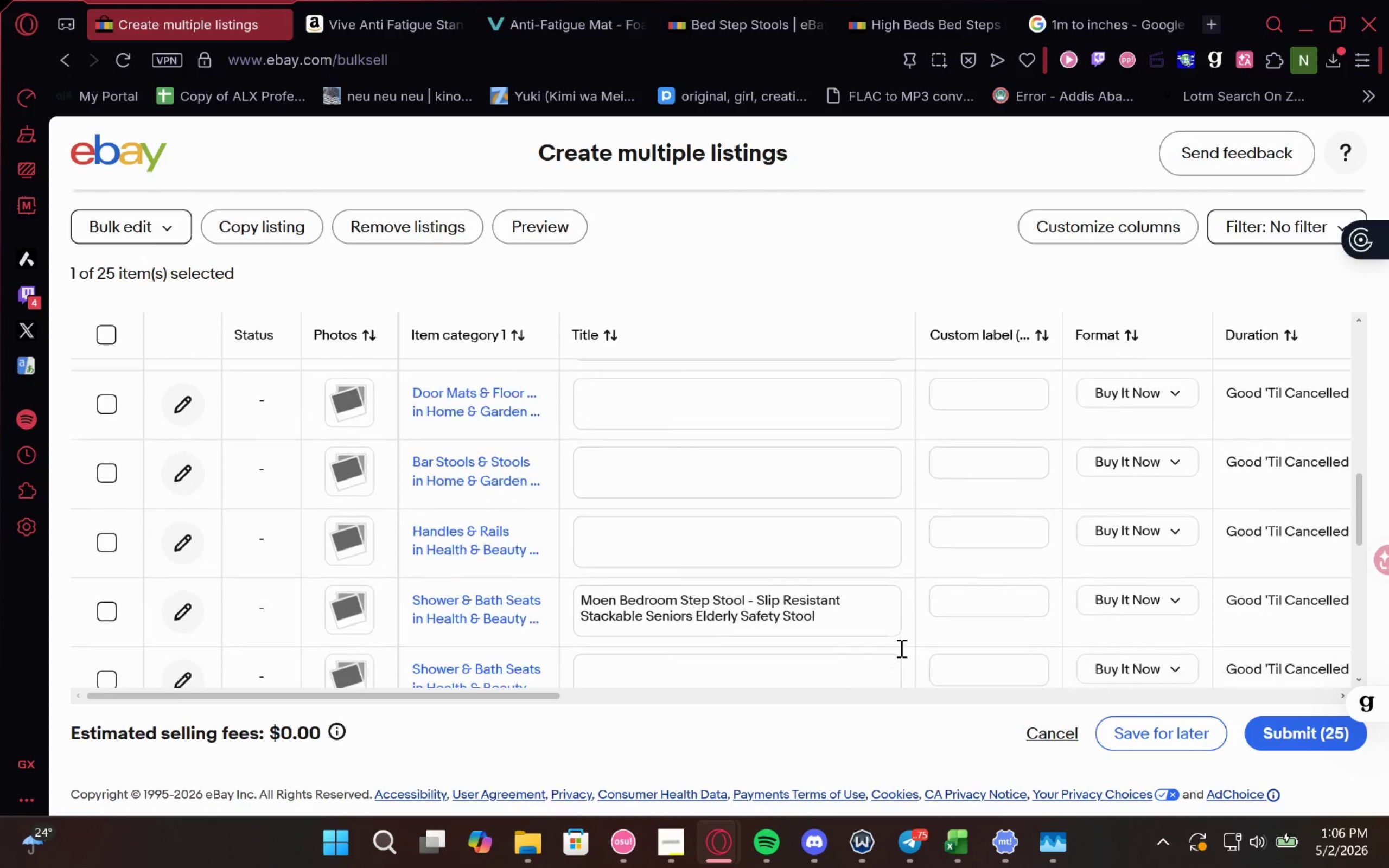 
left_click([992, 753])
 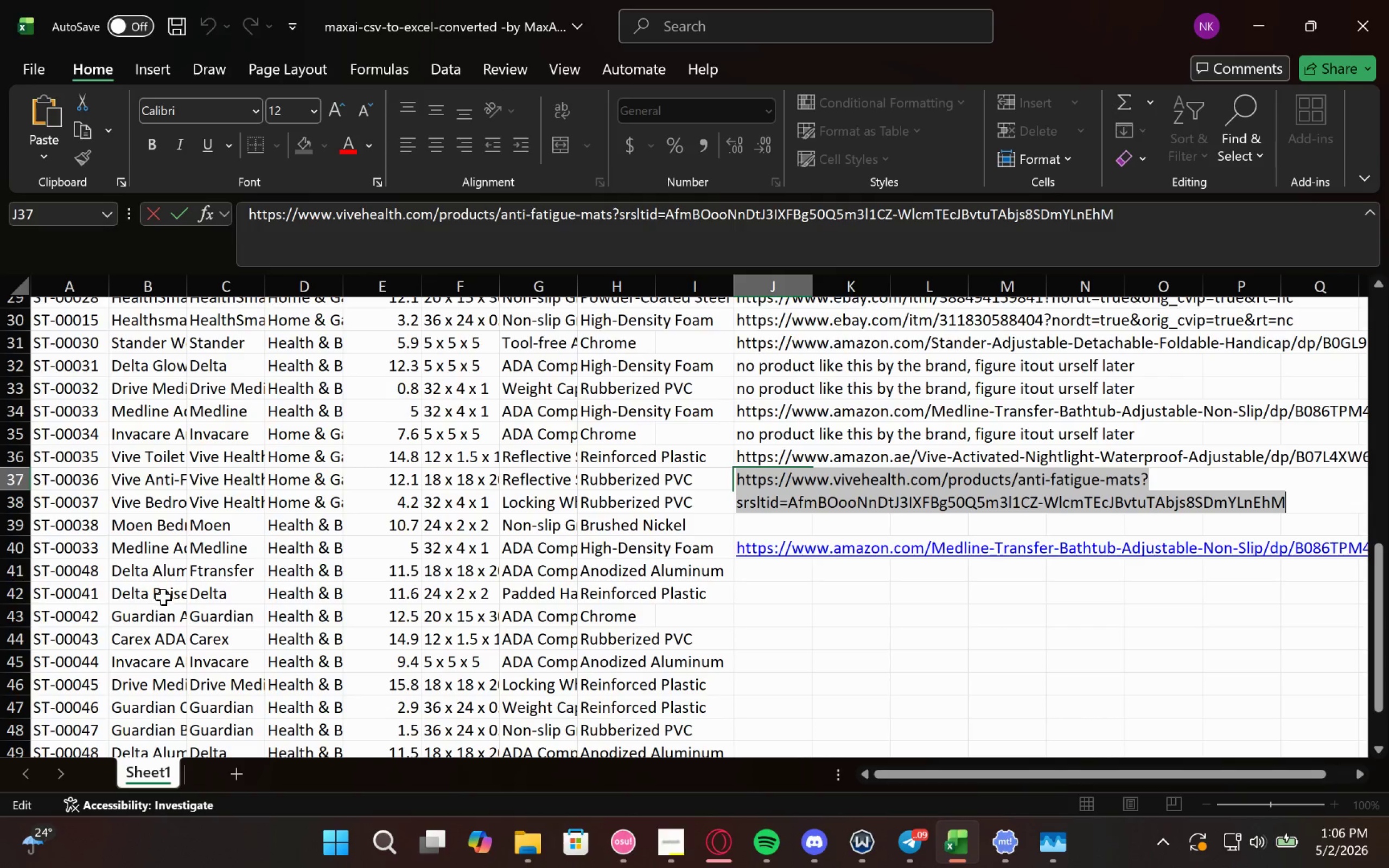 
left_click([165, 642])
 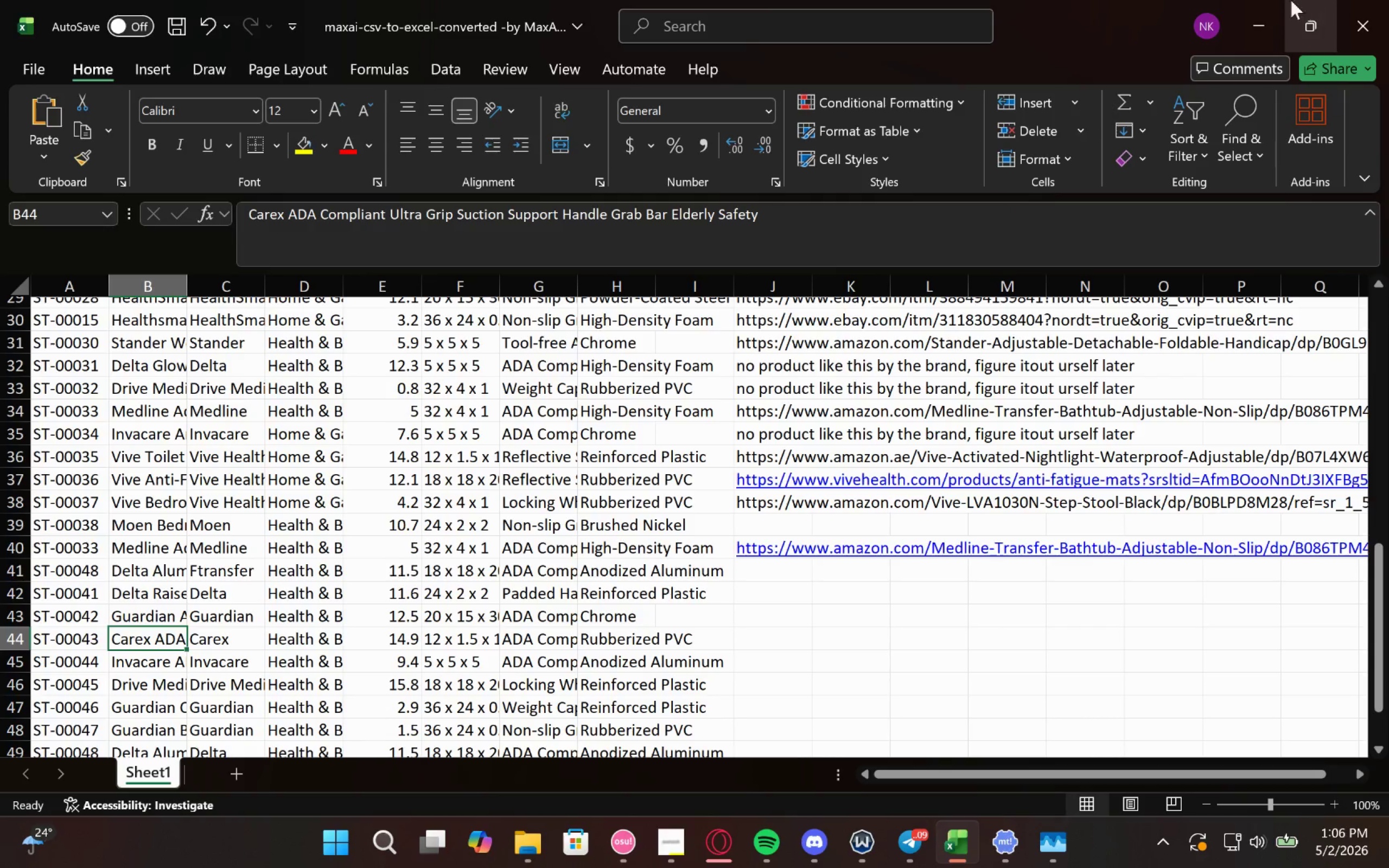 
left_click([1266, 11])
 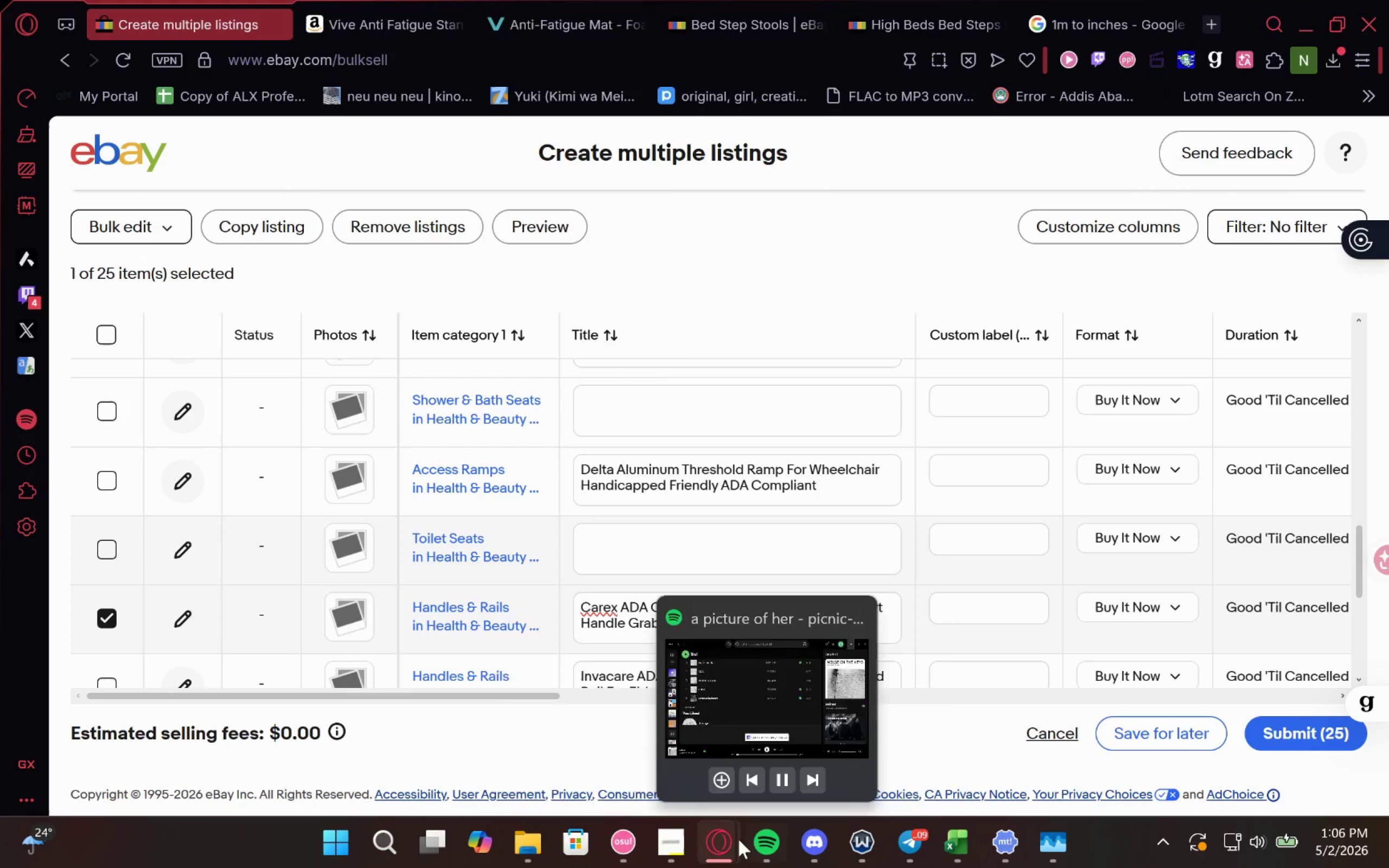 
left_click([953, 846])
 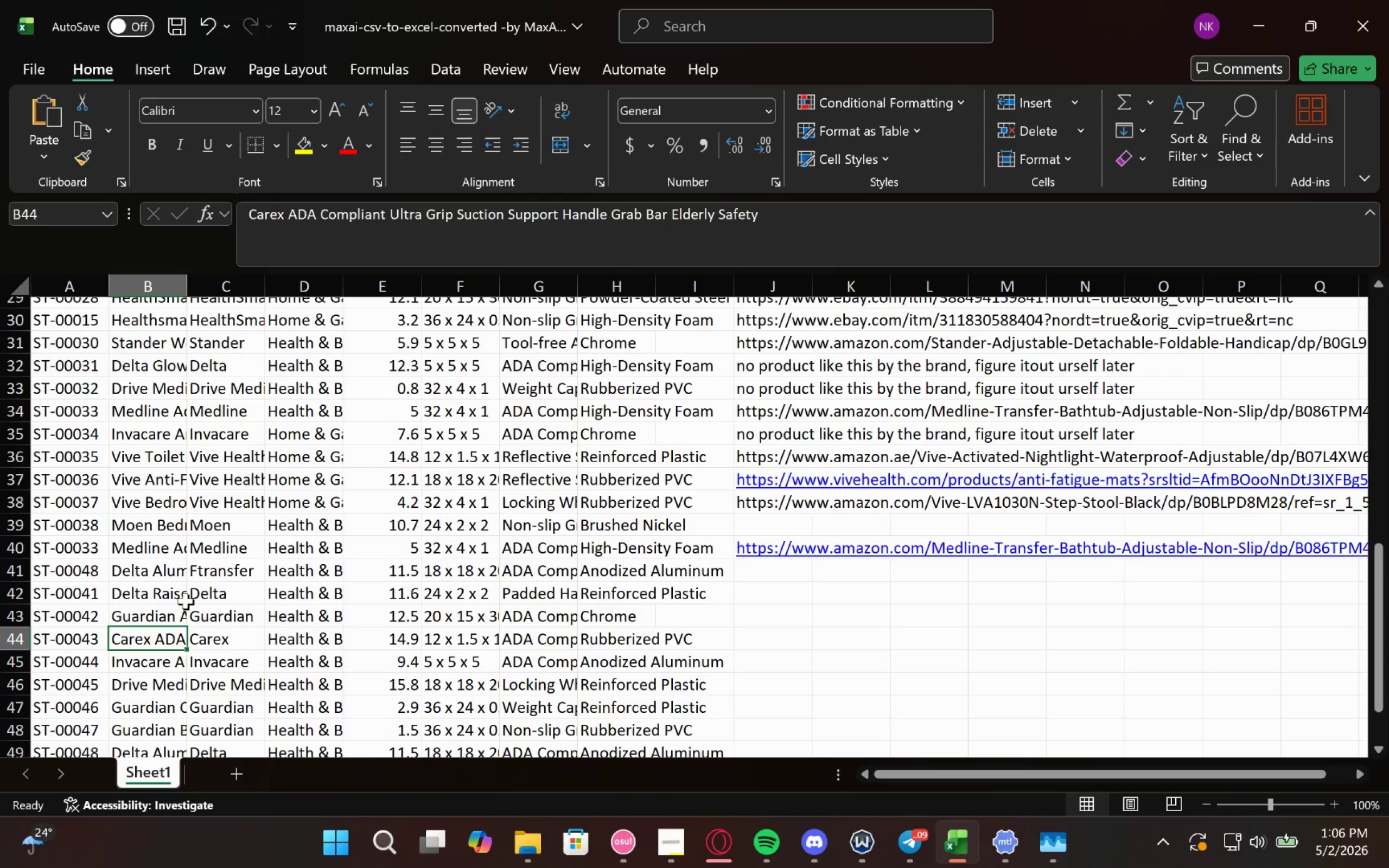 
double_click([150, 617])
 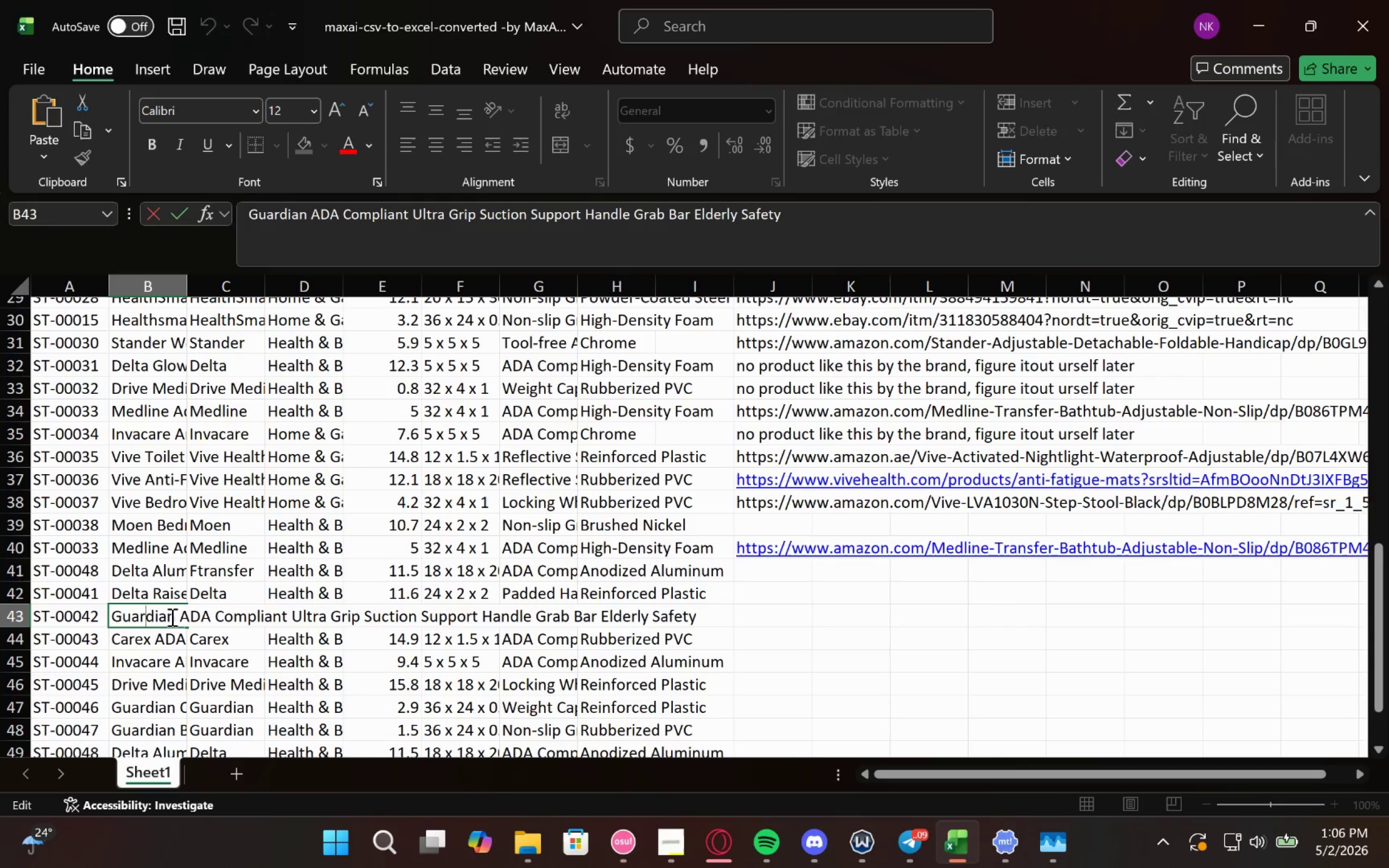 
key(Control+A)
 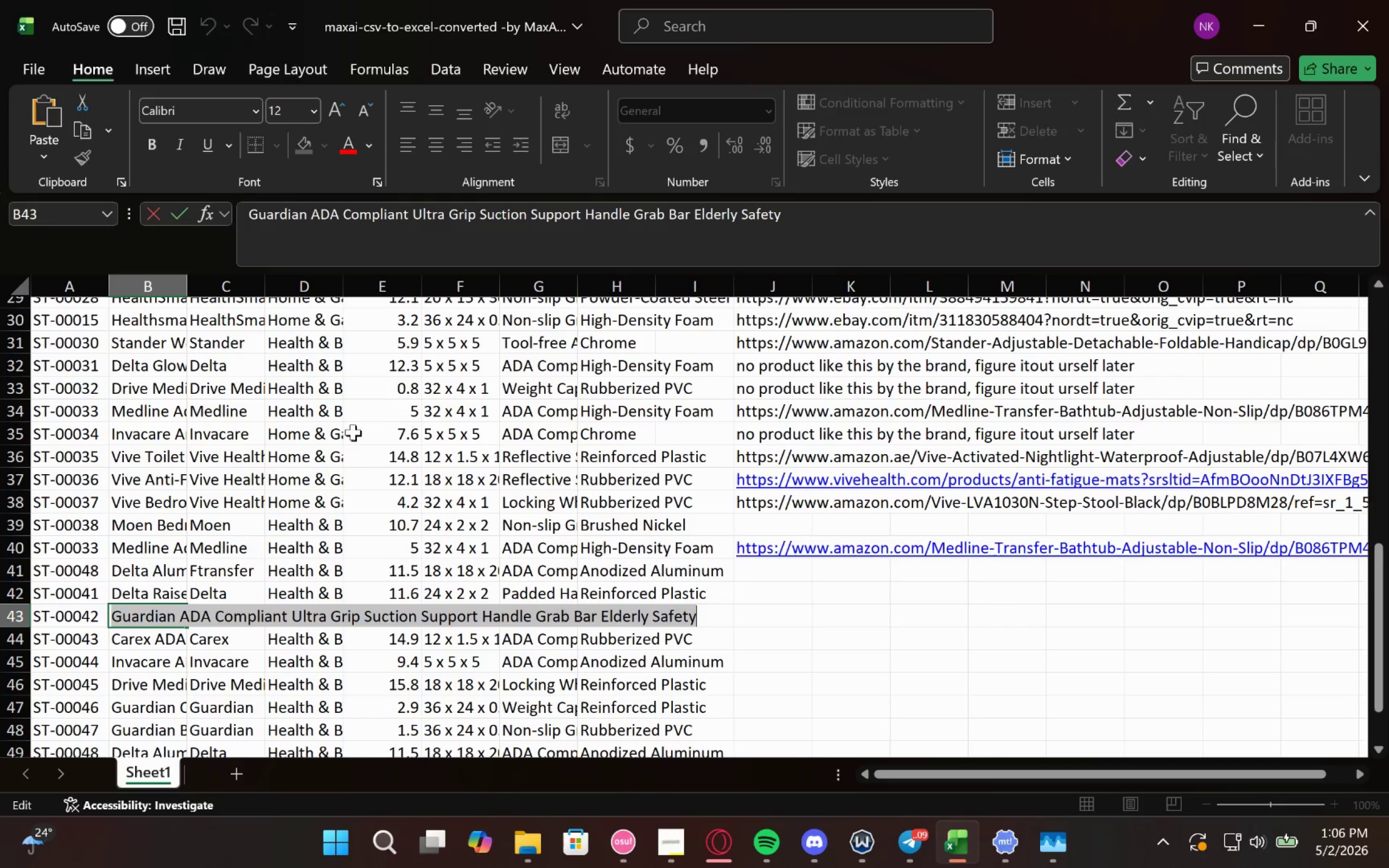 
key(Control+C)
 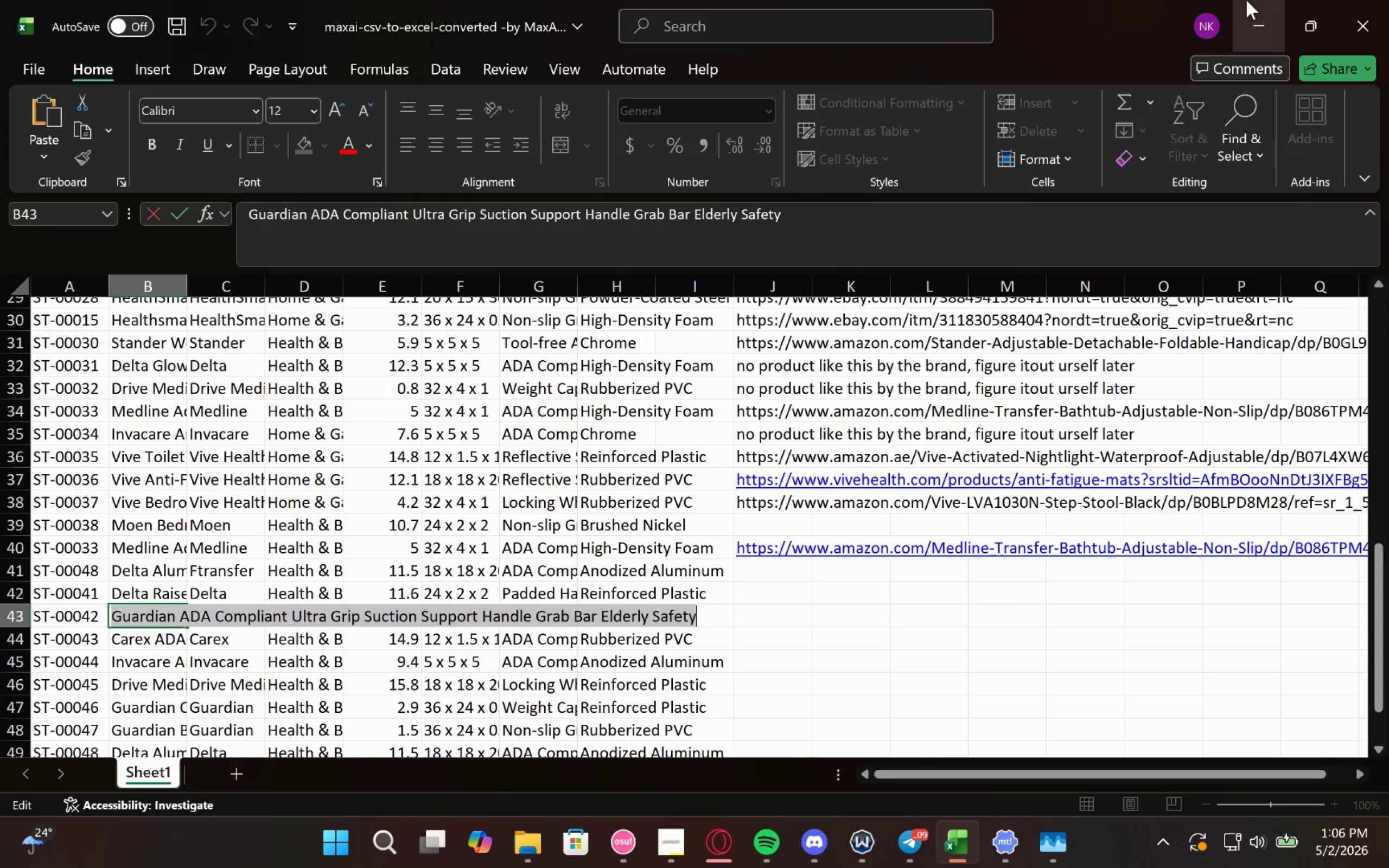 
key(Control+C)
 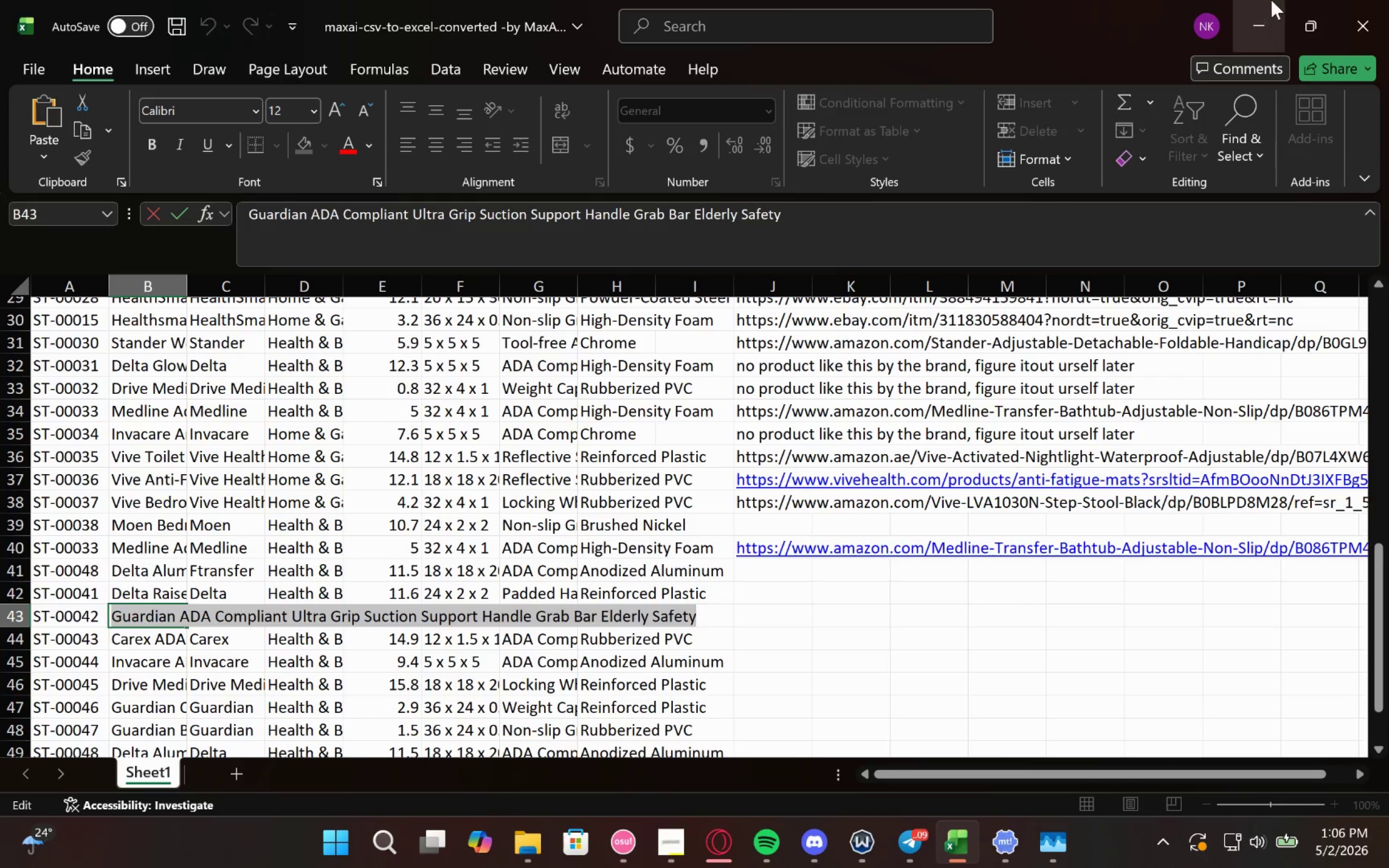 
key(Control+C)
 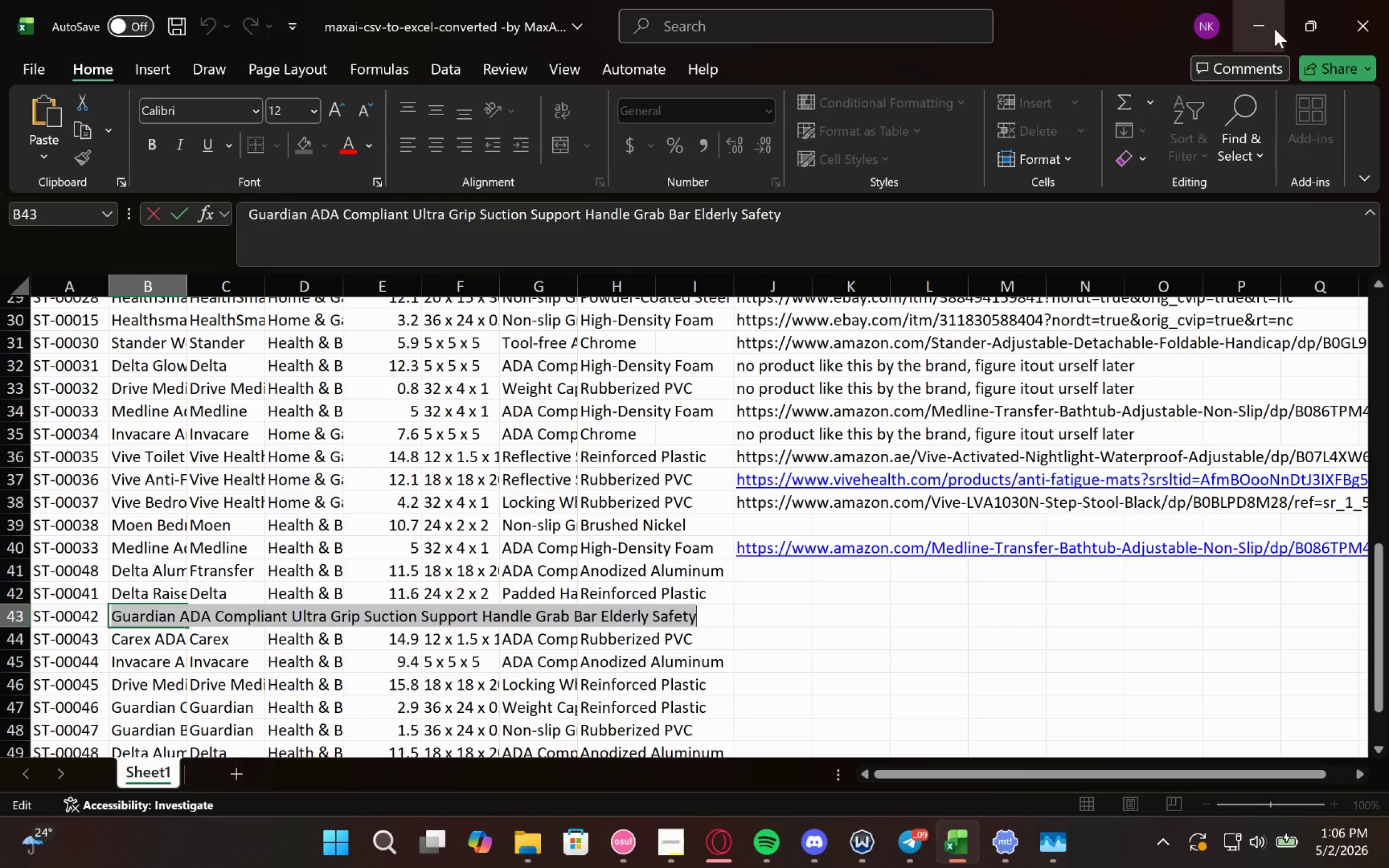 
left_click([1270, 27])
 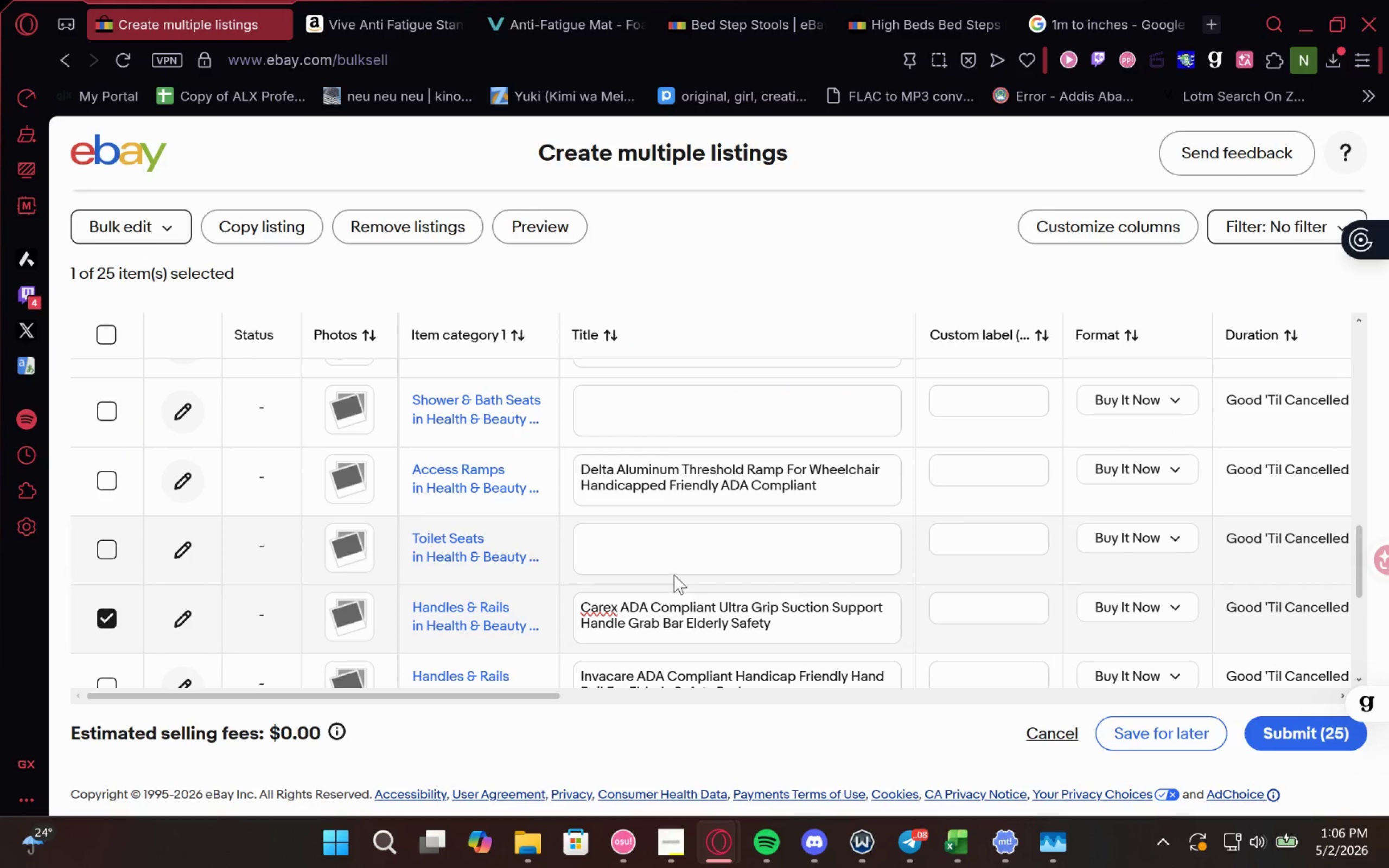 
left_click([689, 545])
 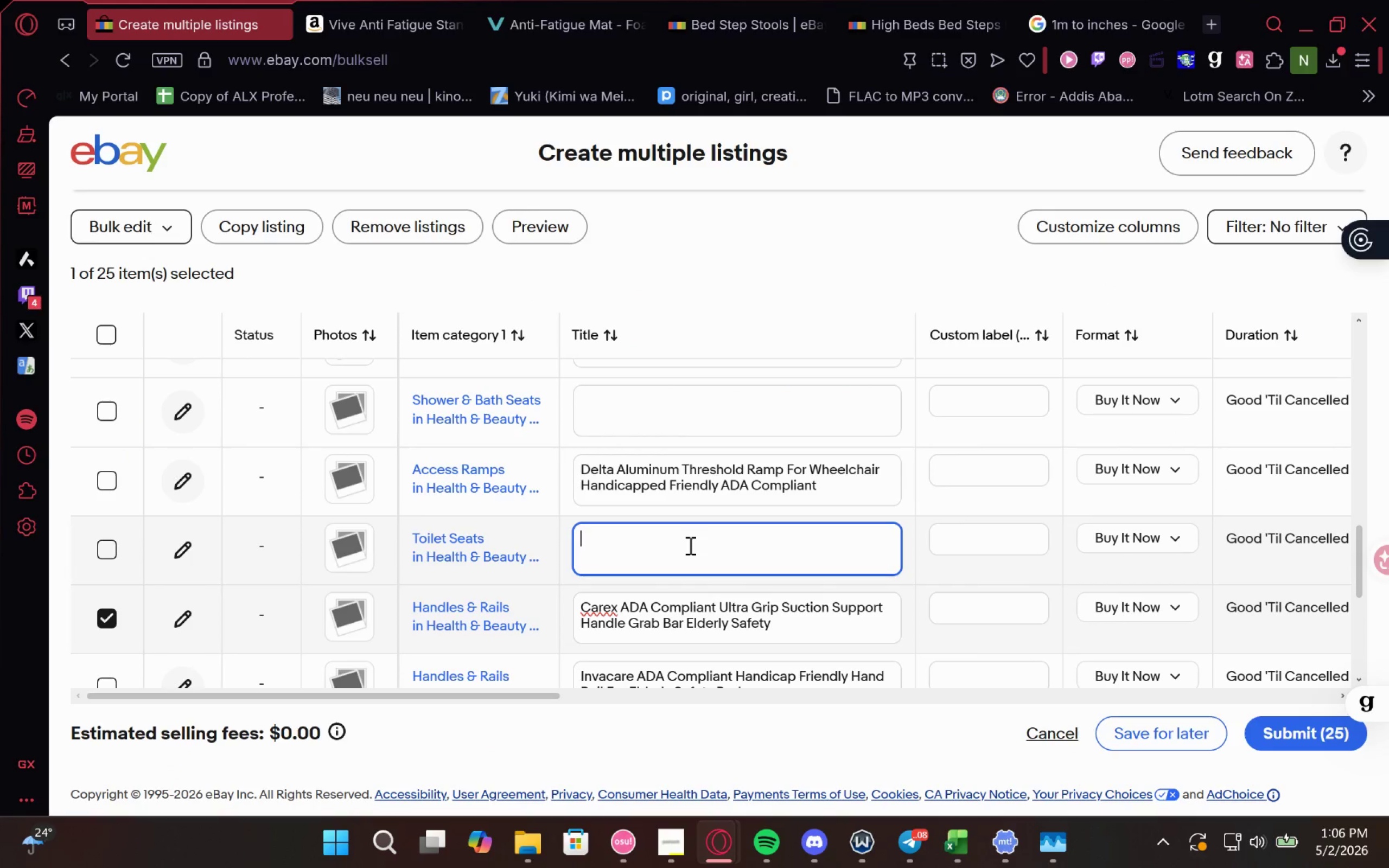 
key(Control+V)
 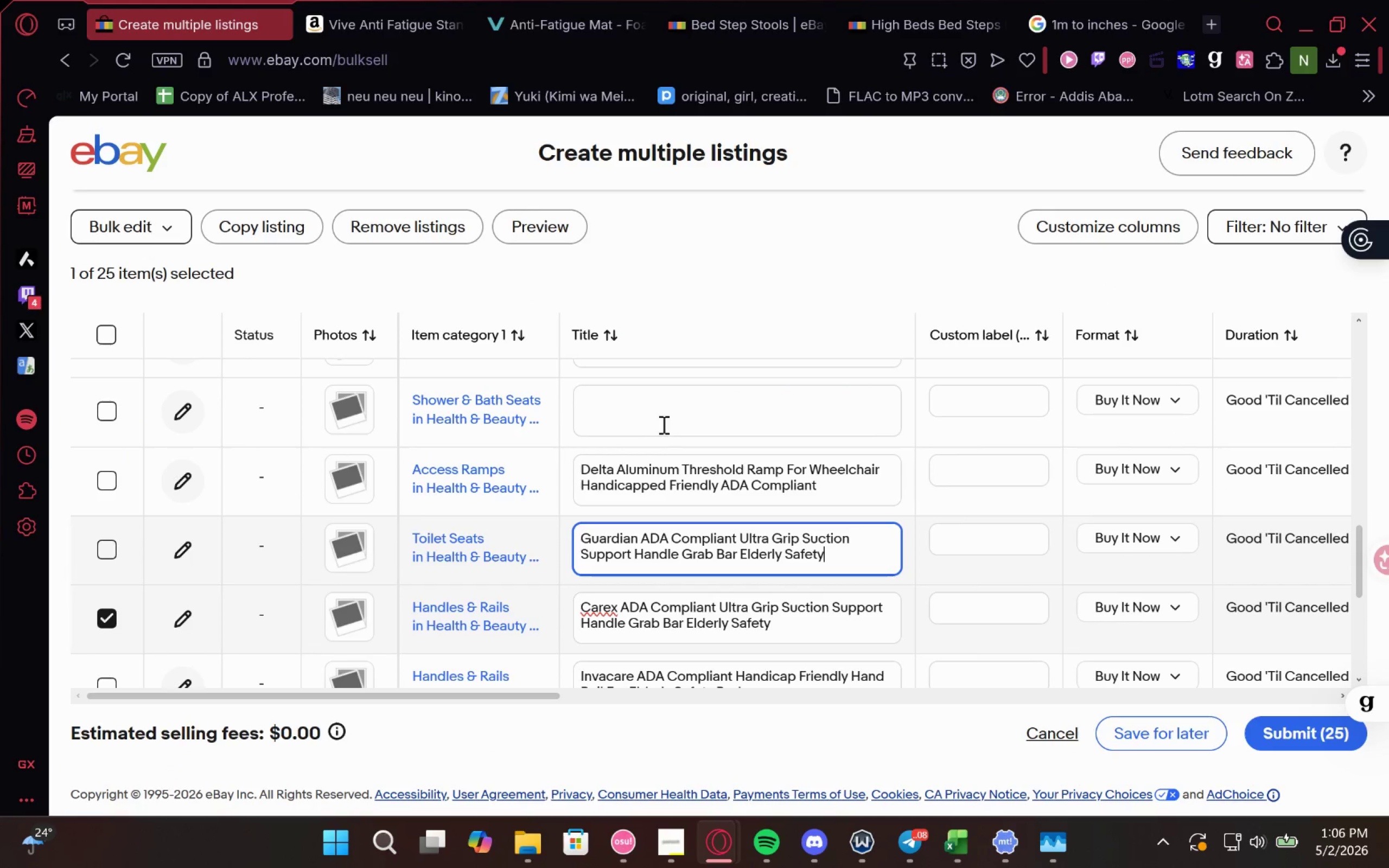 
left_click_drag(start_coordinate=[670, 420], to_coordinate=[965, 782])
 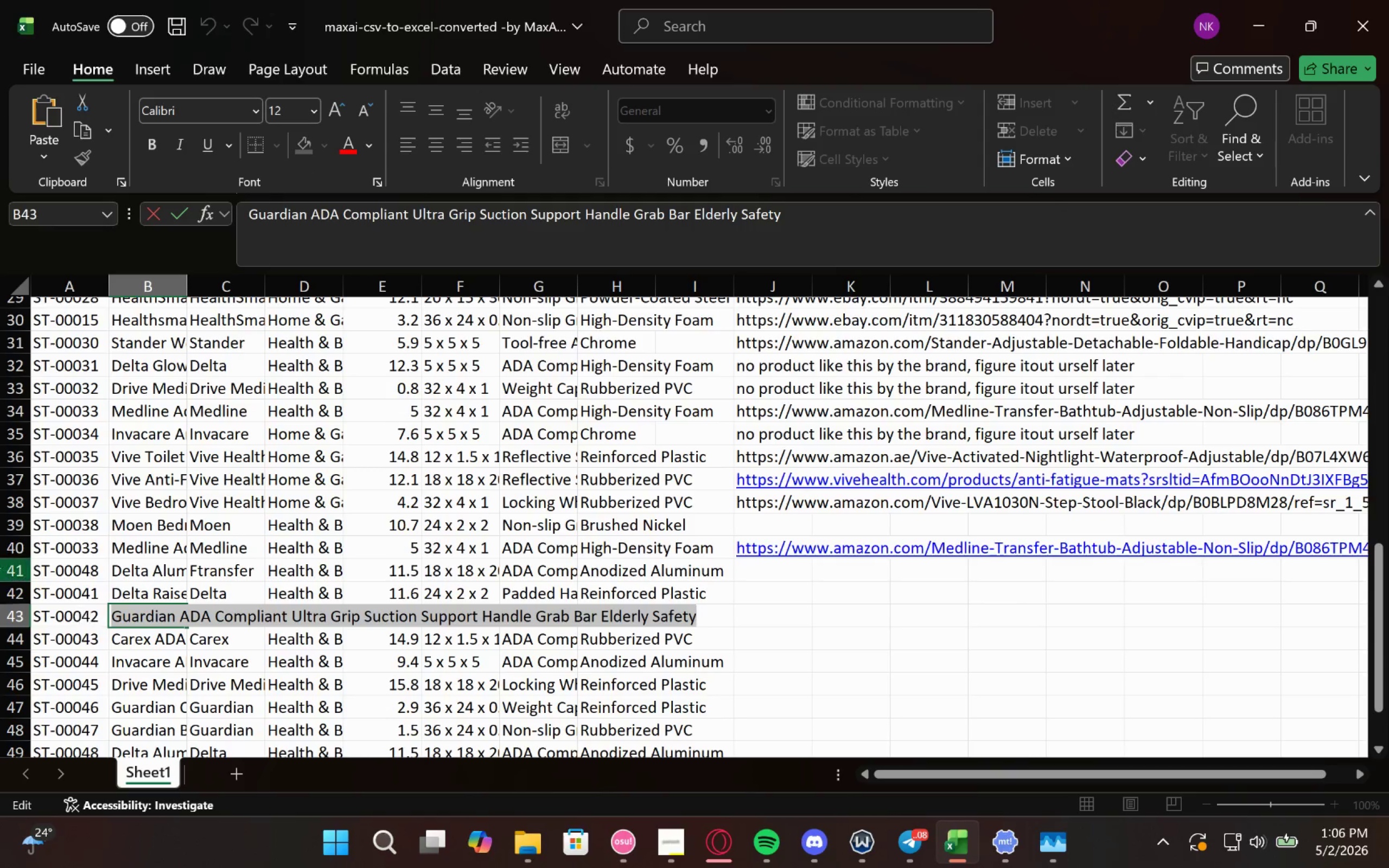 
left_click([965, 782])
 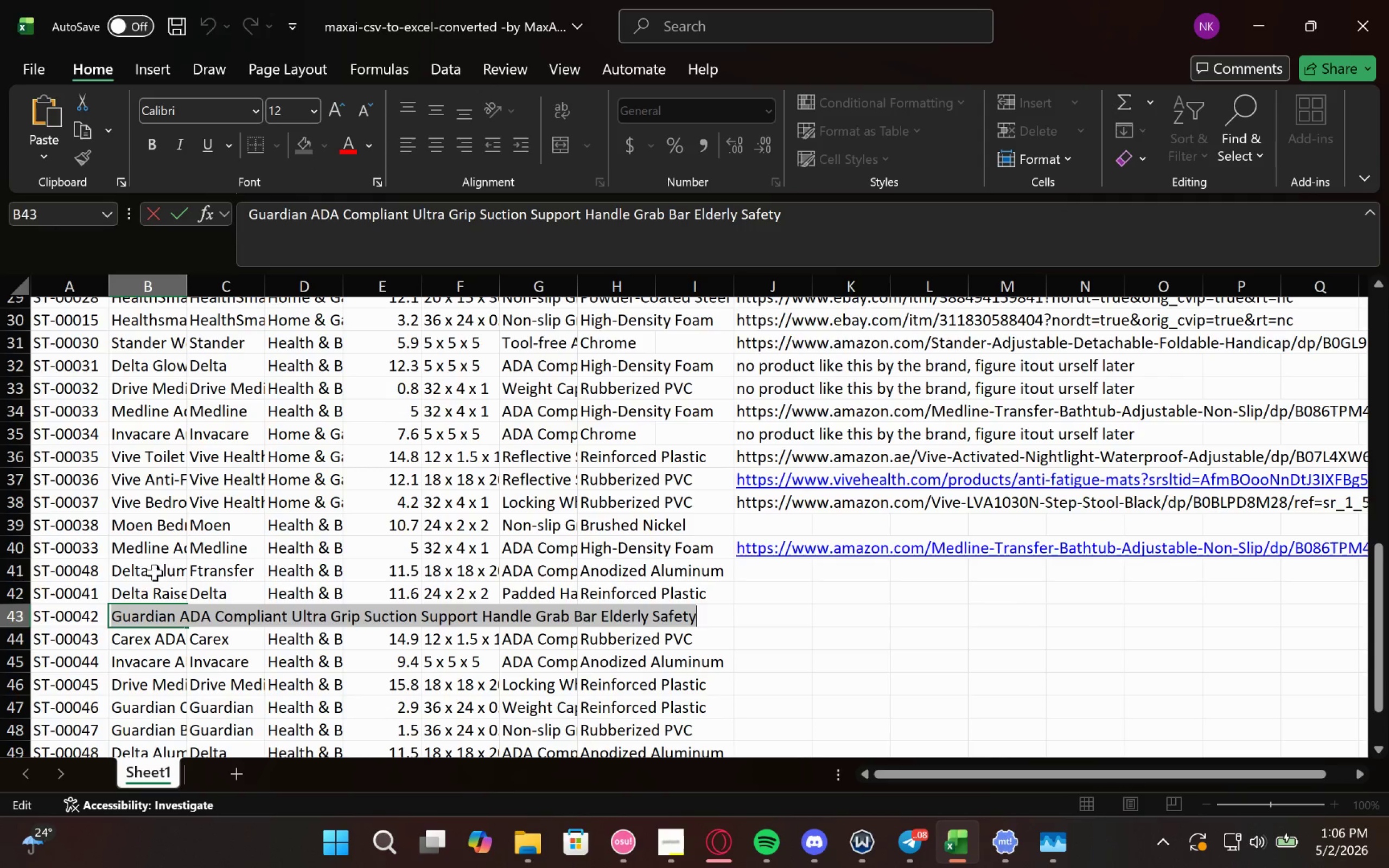 
wait(6.45)
 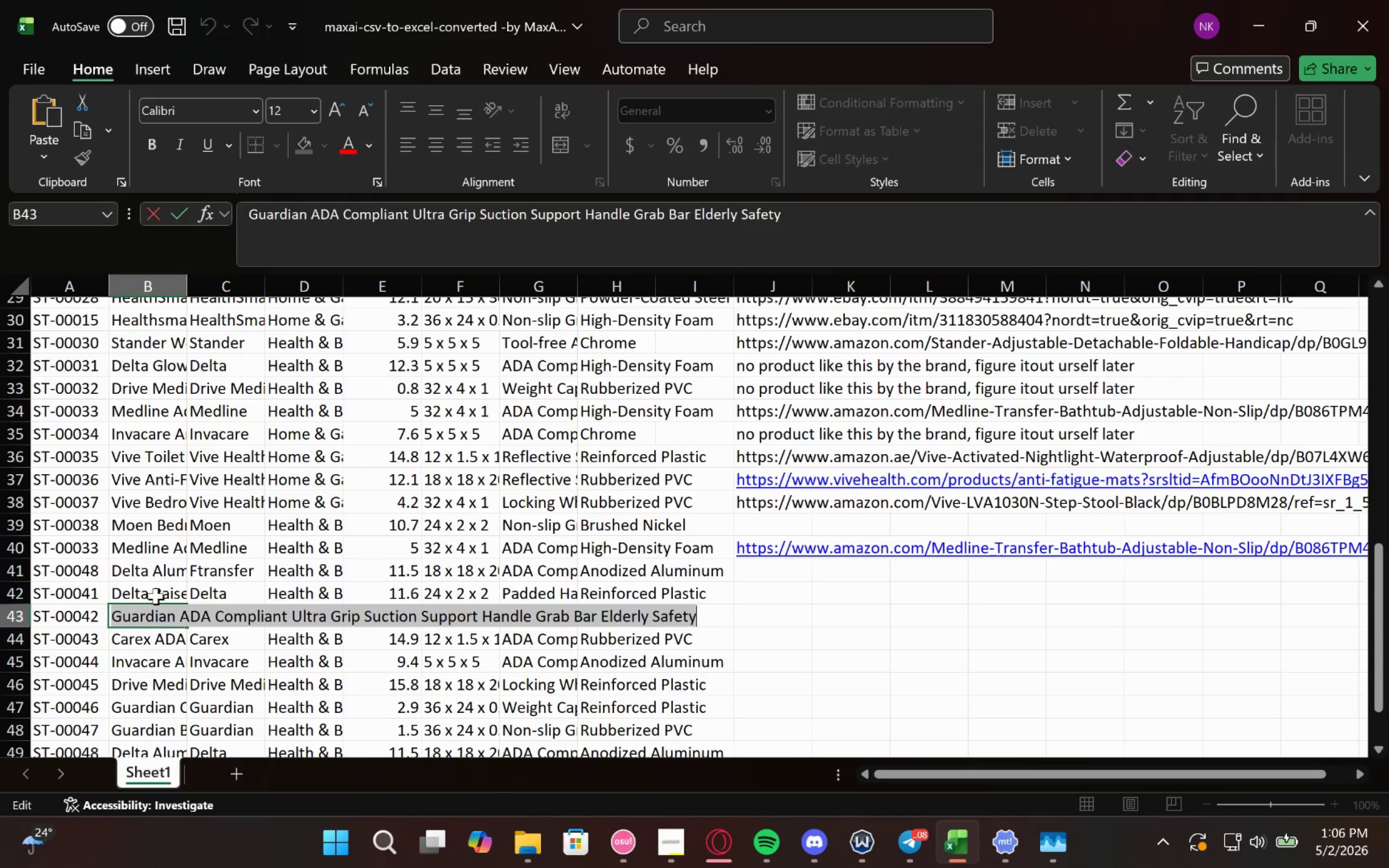 
left_click([154, 587])
 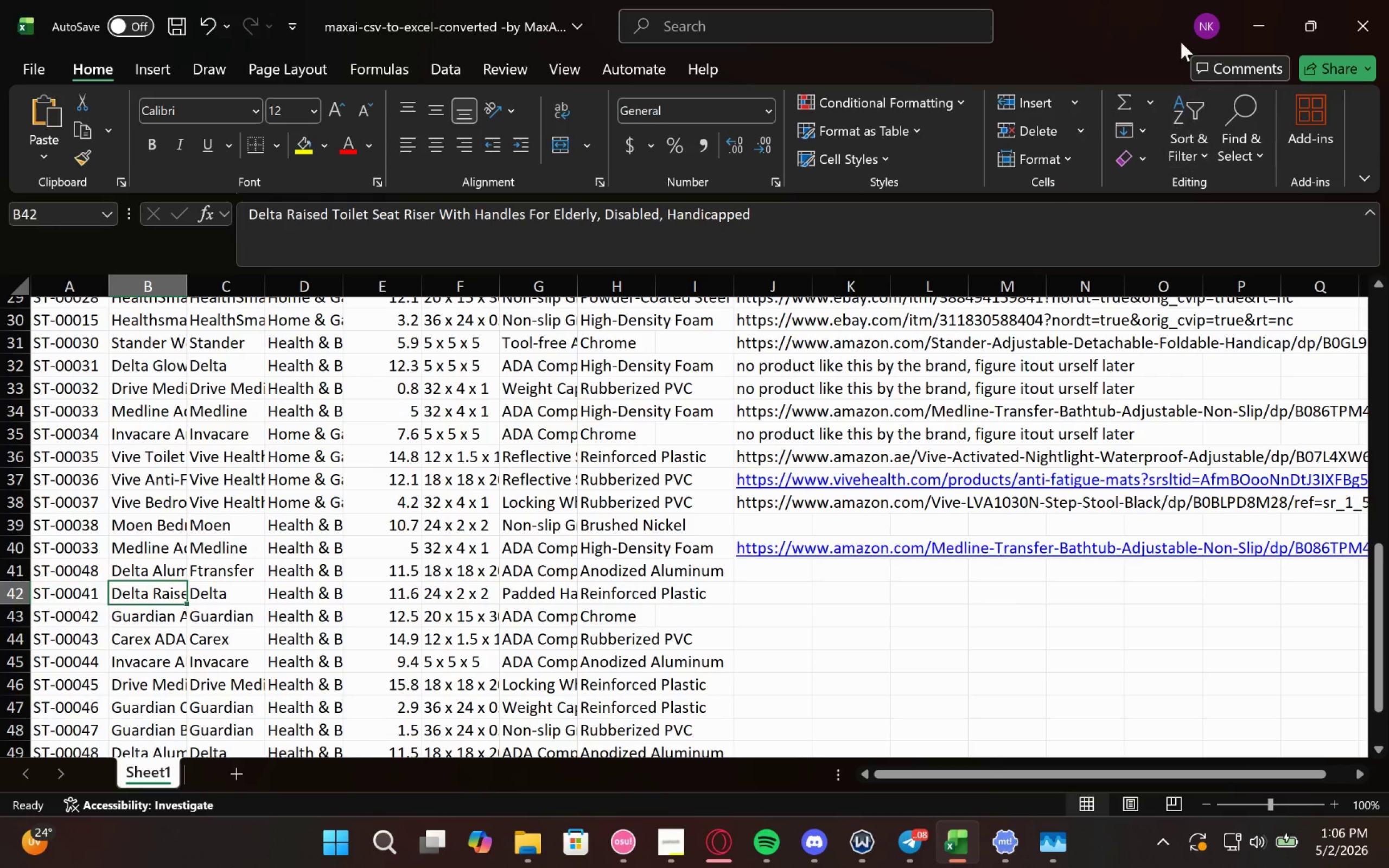 
left_click([1252, 0])
 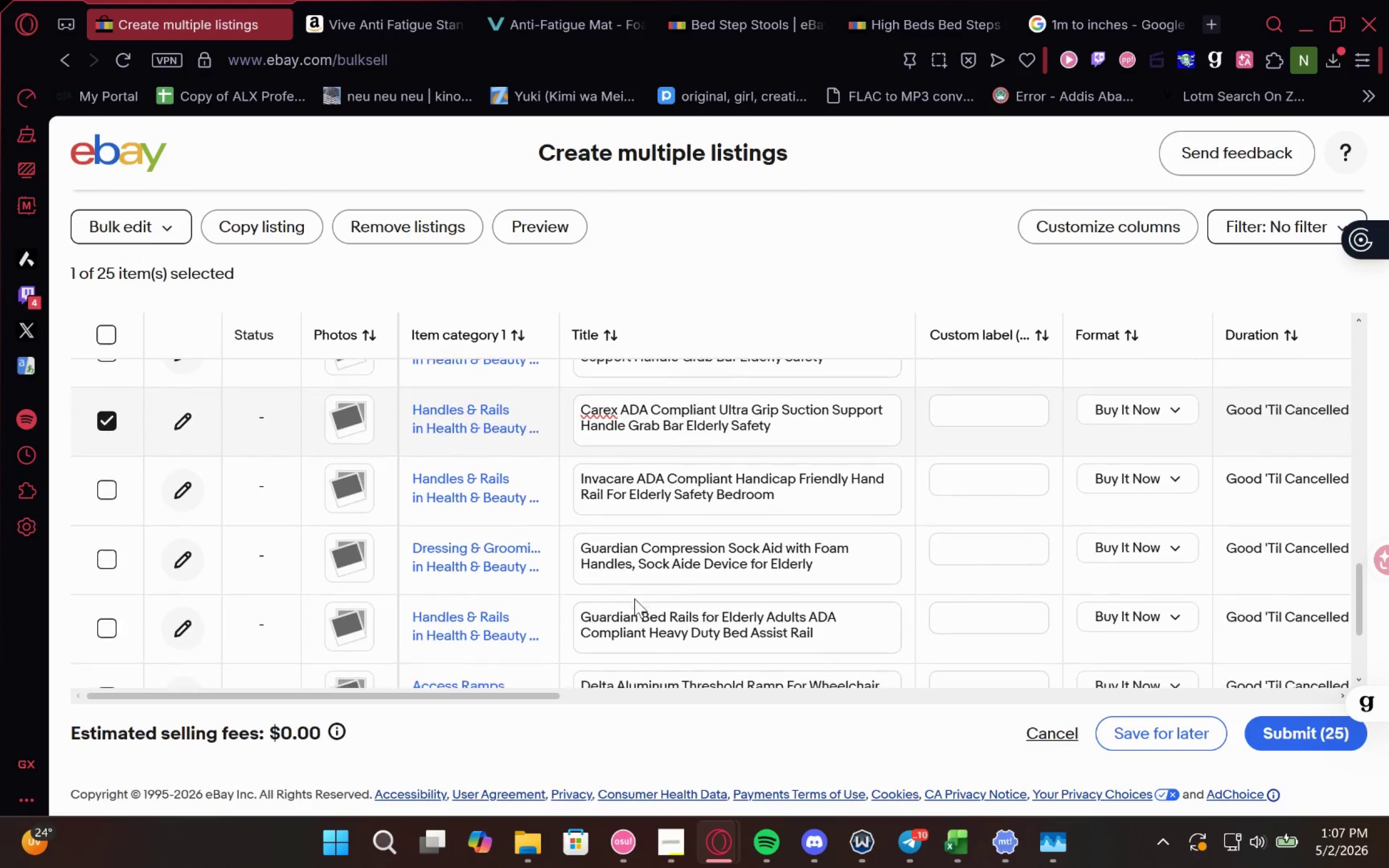 
wait(15.56)
 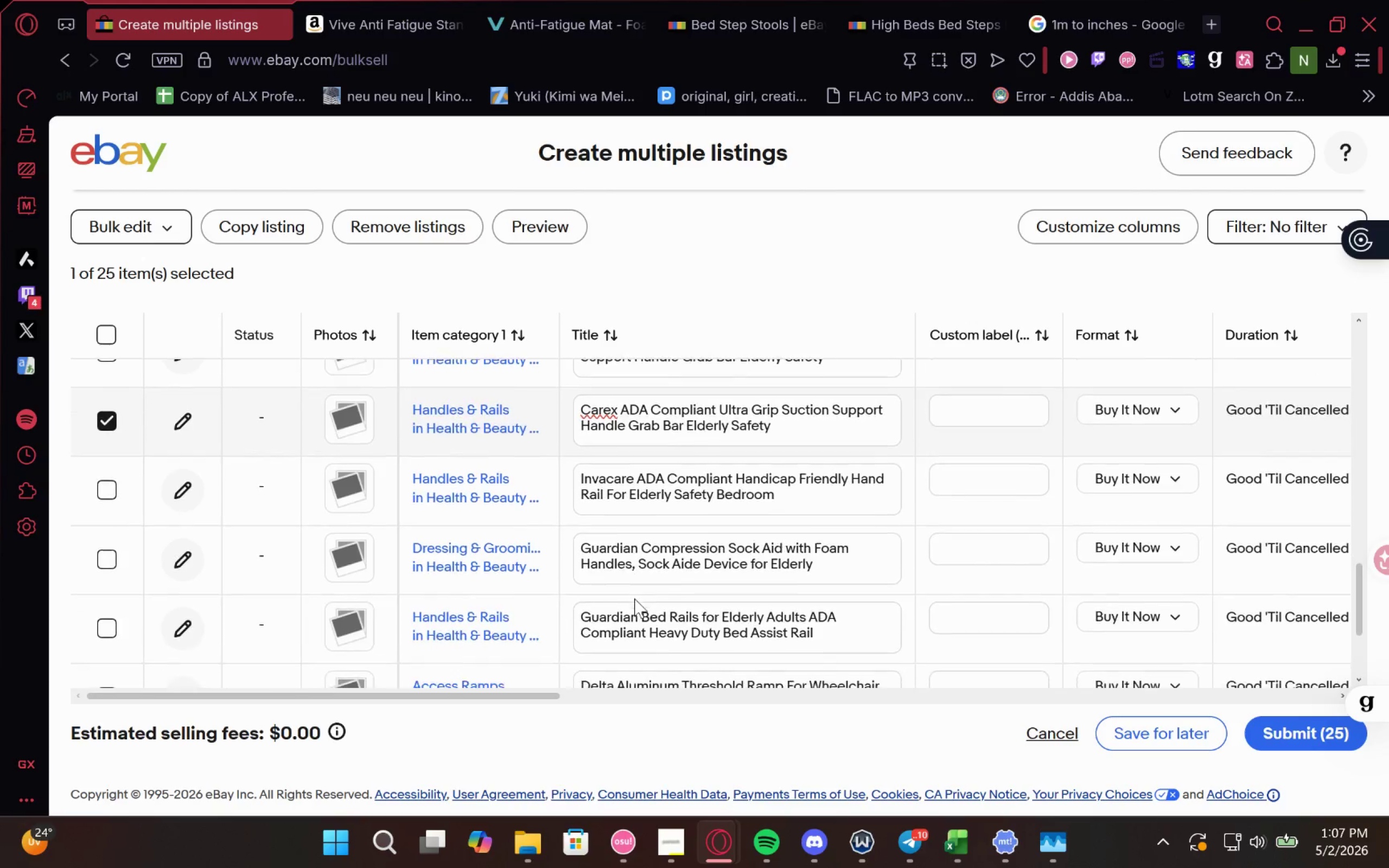 
left_click([965, 852])
 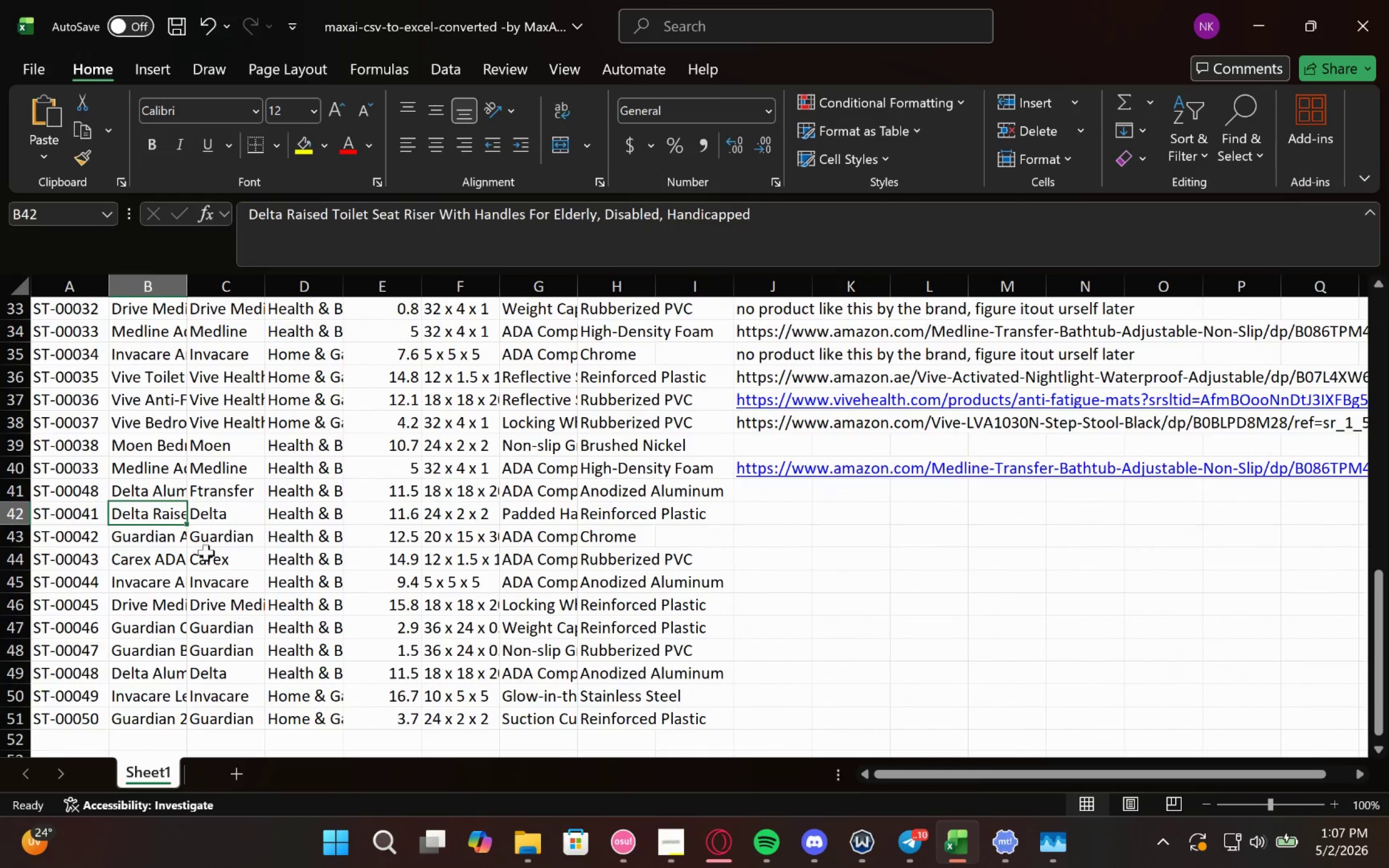 
double_click([156, 493])
 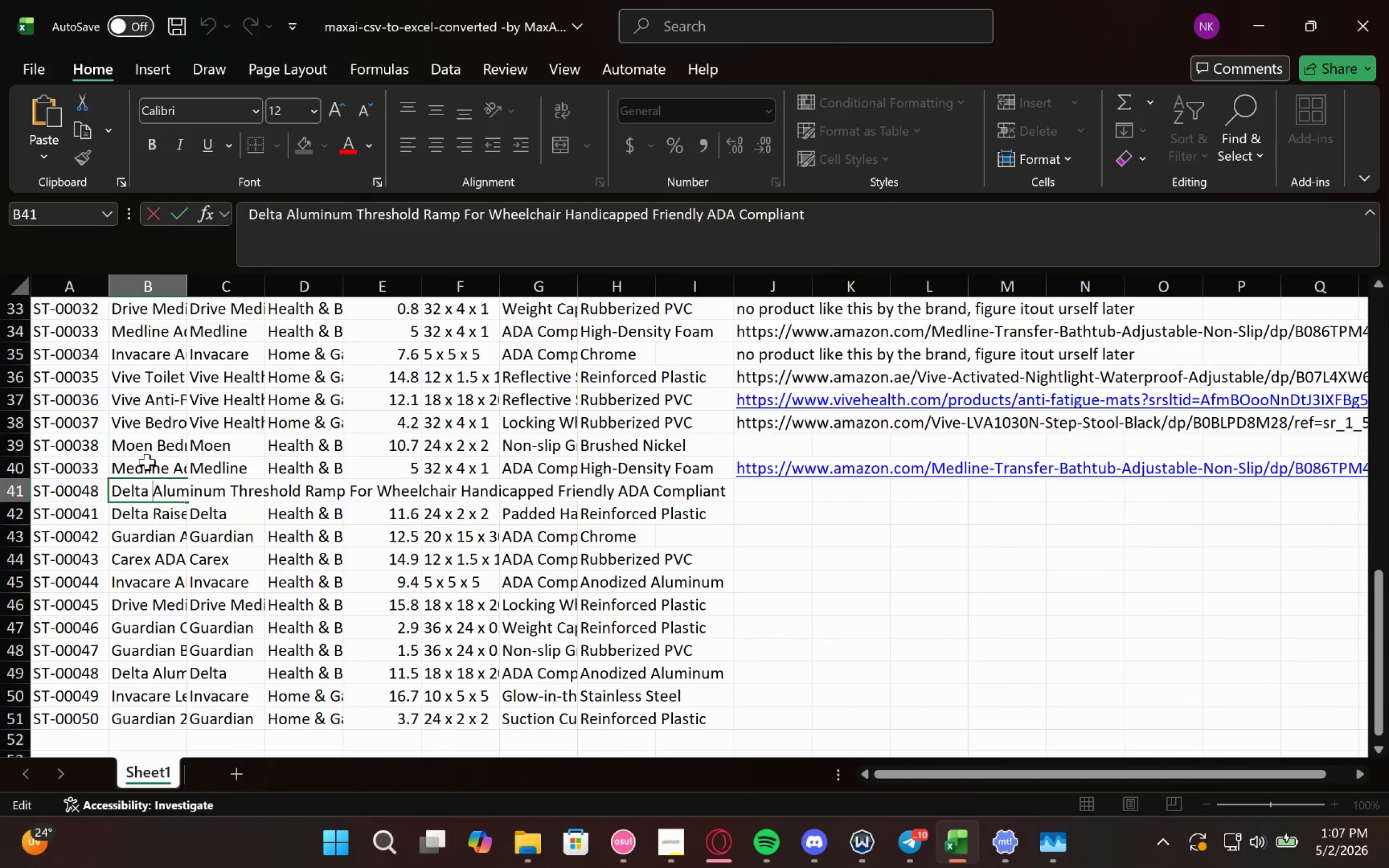 
double_click([153, 470])
 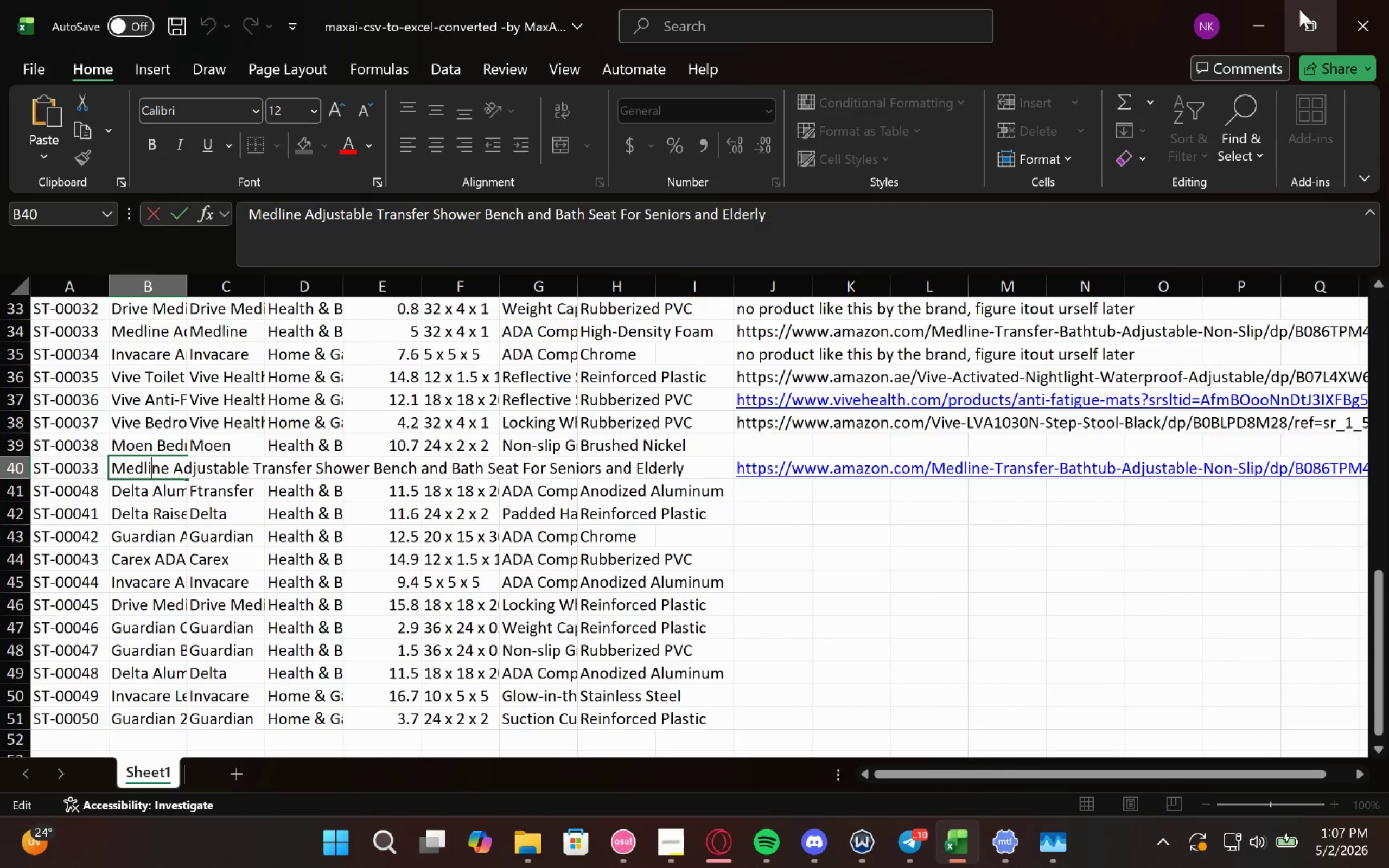 
left_click([1276, 16])
 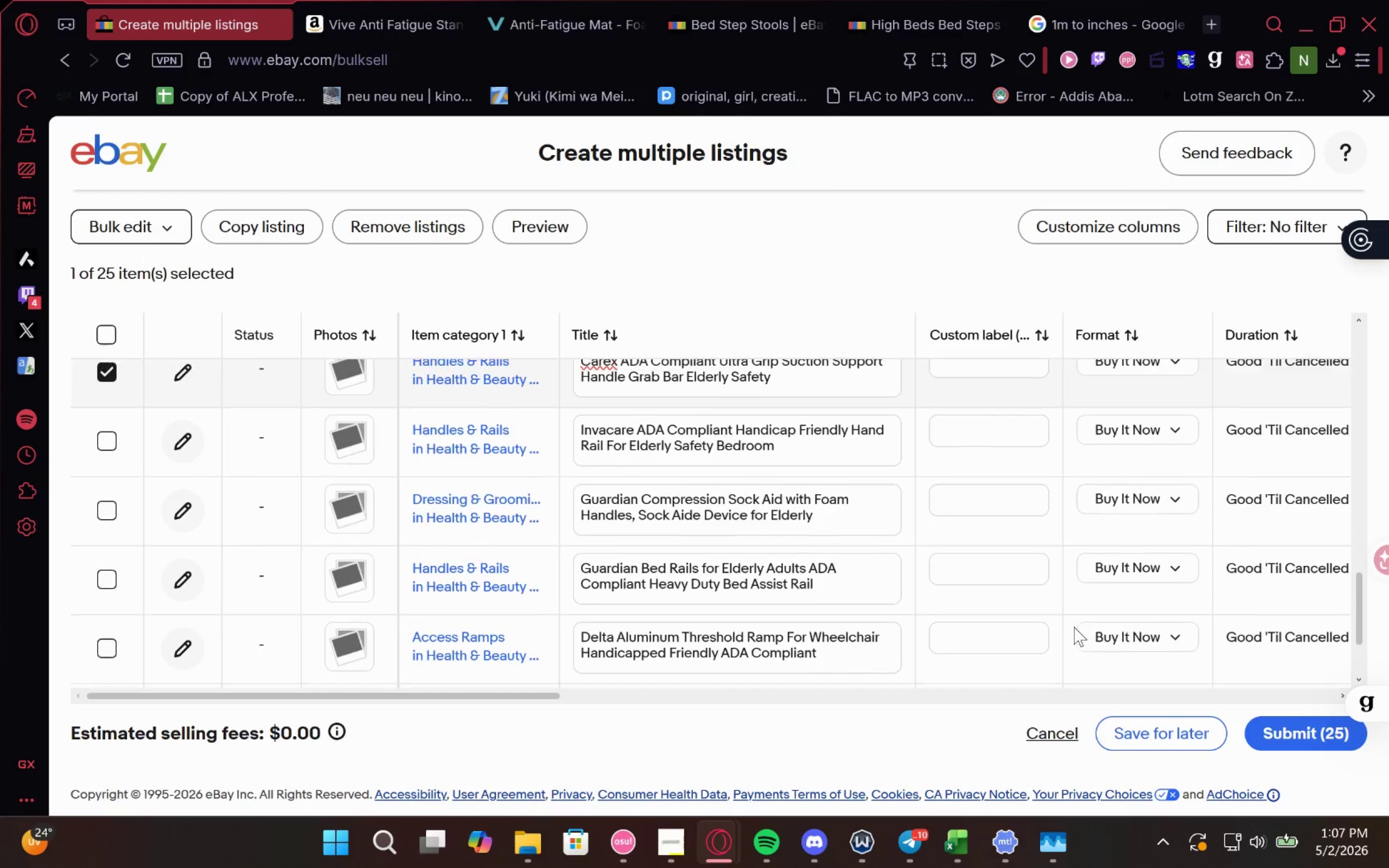 
wait(8.3)
 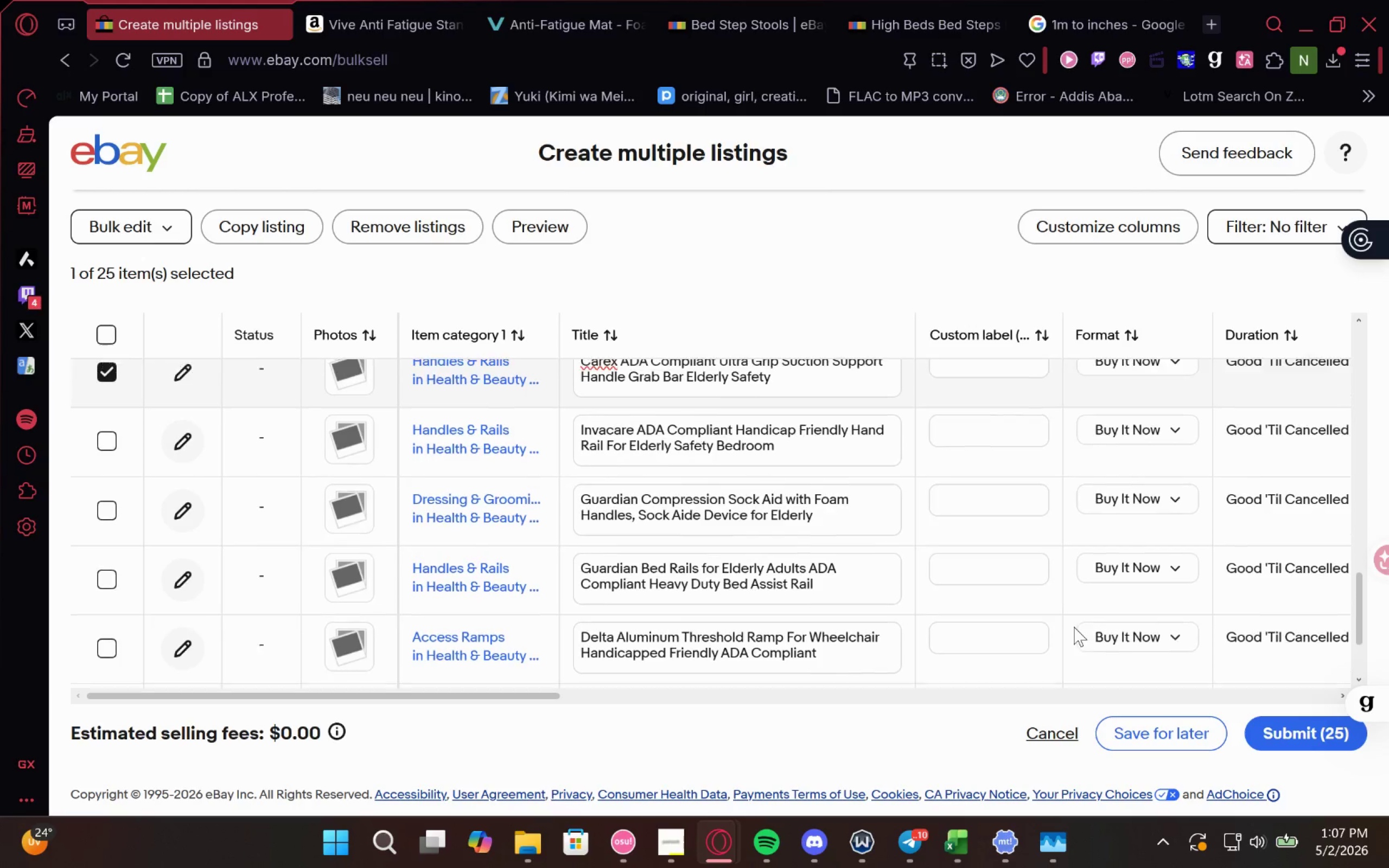 
left_click([1030, 631])
 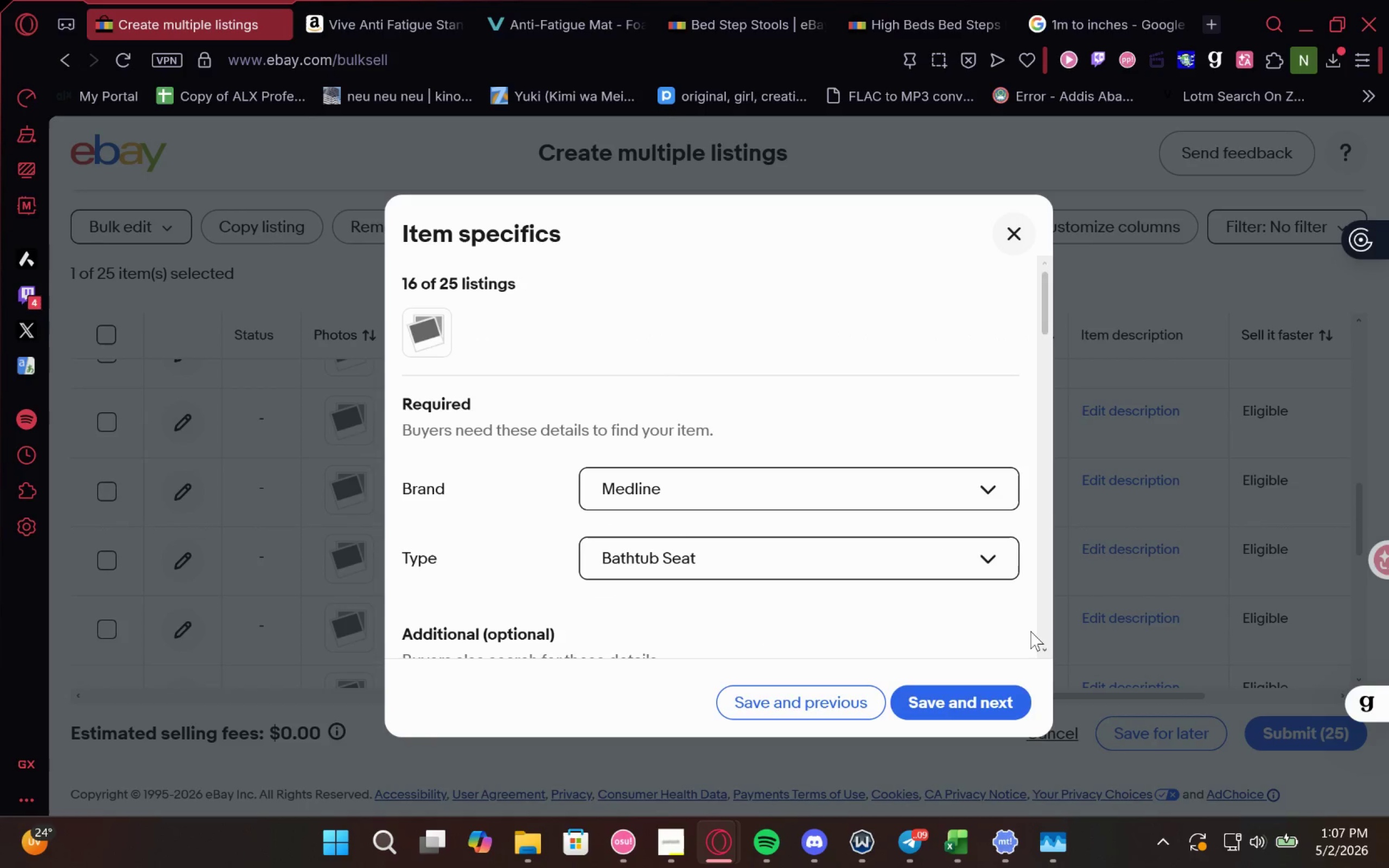 
left_click([1030, 631])
 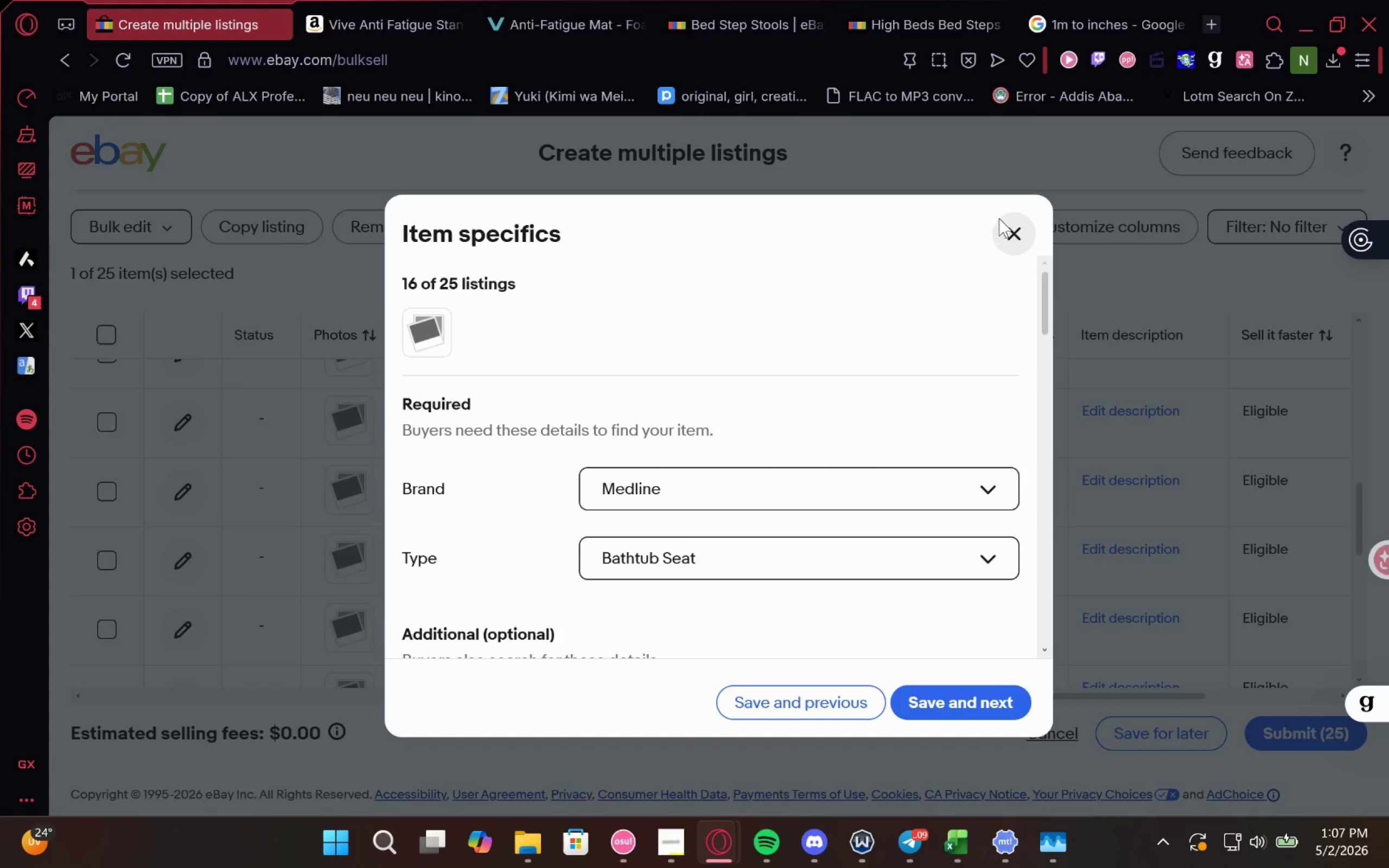 
left_click([1005, 228])
 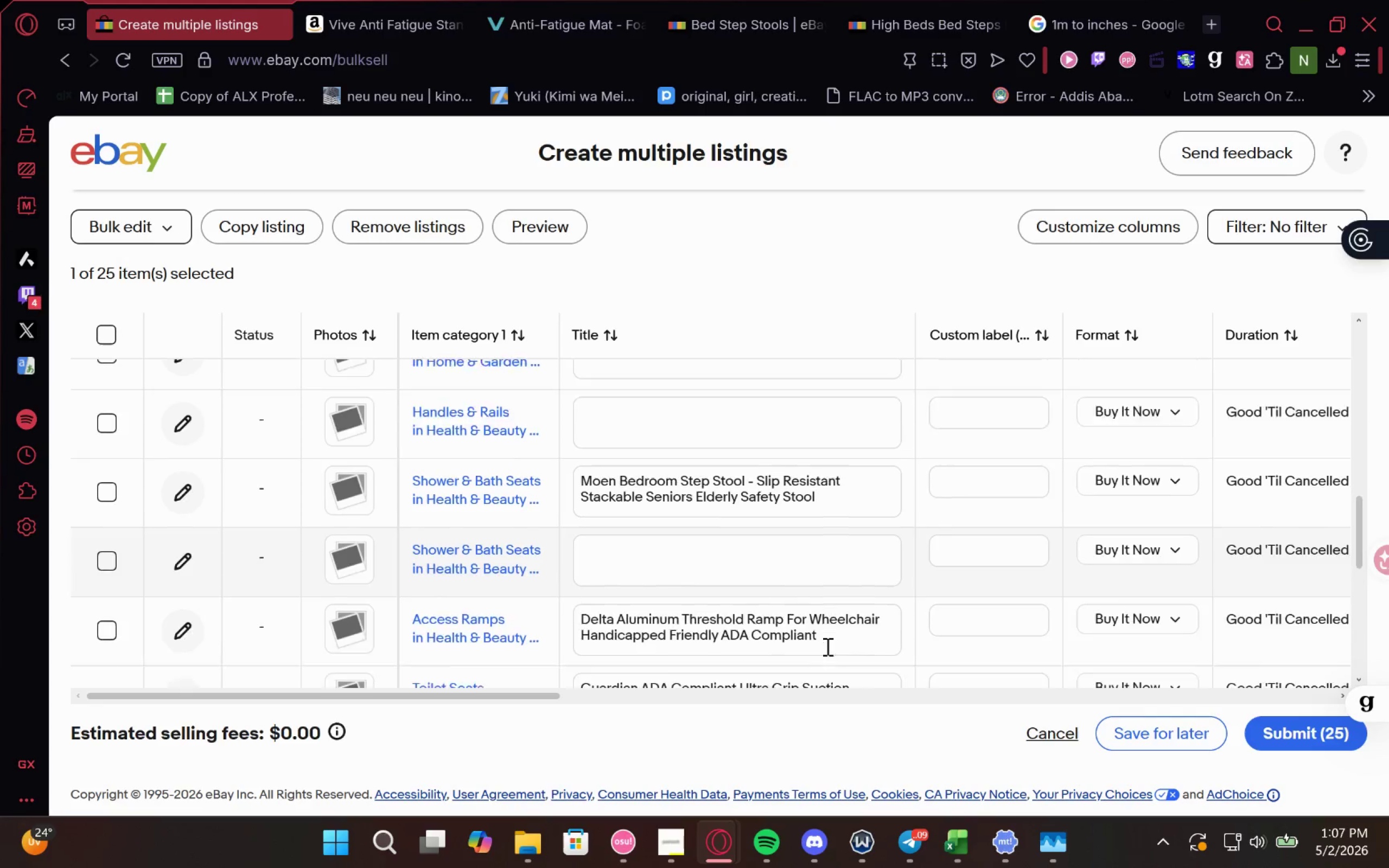 
left_click([781, 529])
 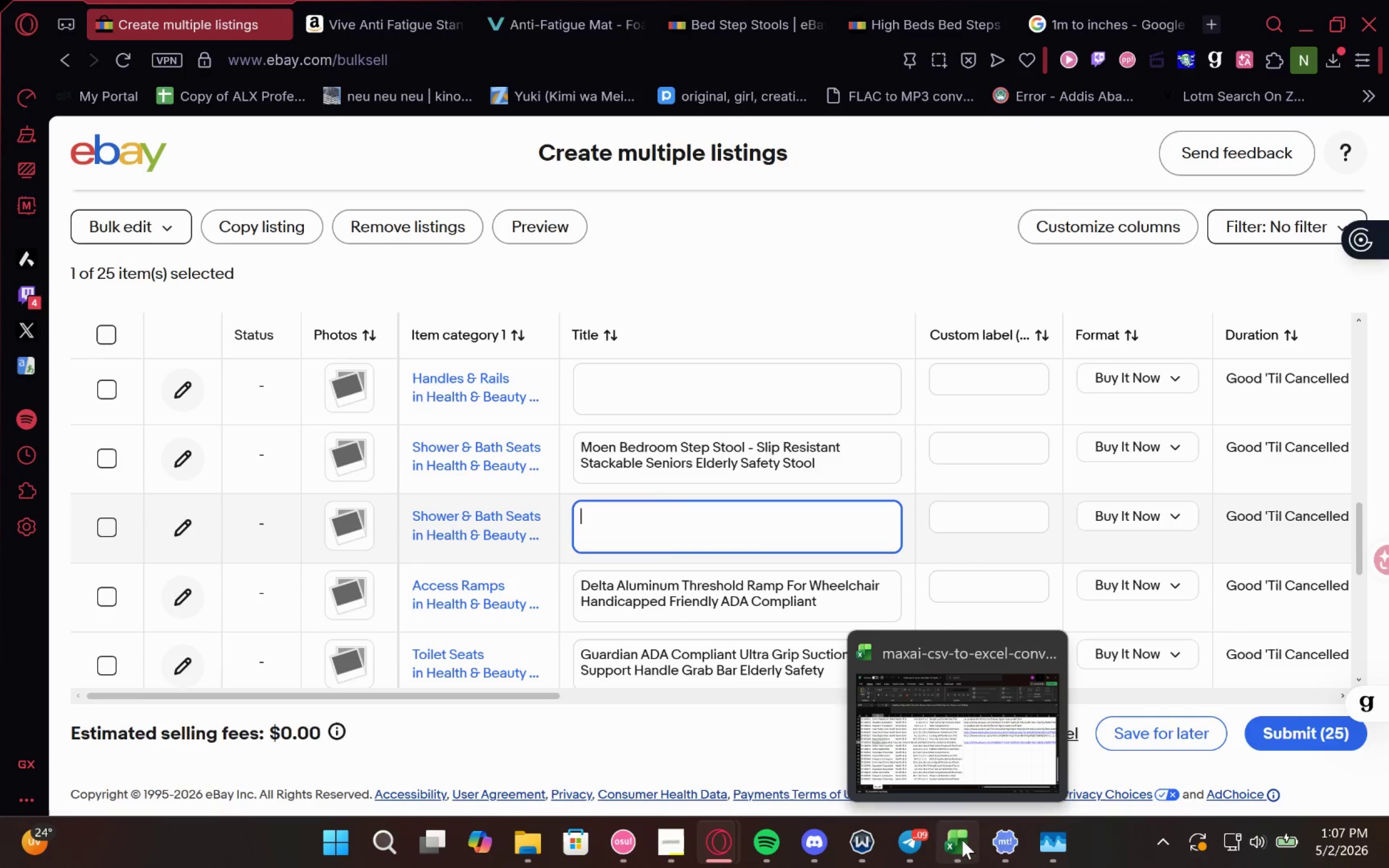 
left_click([967, 710])
 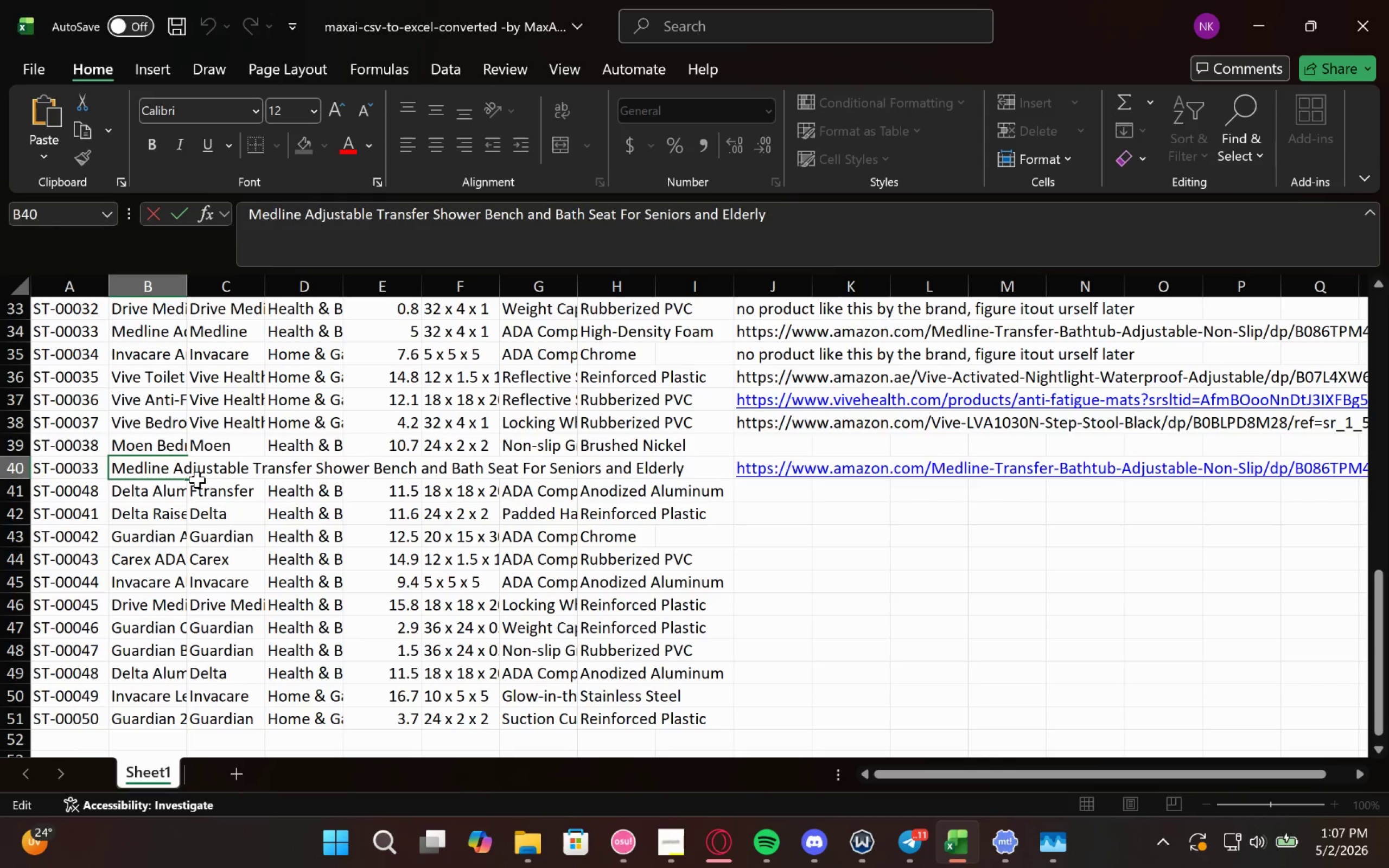 
key(Control+A)
 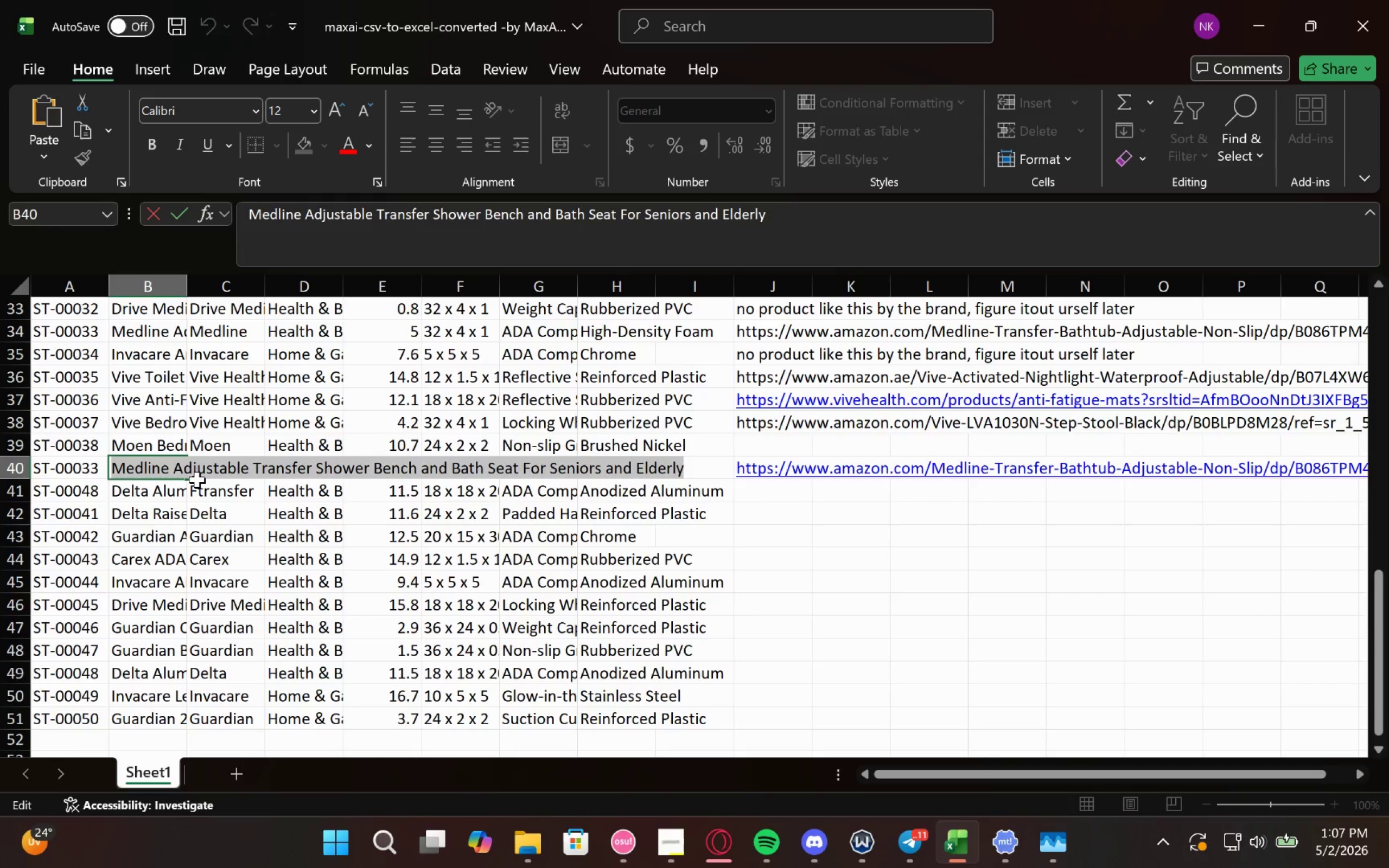 
key(Control+C)
 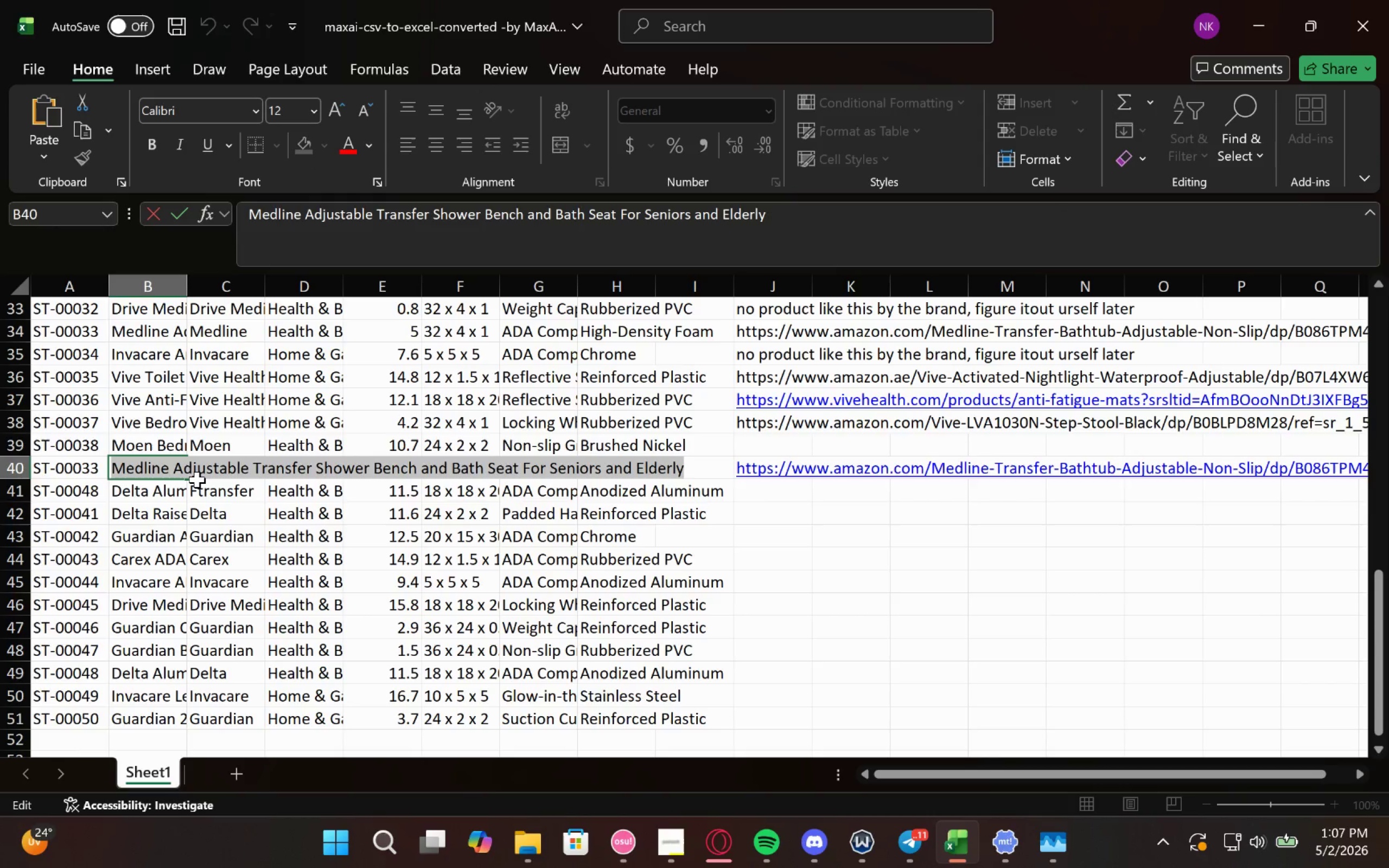 
key(Control+C)
 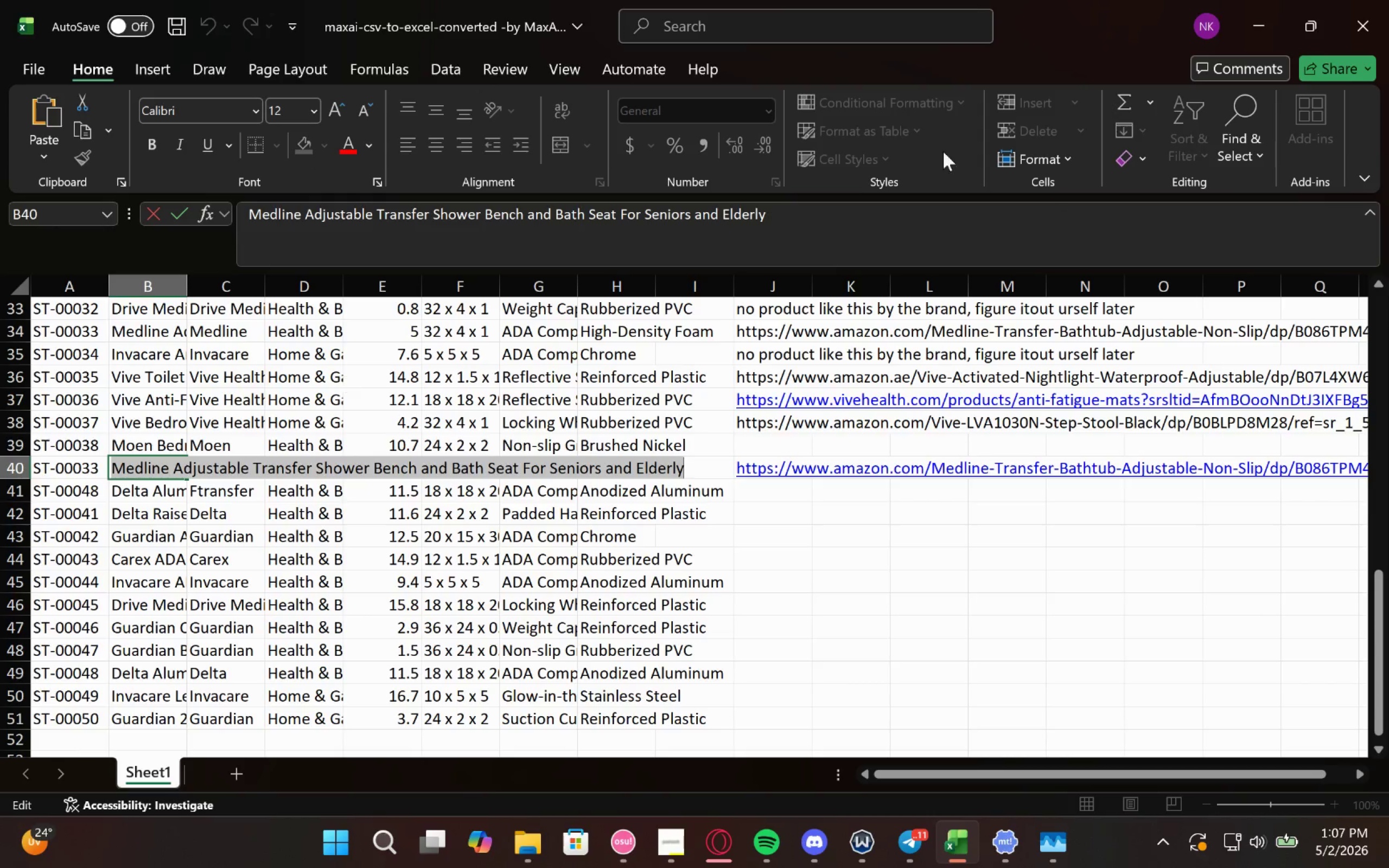 
key(Control+C)
 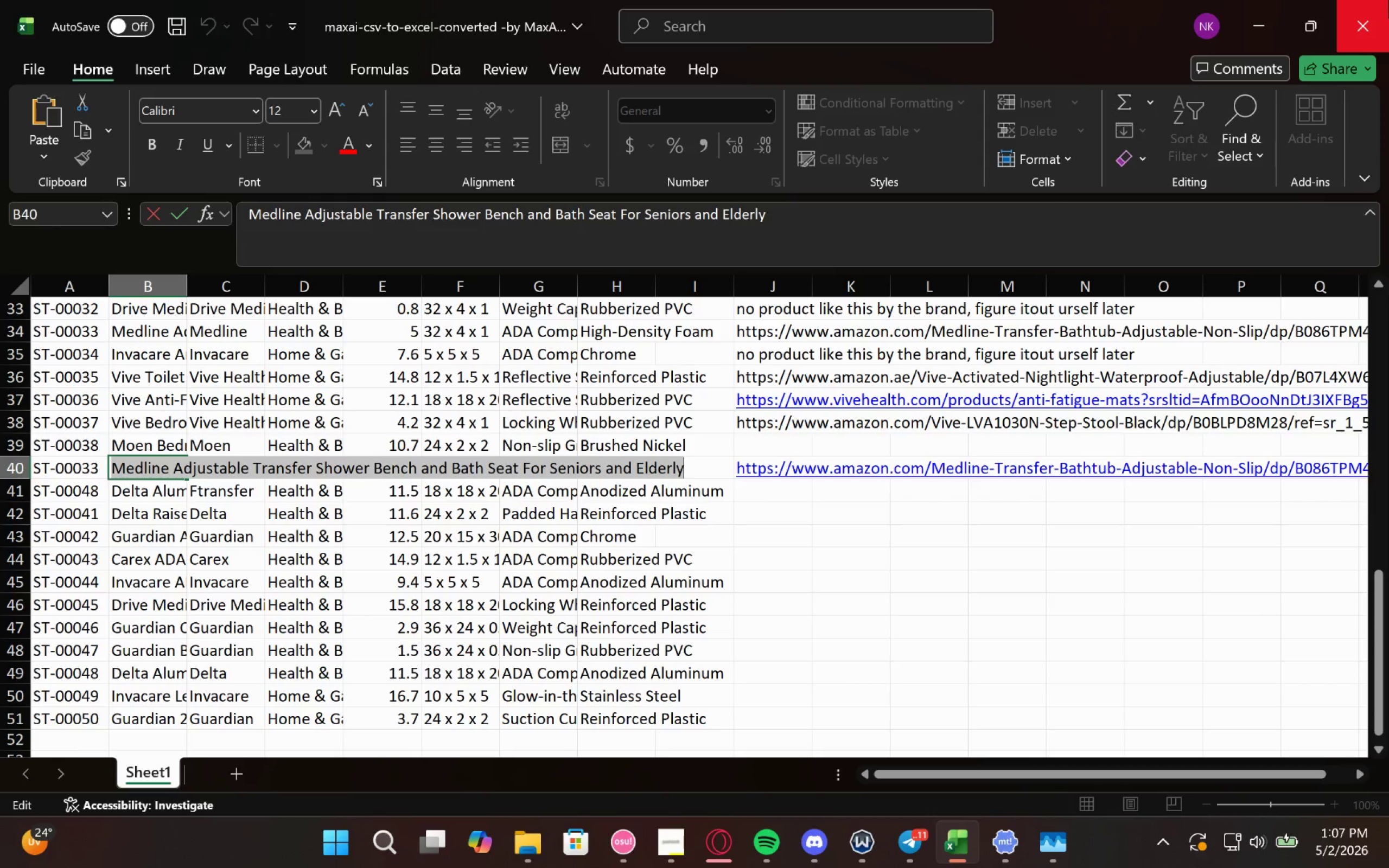 
key(Control+C)
 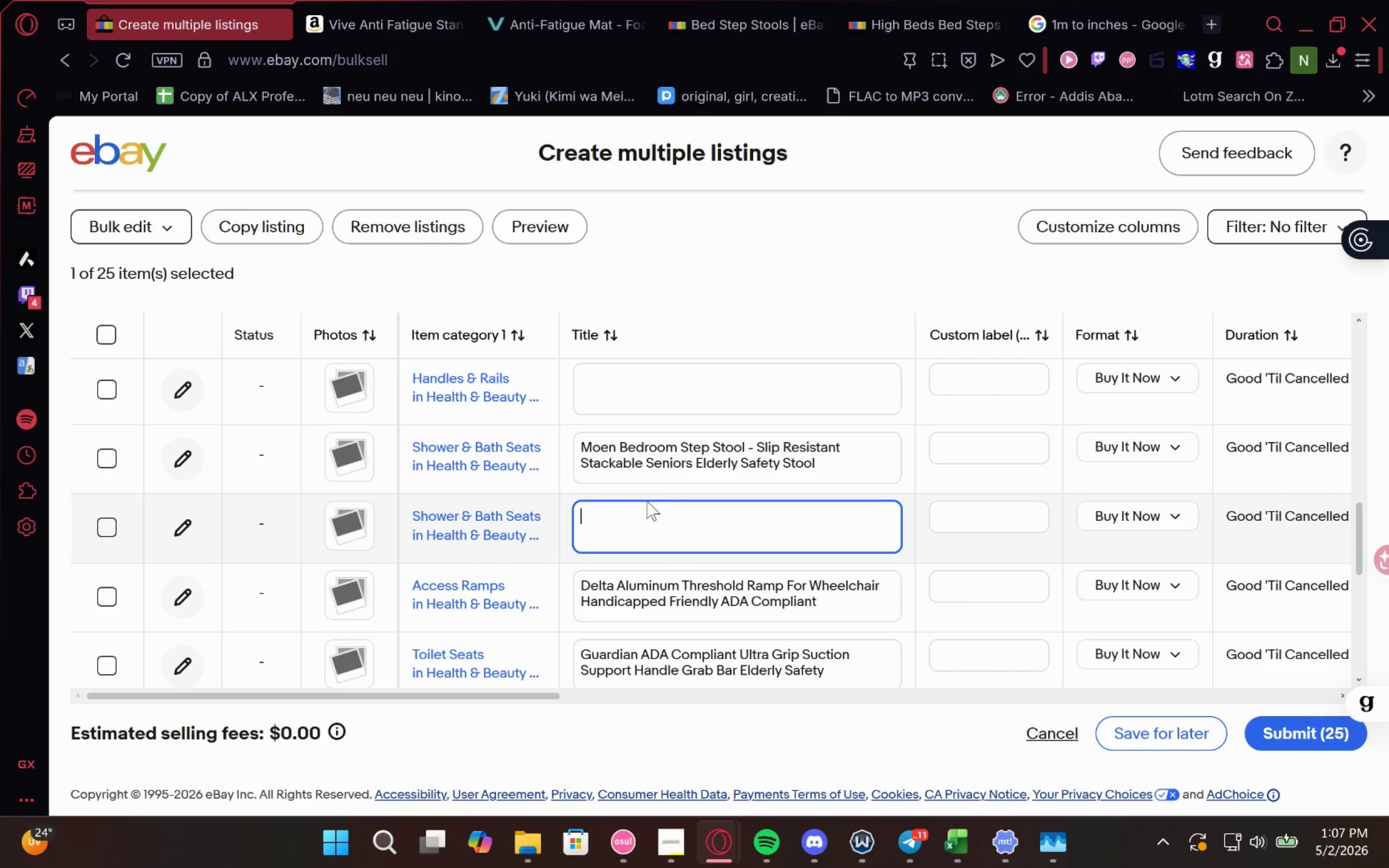 
key(Control+V)
 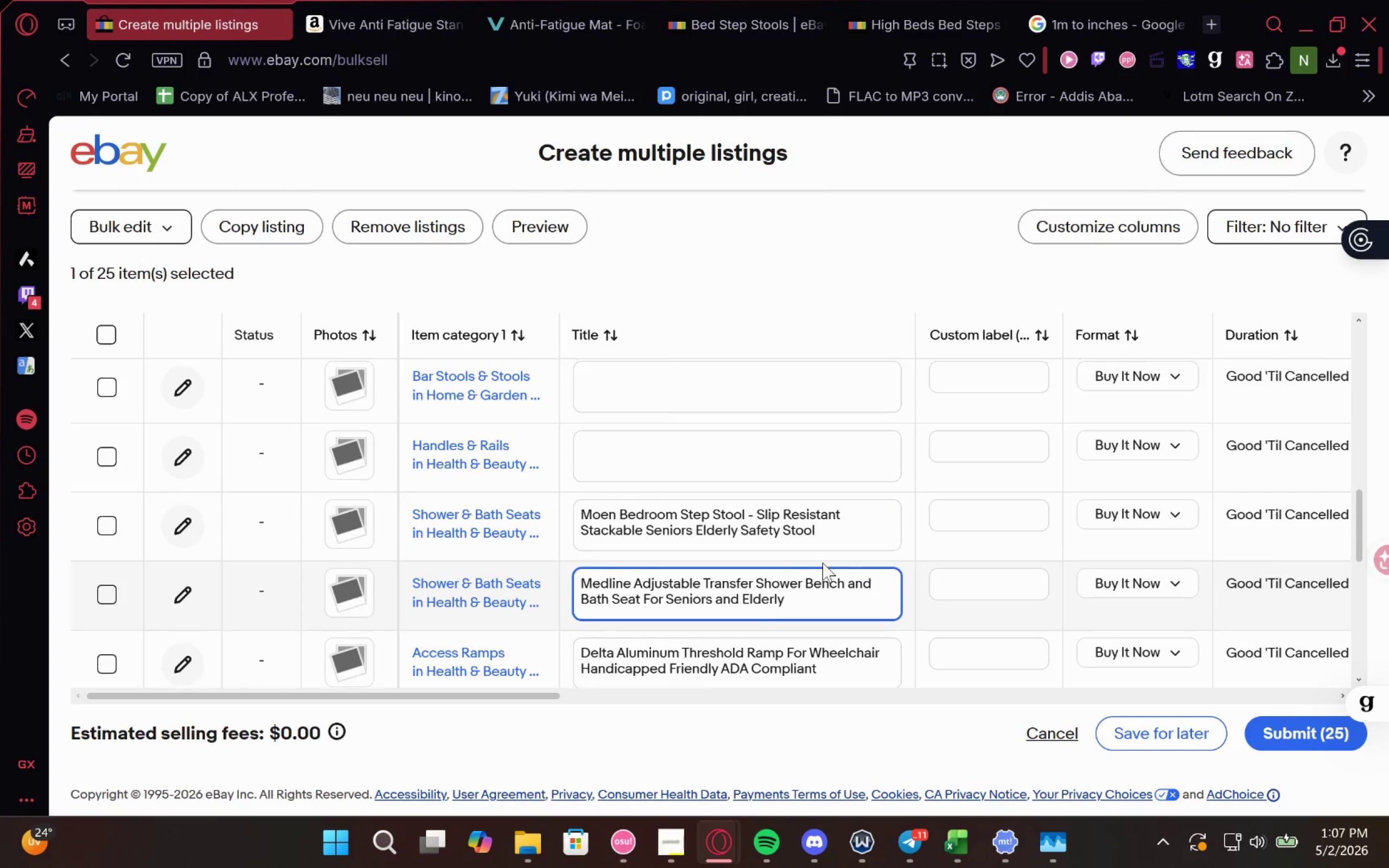 
left_click([811, 478])
 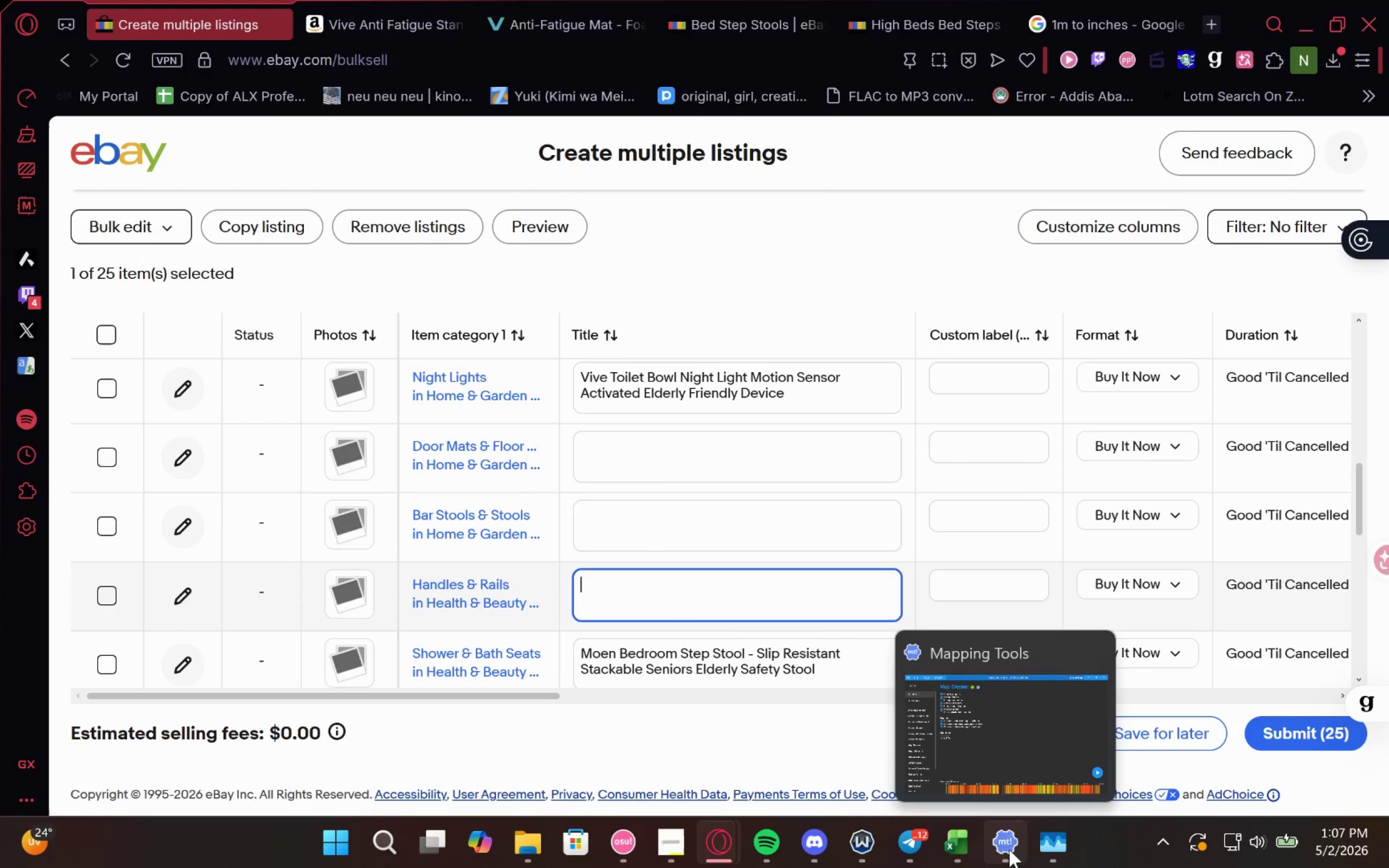 
left_click([963, 845])
 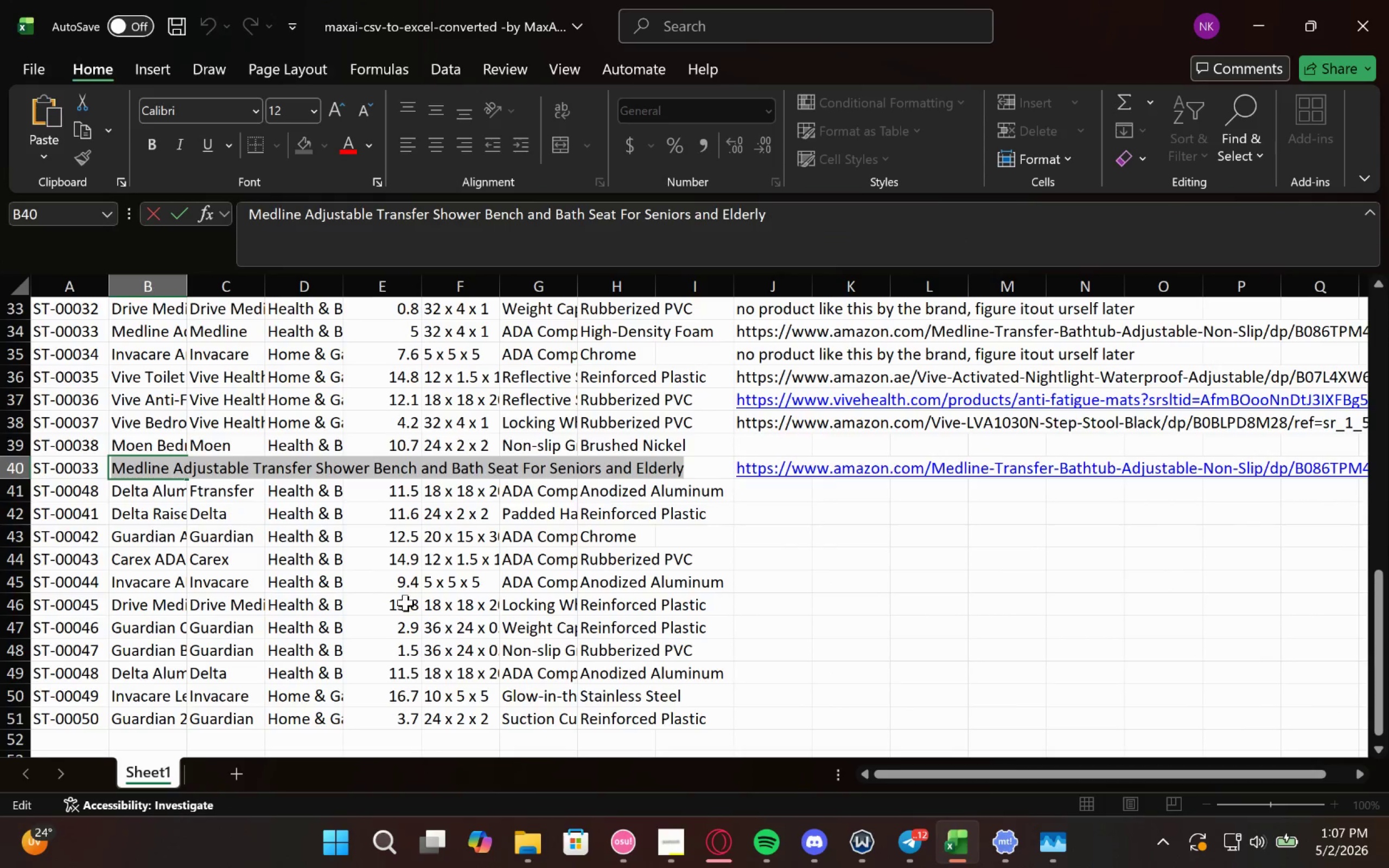 
scroll: coordinate [405, 603], scroll_direction: none, amount: 0.0
 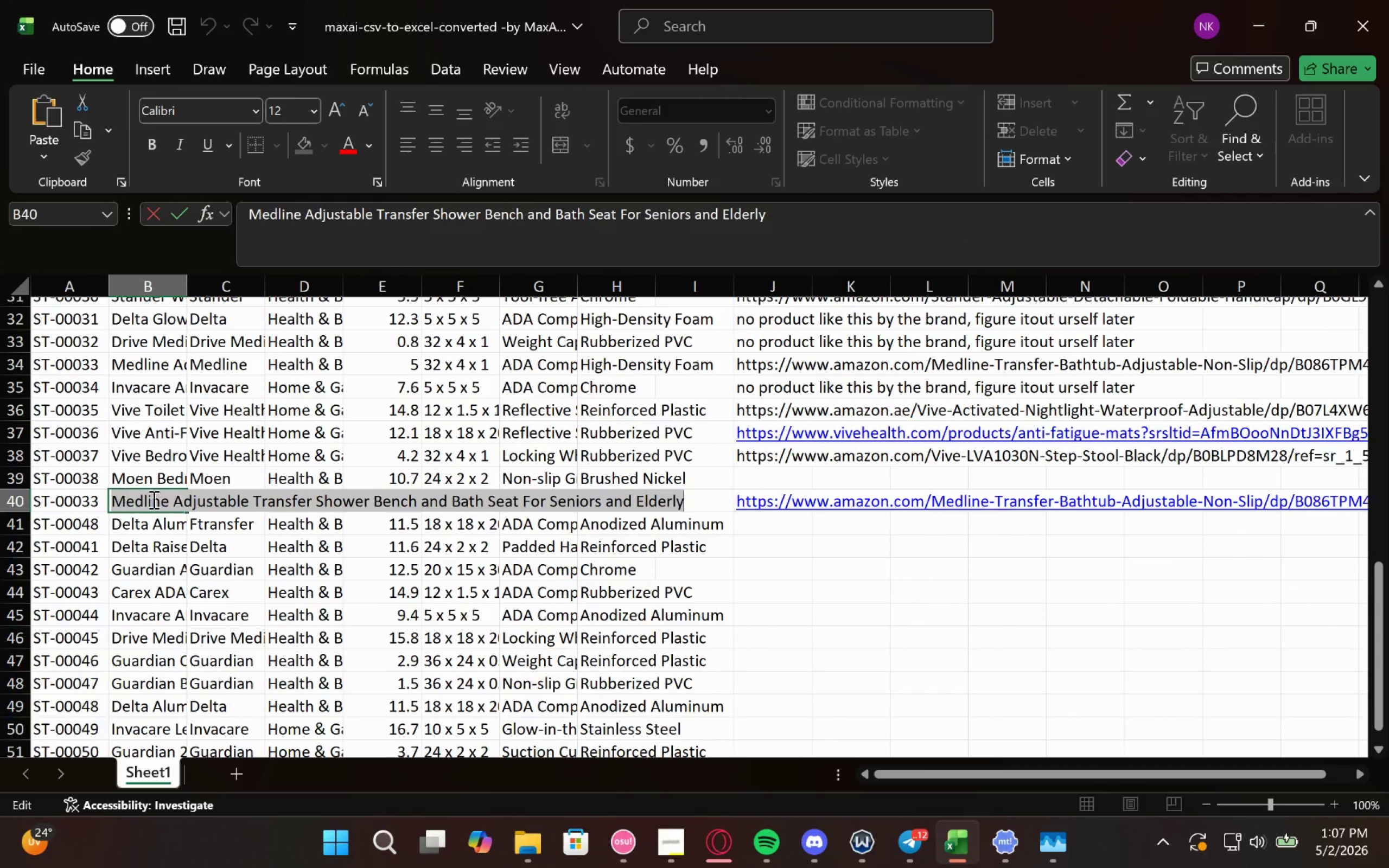 
left_click([176, 482])
 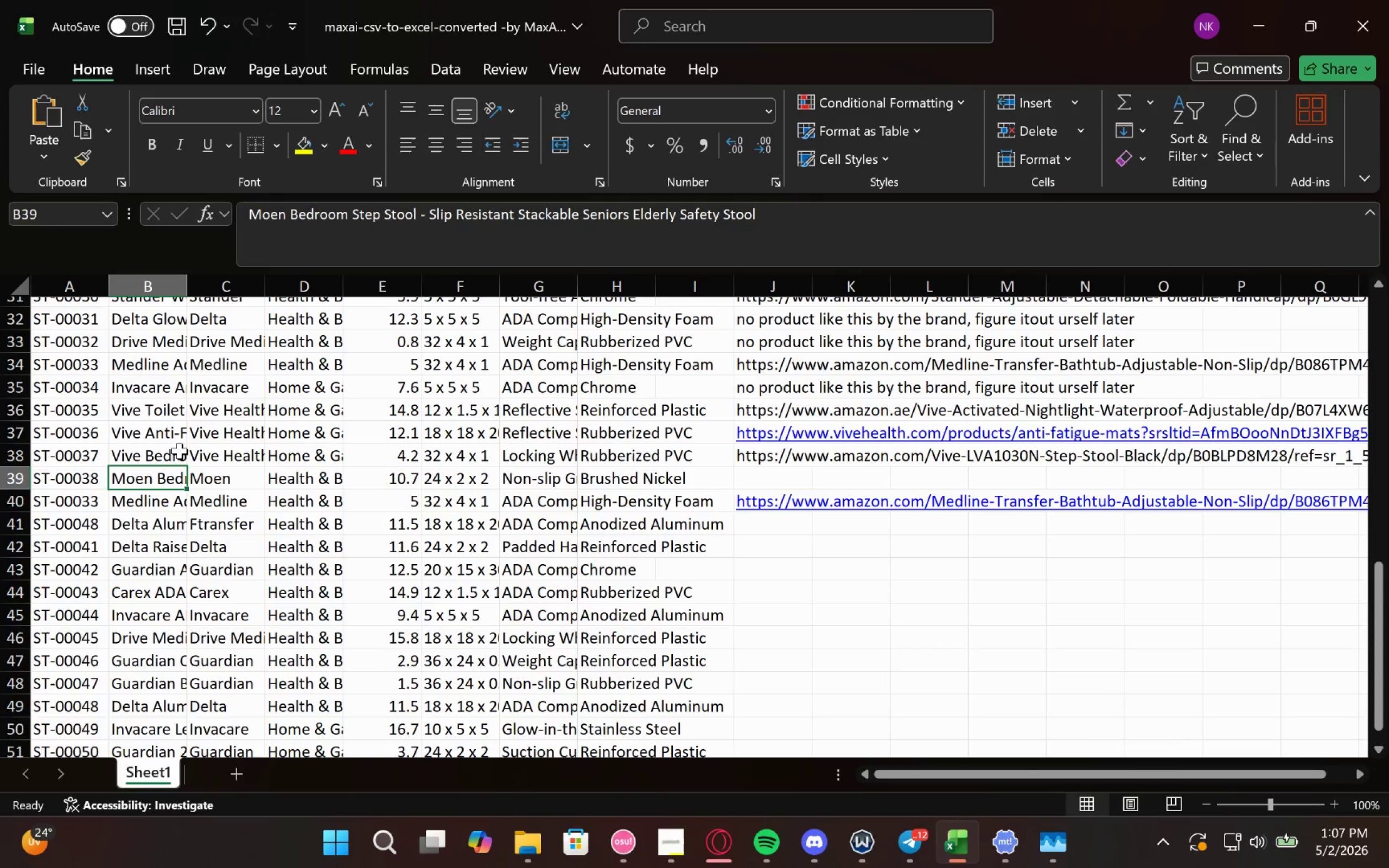 
left_click_drag(start_coordinate=[1110, 22], to_coordinate=[934, 589])
 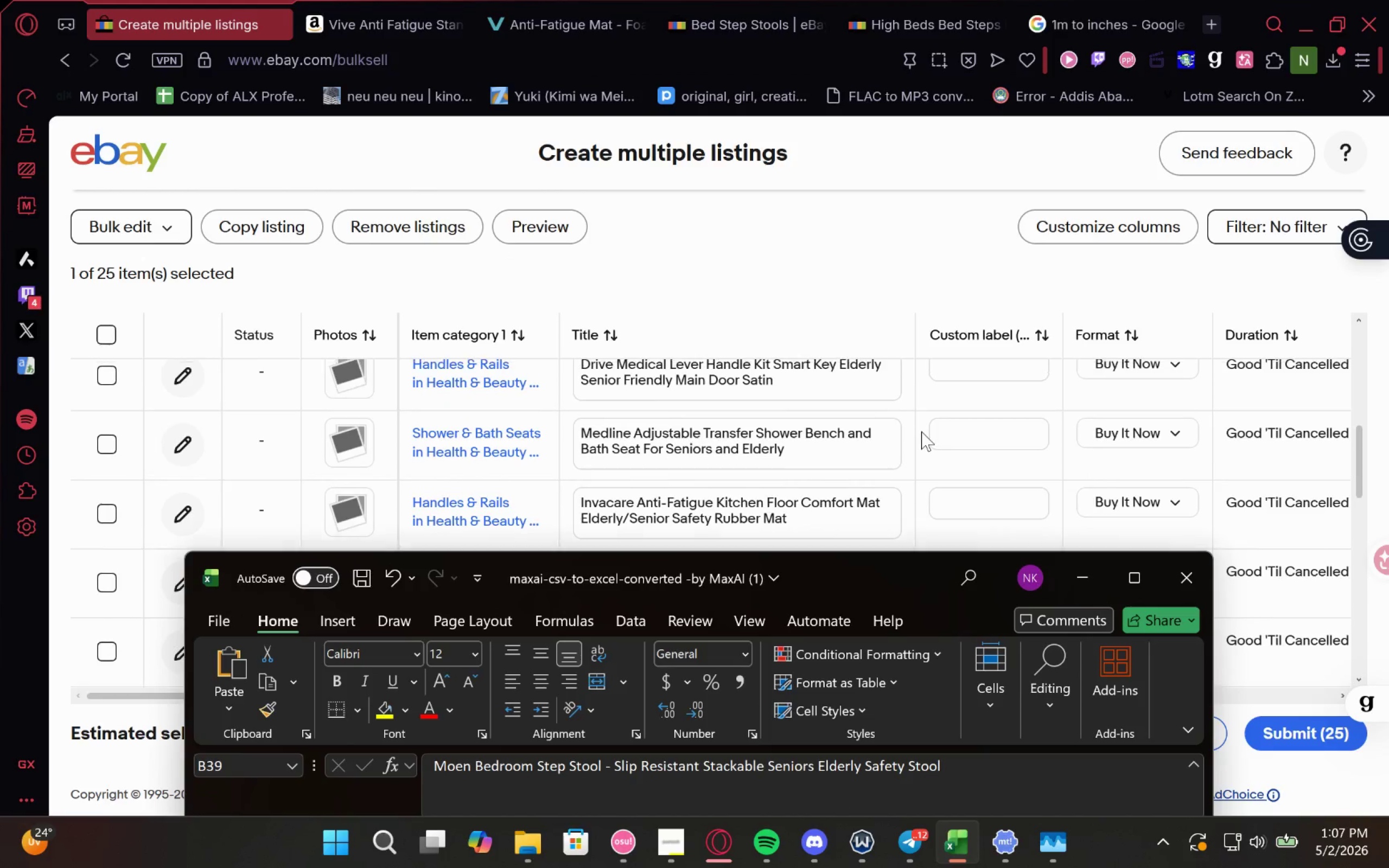 
wait(8.25)
 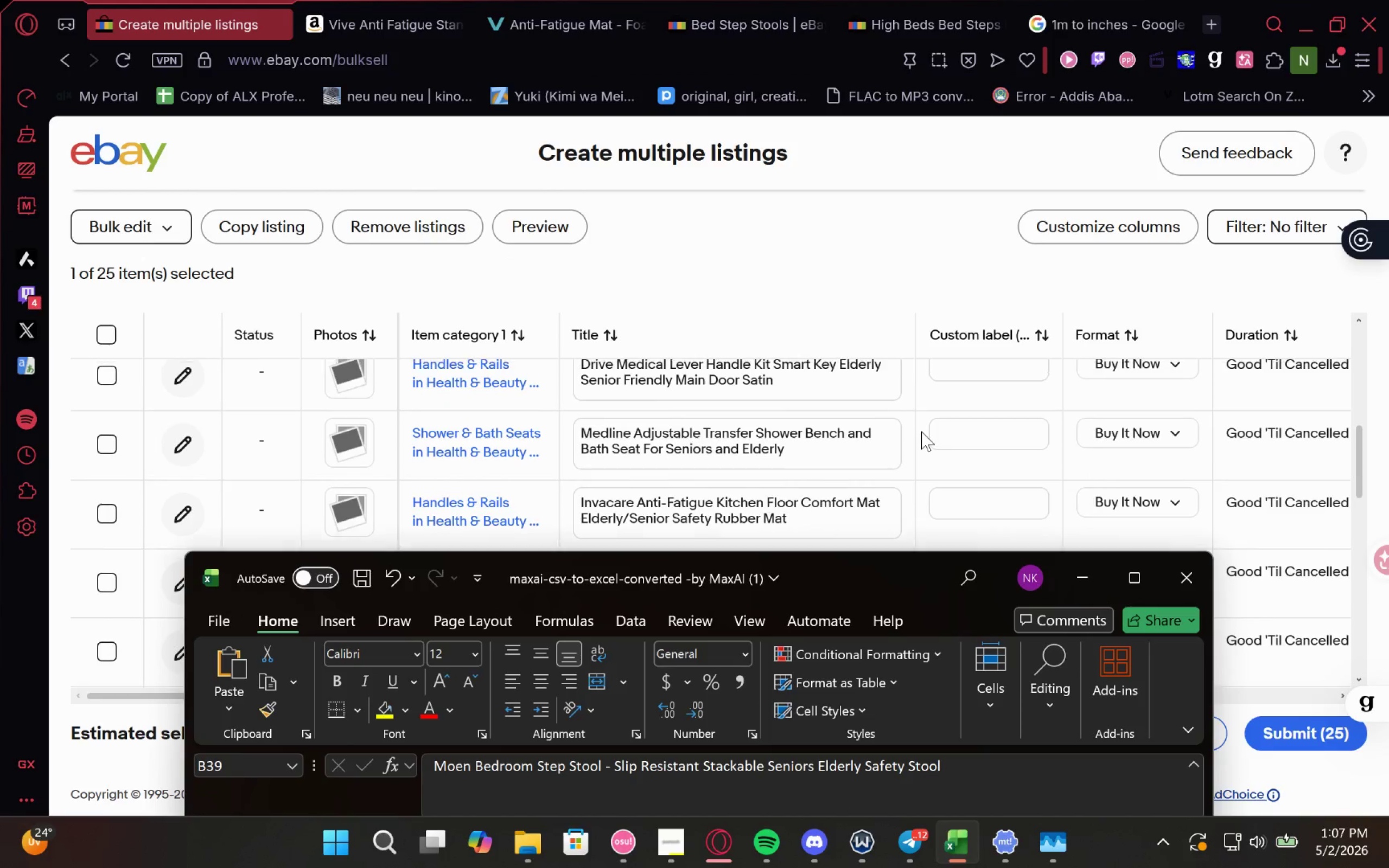 
left_click([1124, 582])
 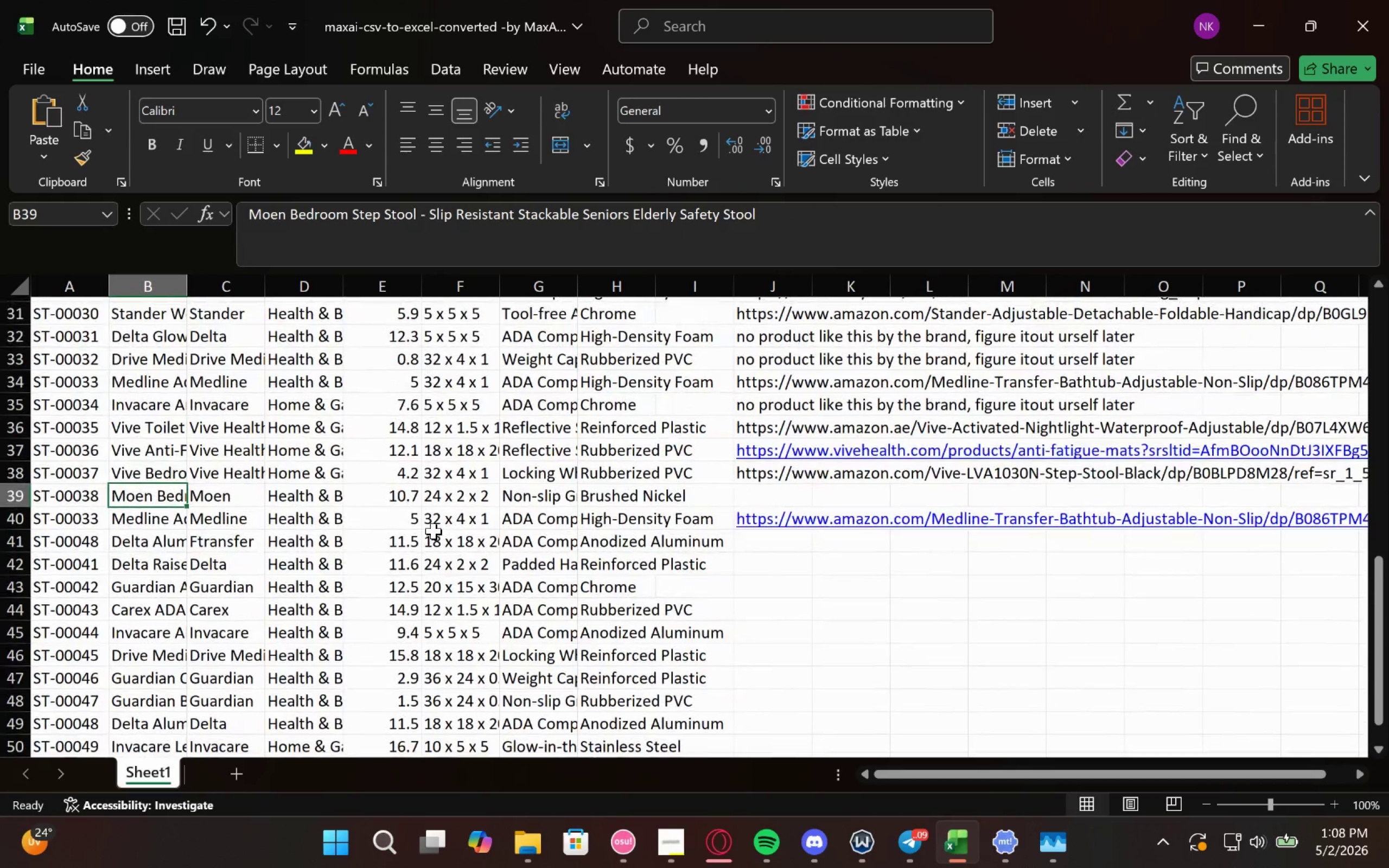 
wait(10.16)
 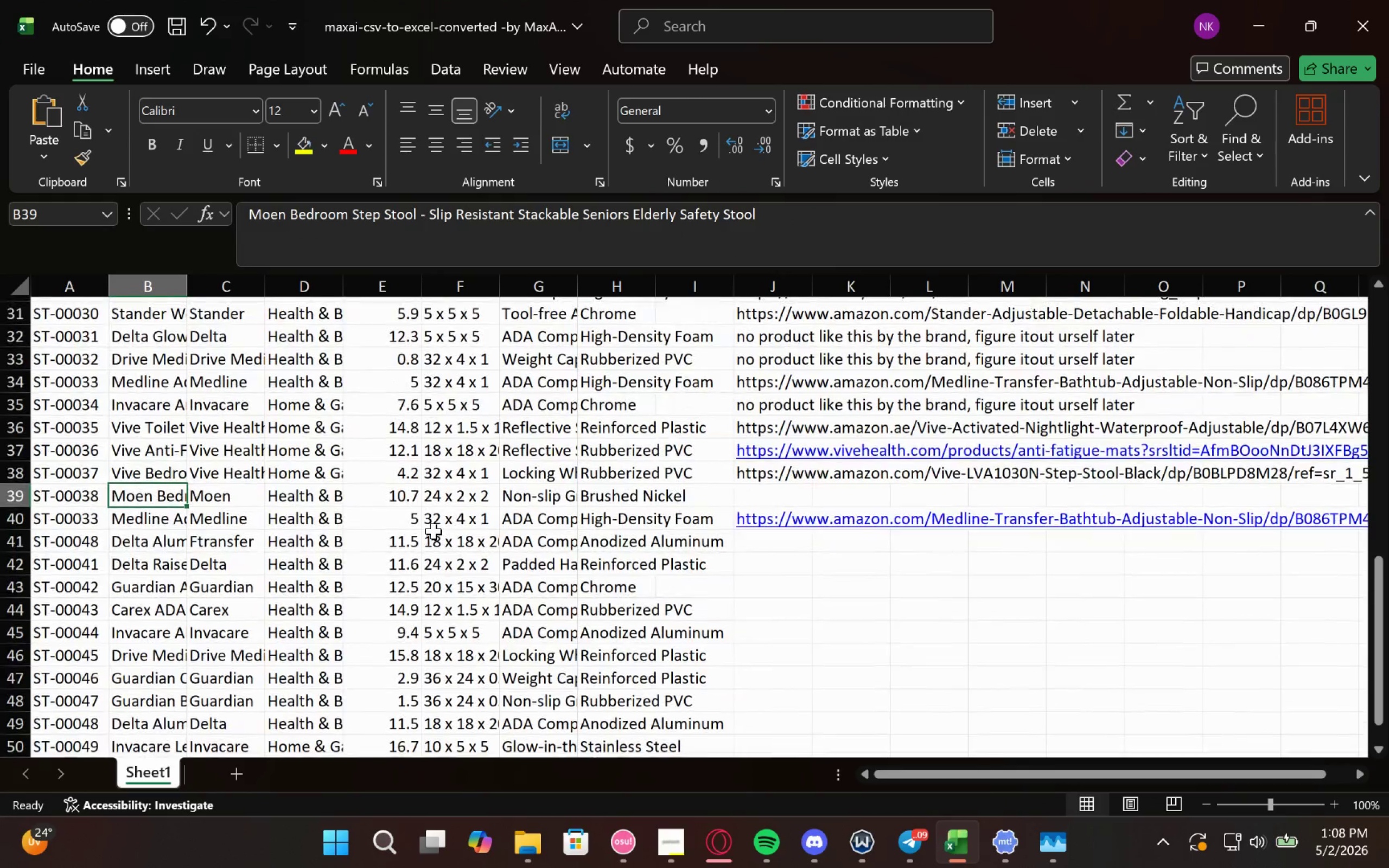 
left_click([1279, 20])
 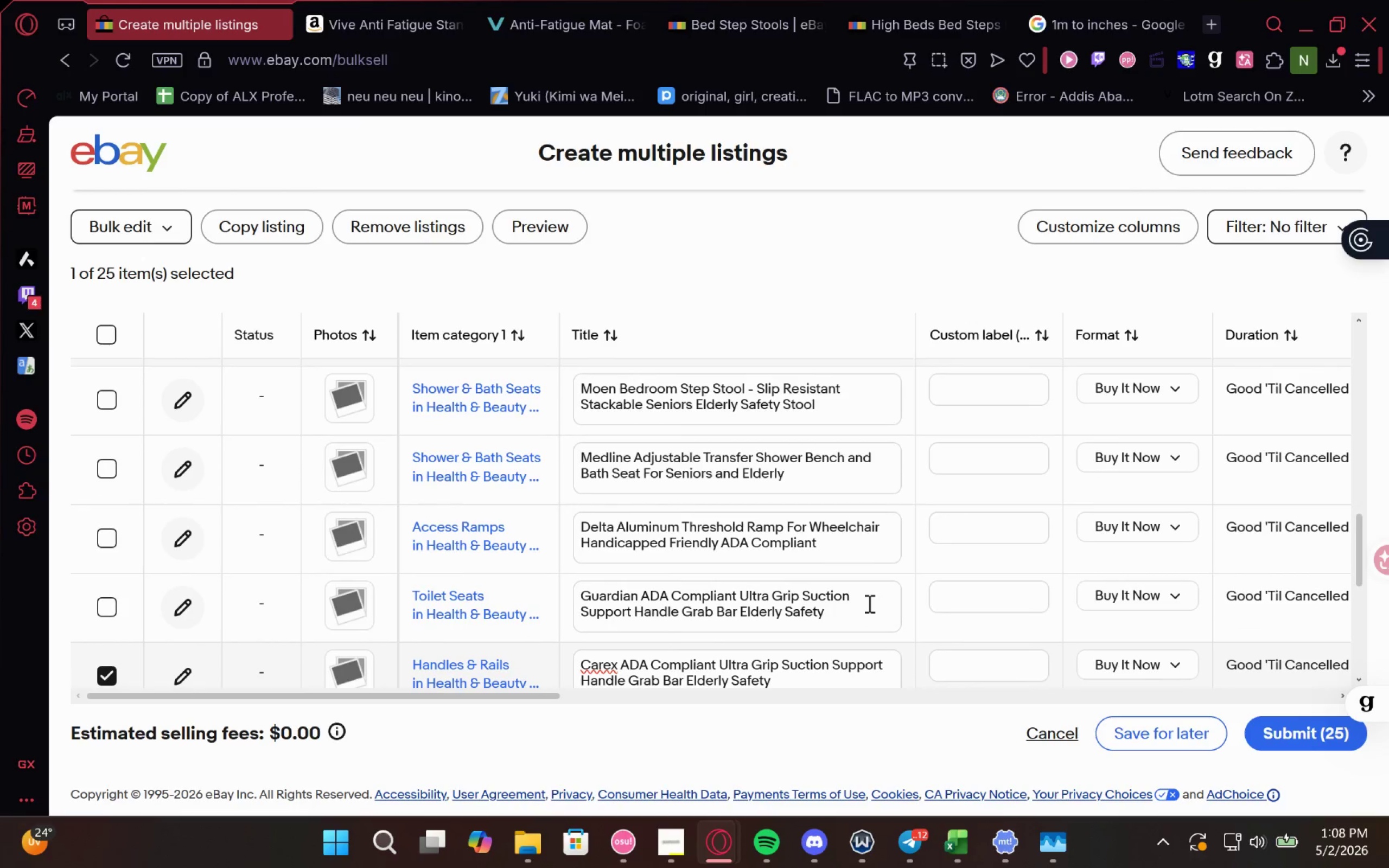 
wait(13.88)
 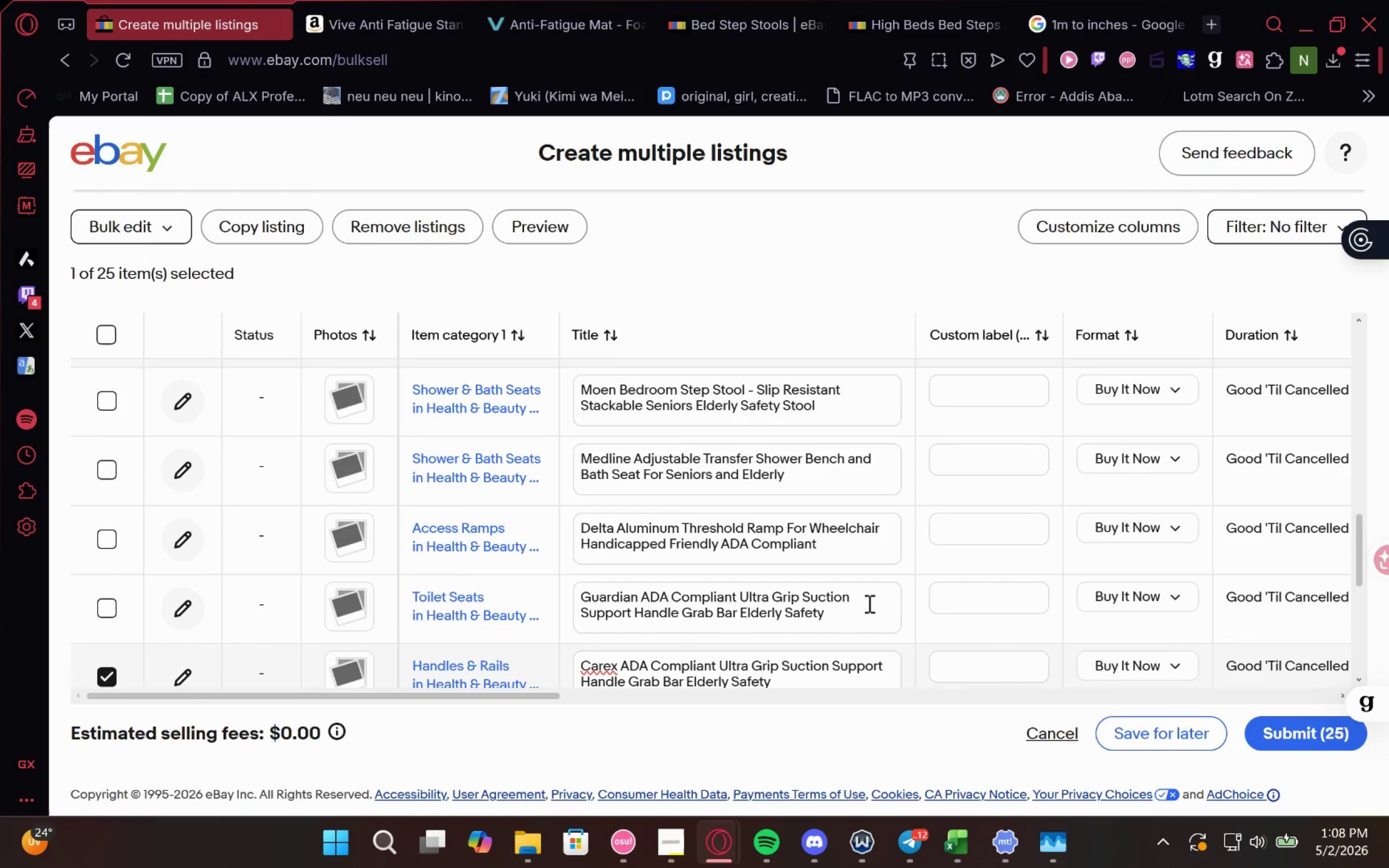 
key(Control+F)
 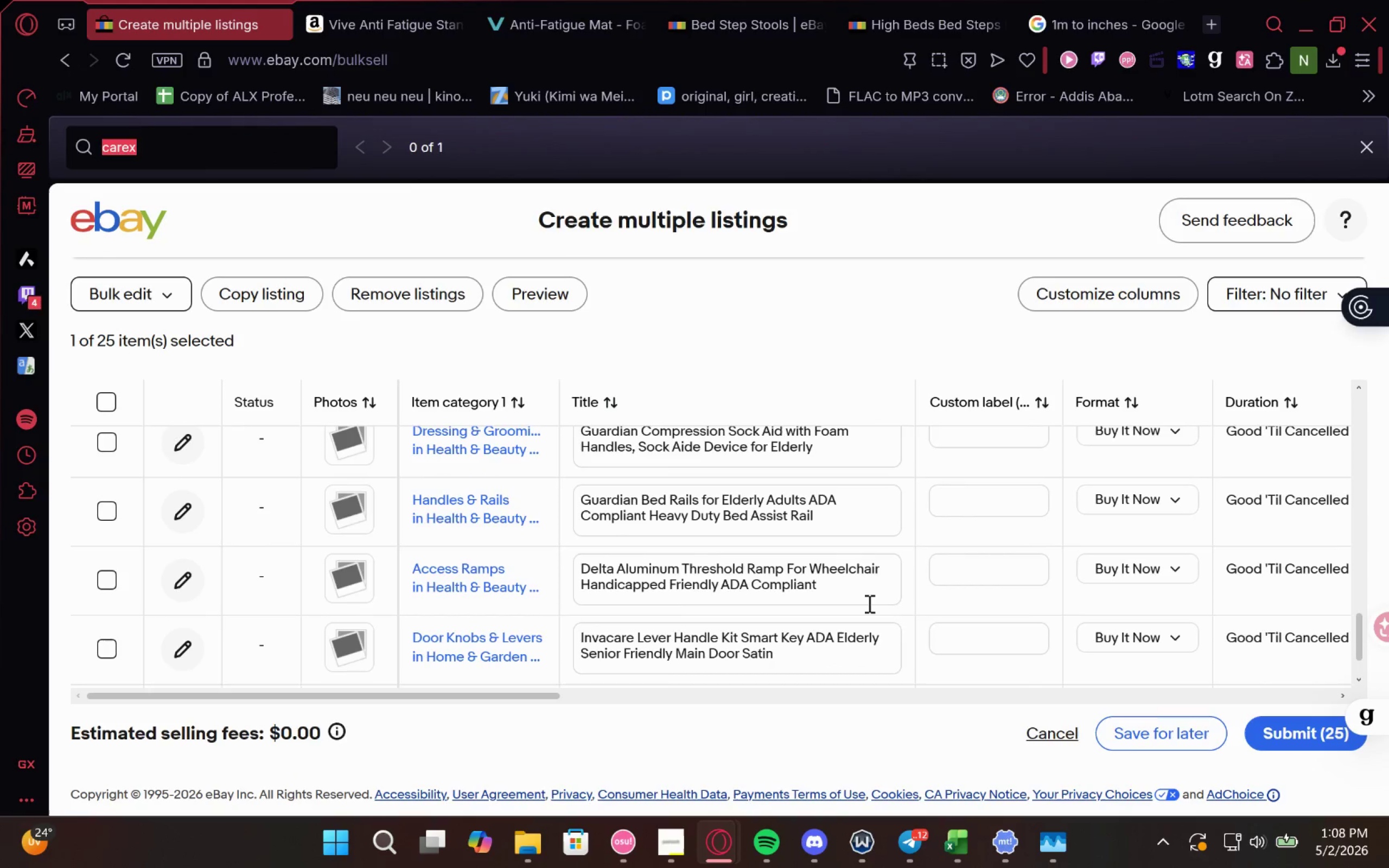 
type(drive)
 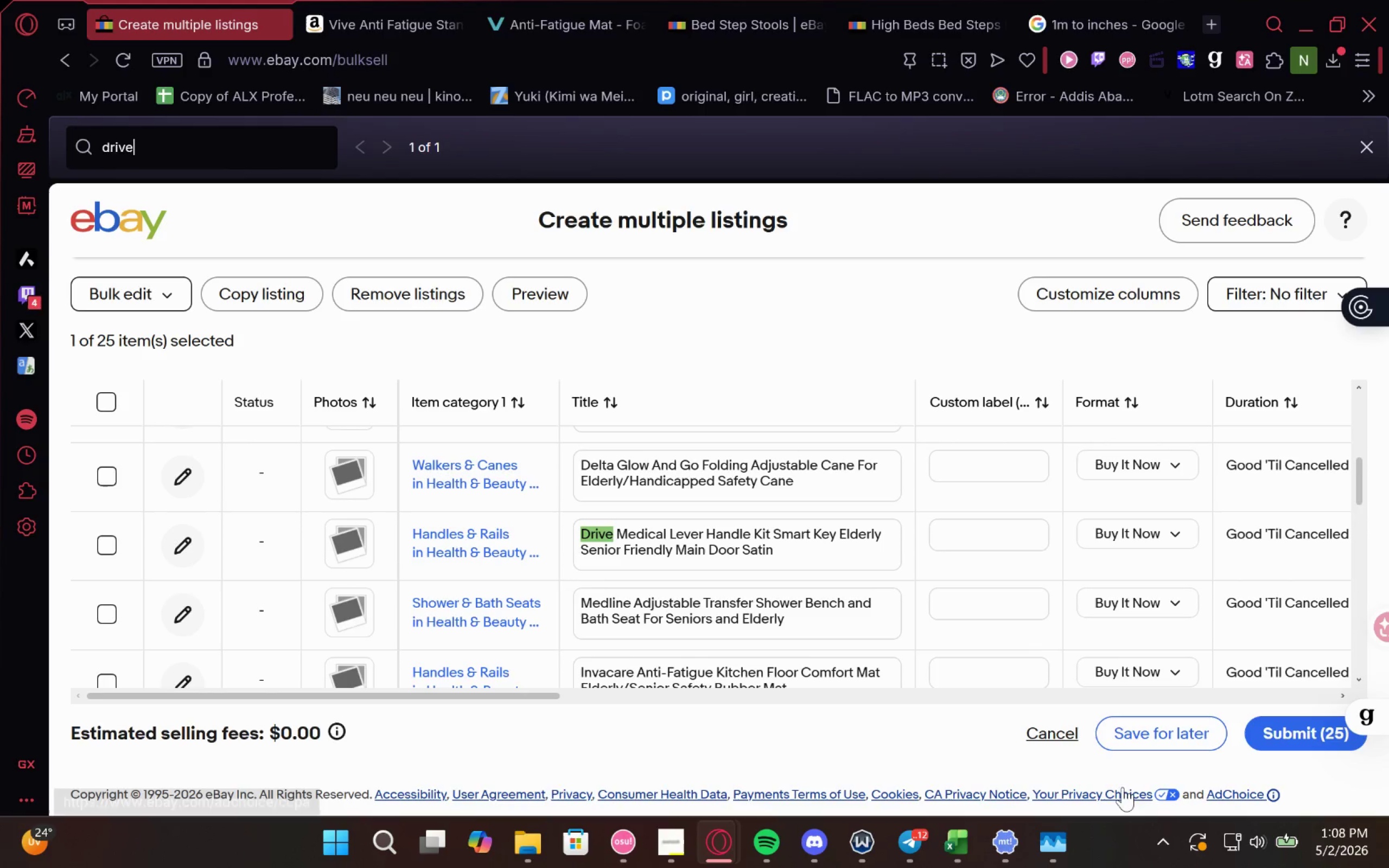 
left_click([947, 838])
 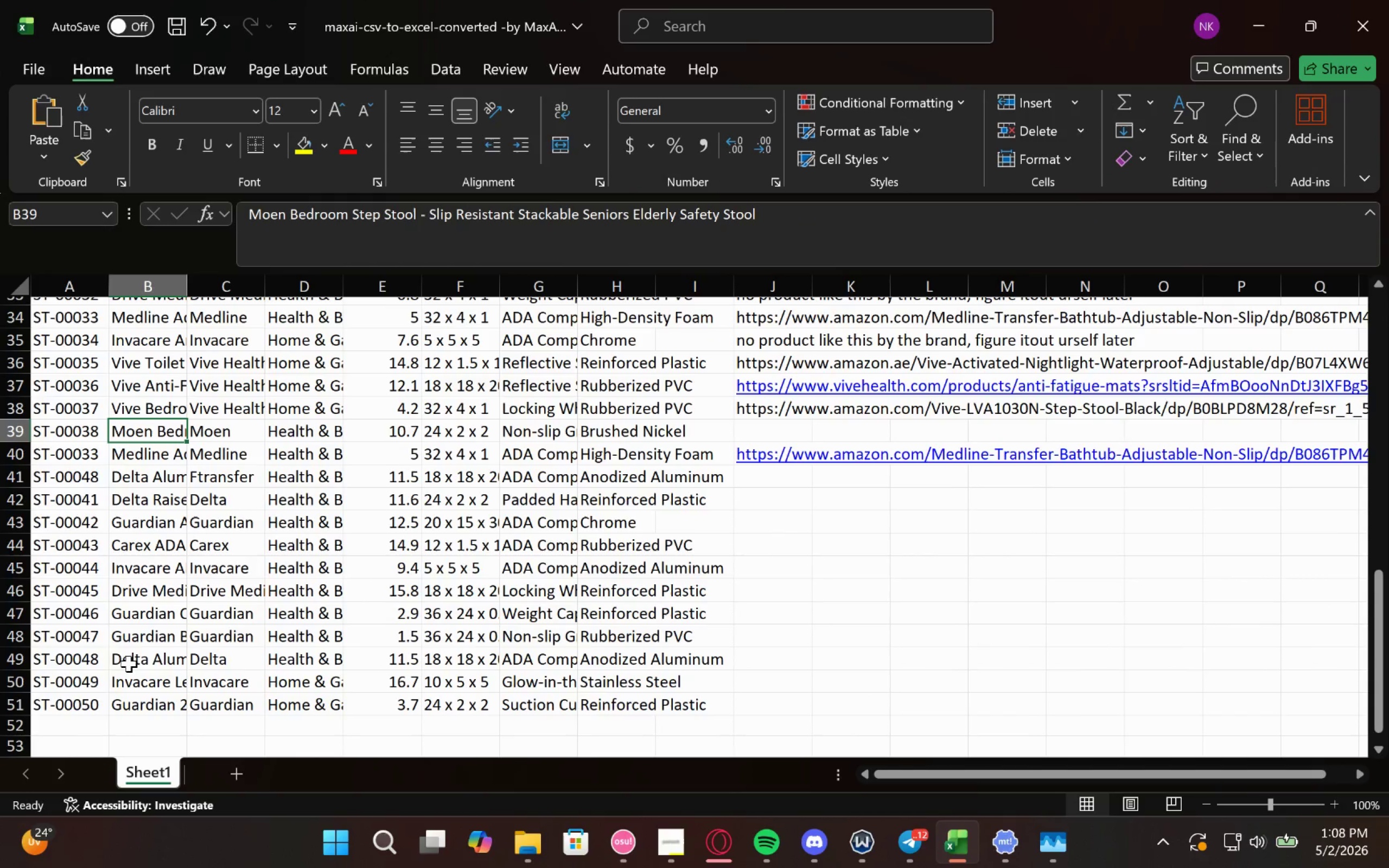 
left_click([132, 602])
 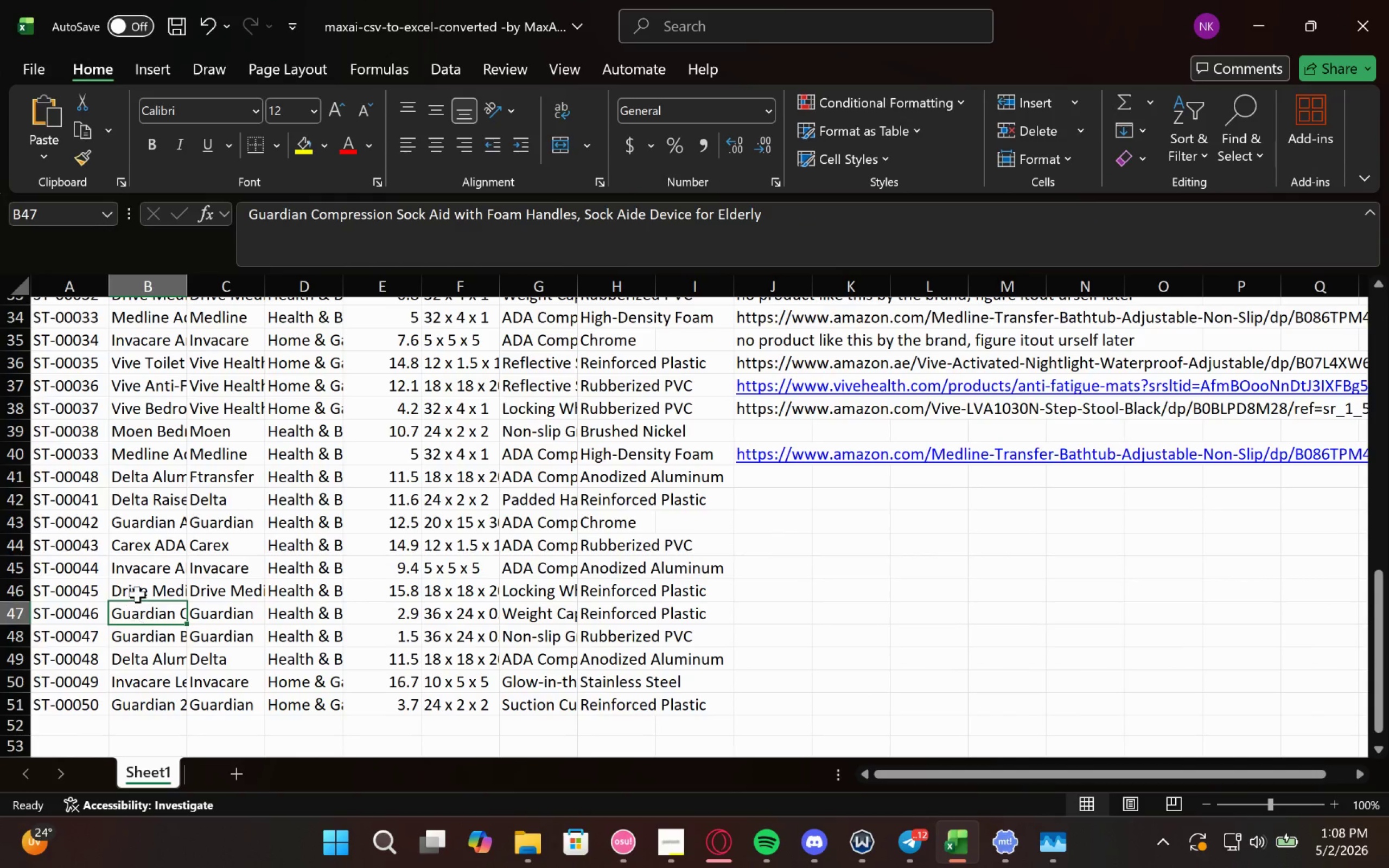 
left_click([137, 594])
 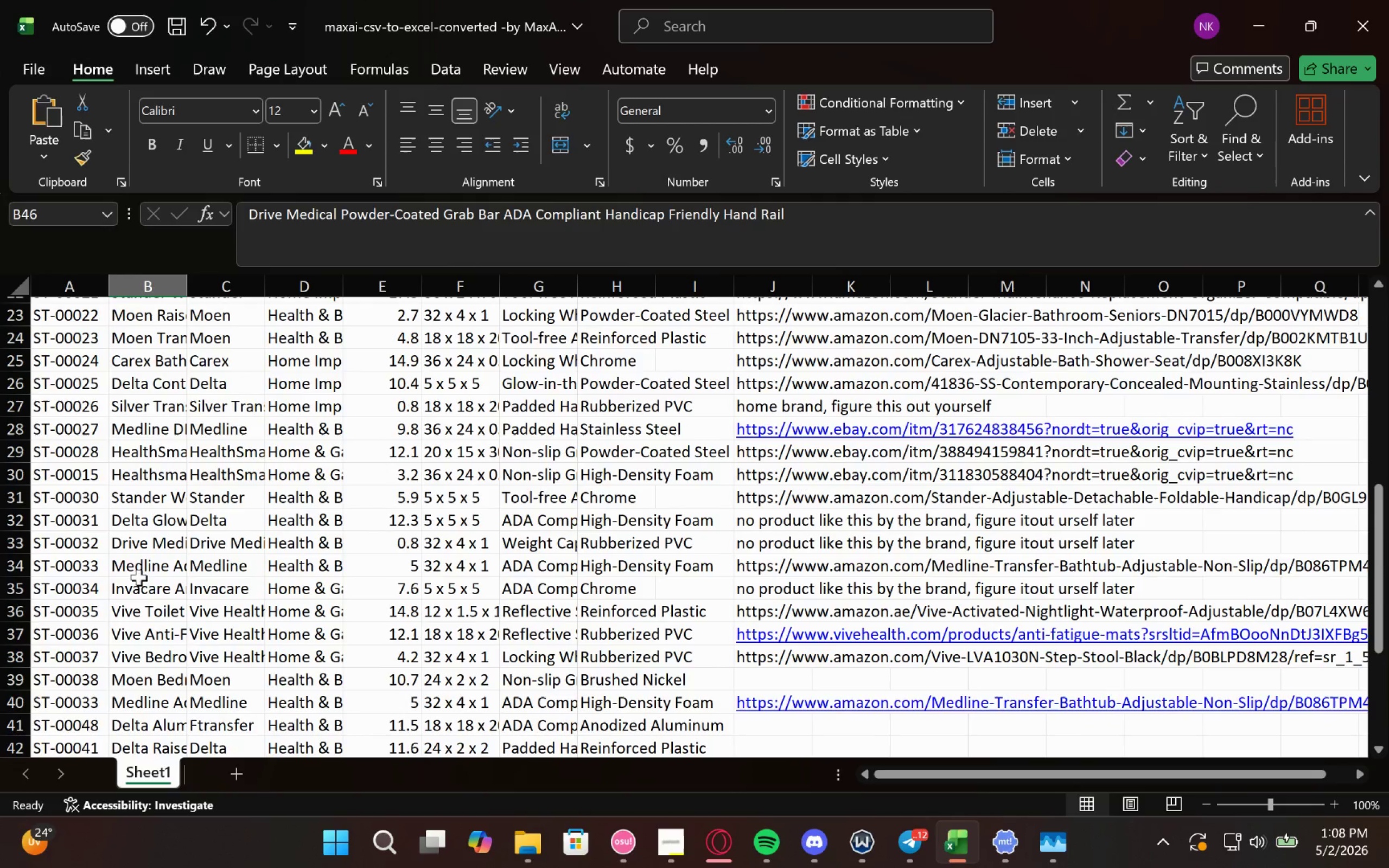 
left_click([144, 540])
 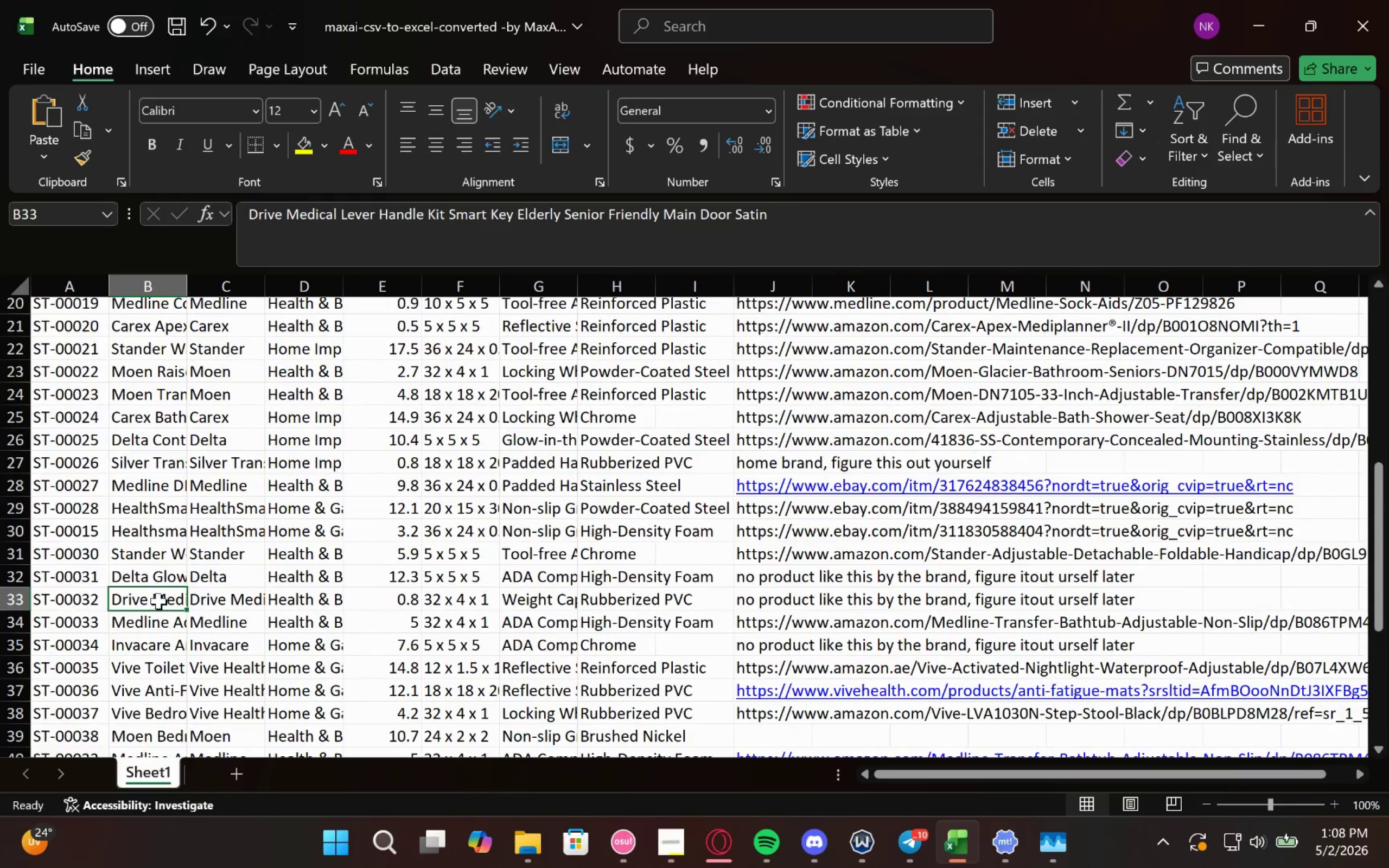 
double_click([154, 597])
 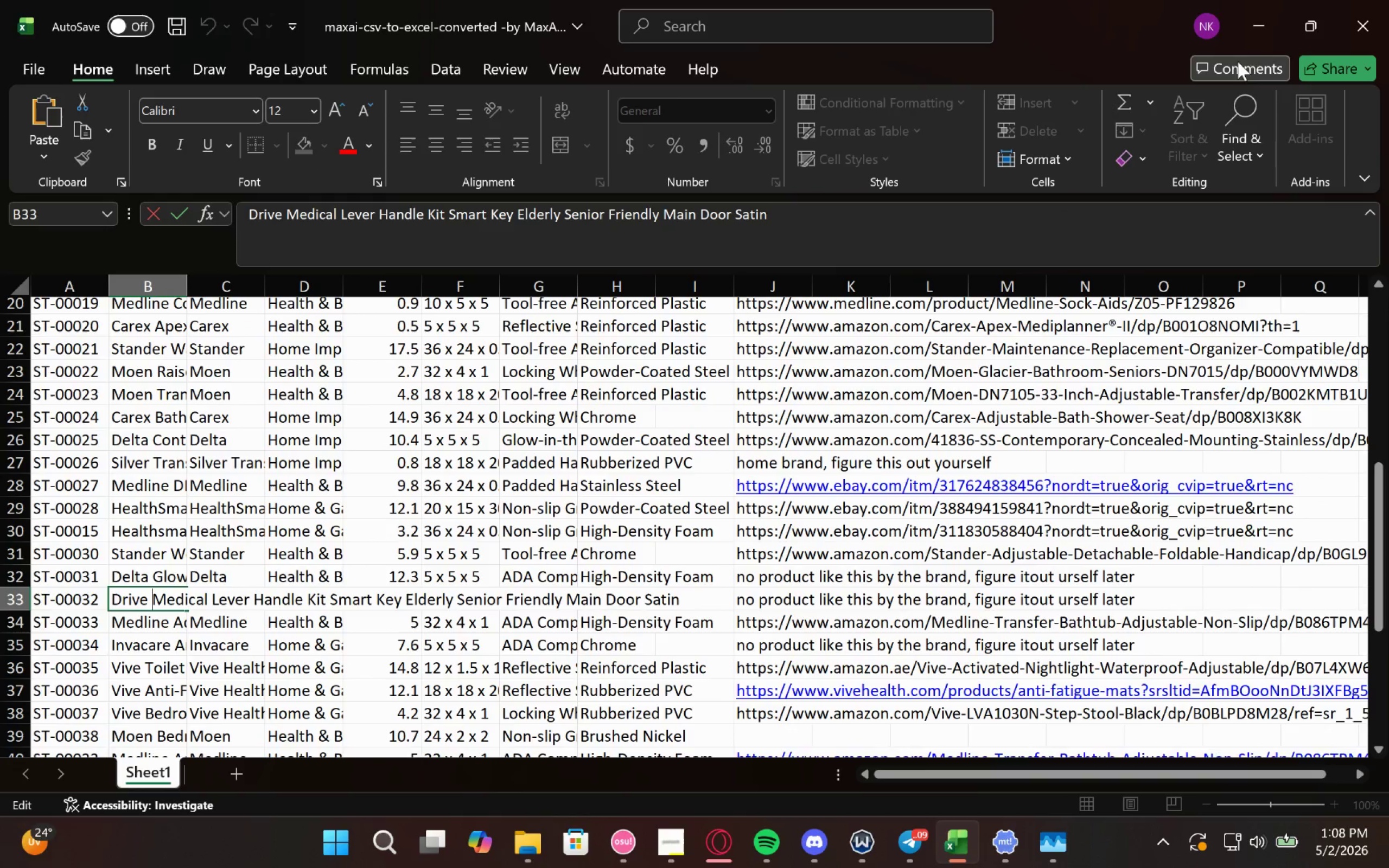 
left_click([1250, 30])
 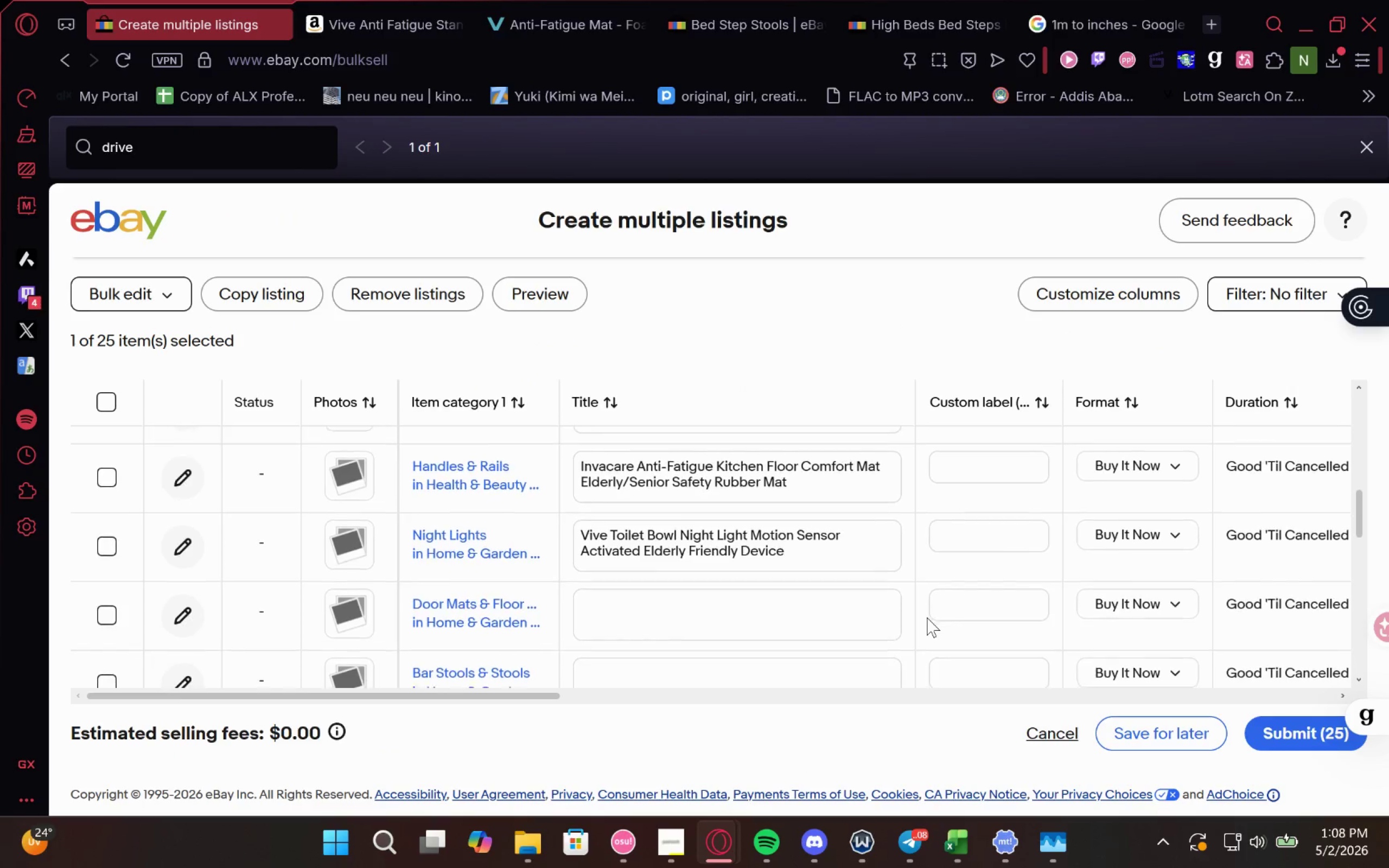 
wait(9.14)
 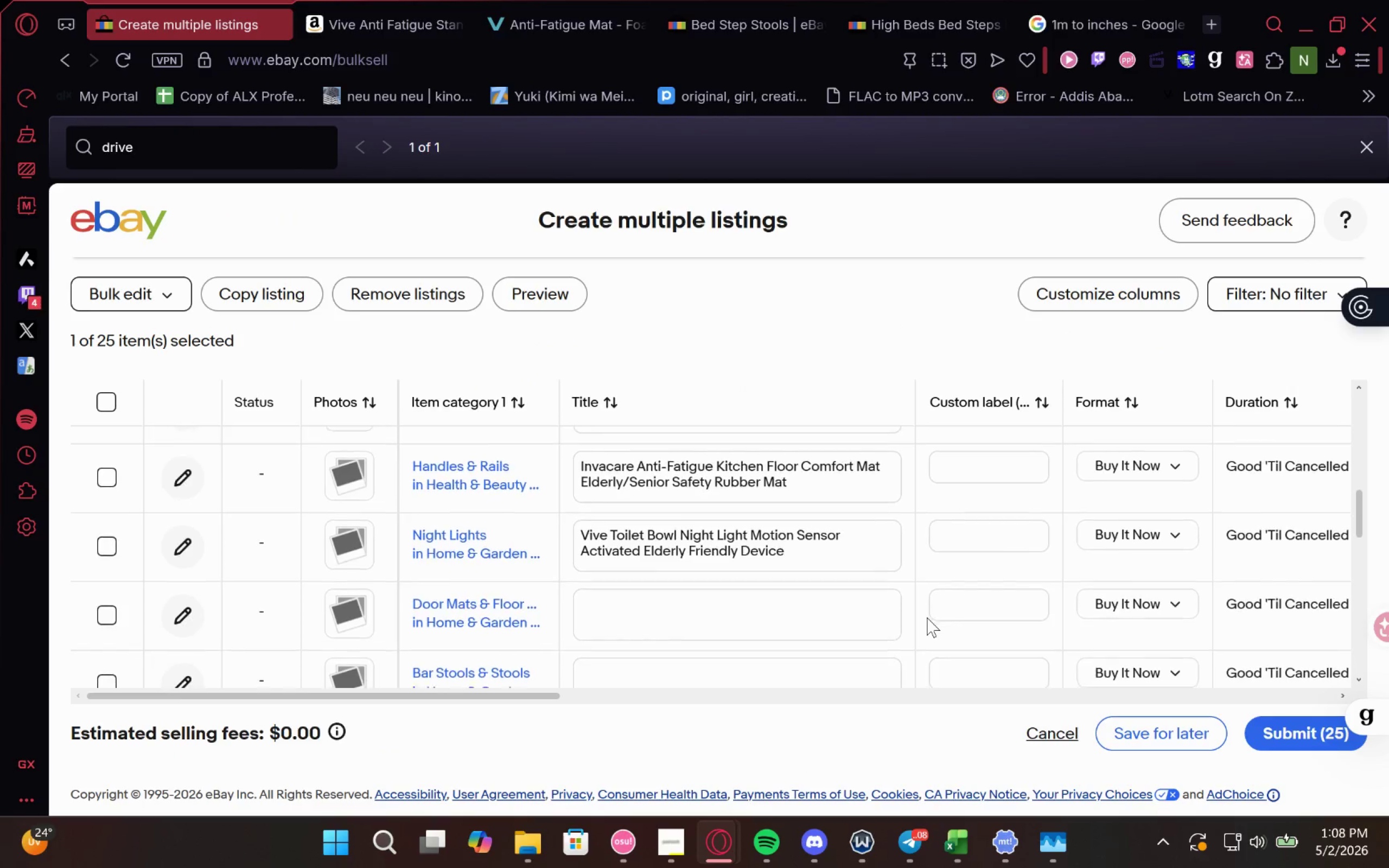 
left_click([938, 847])
 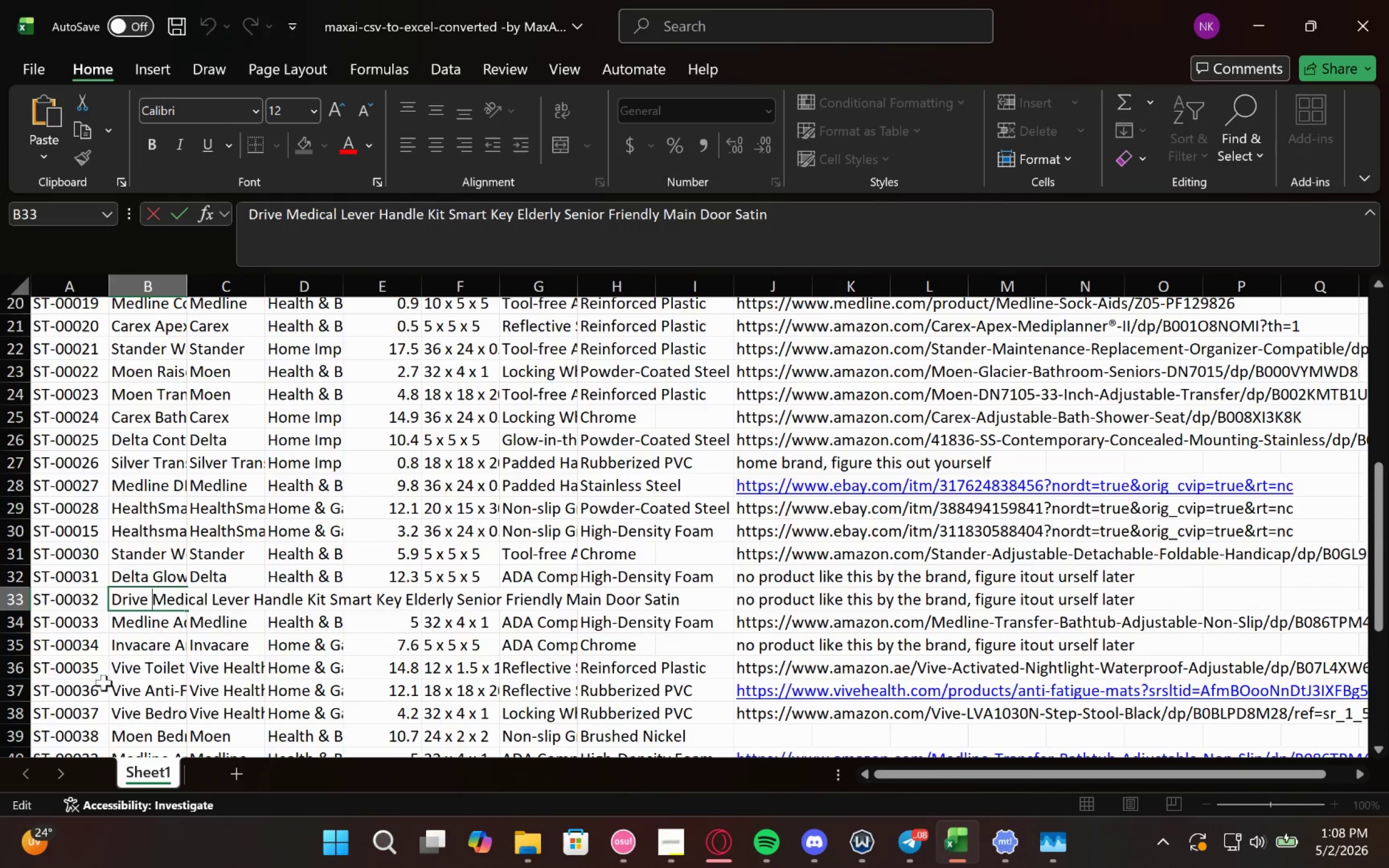 
scroll: coordinate [154, 590], scroll_direction: down, amount: 5.0
 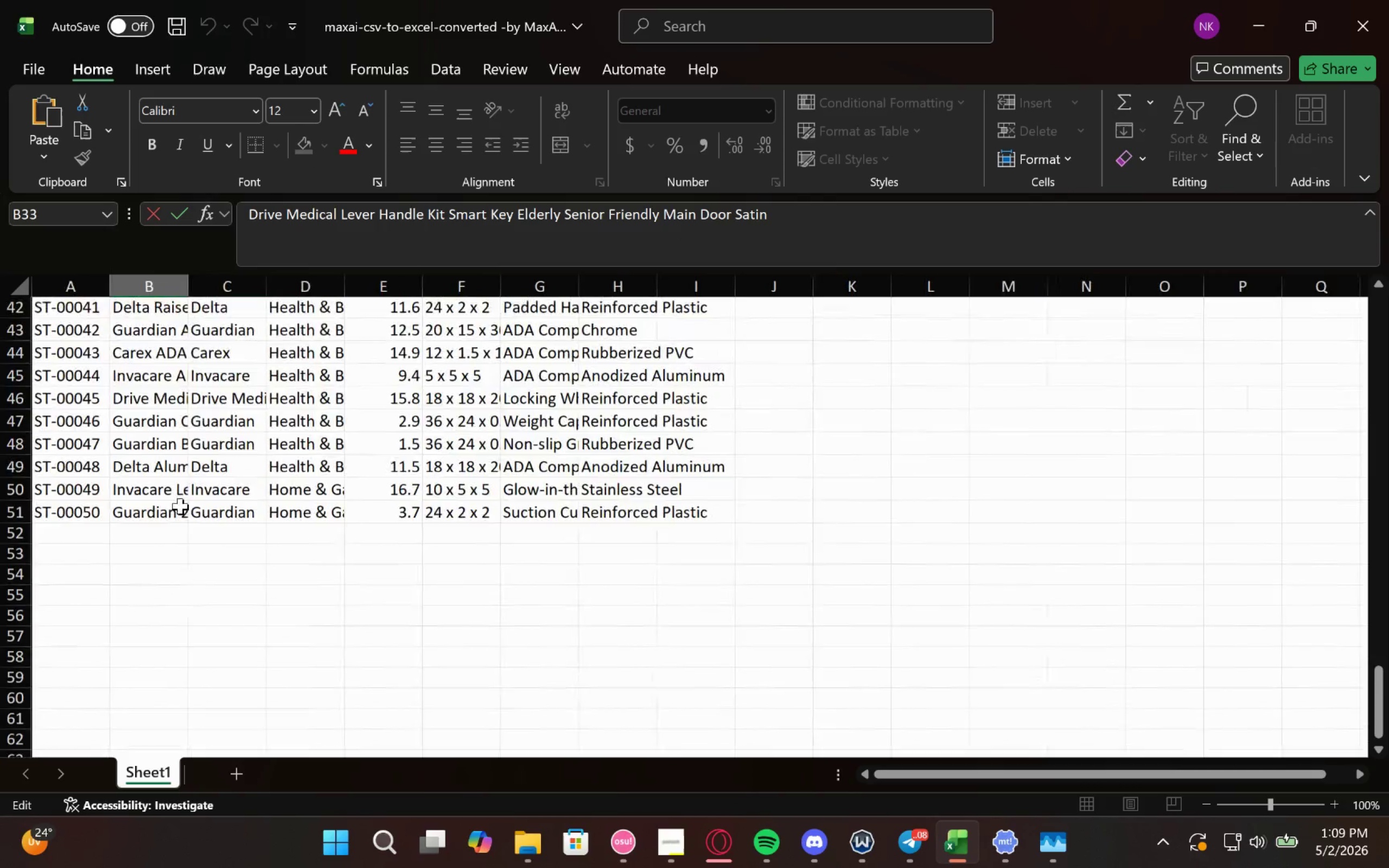 
double_click([151, 497])
 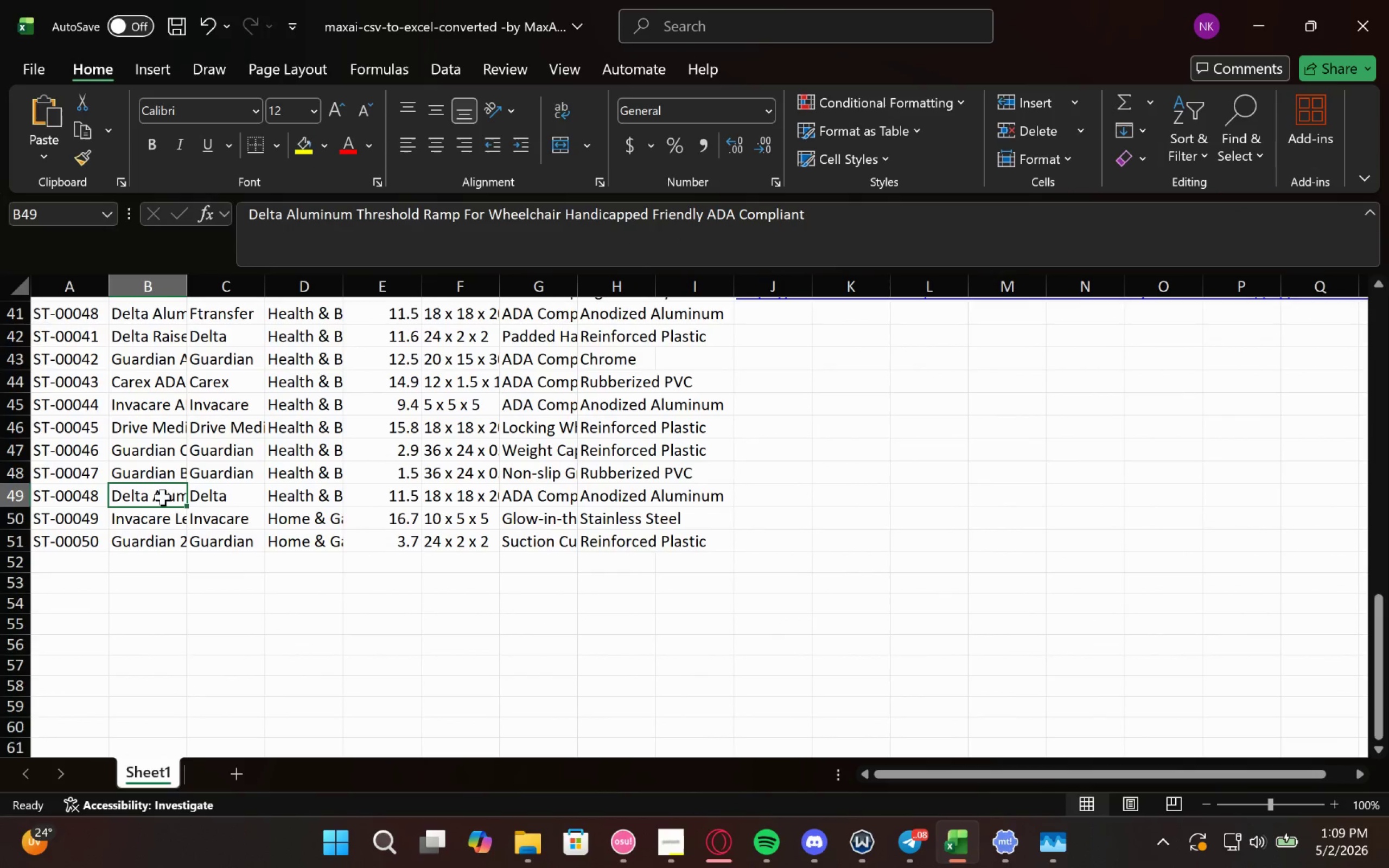 
double_click([163, 497])
 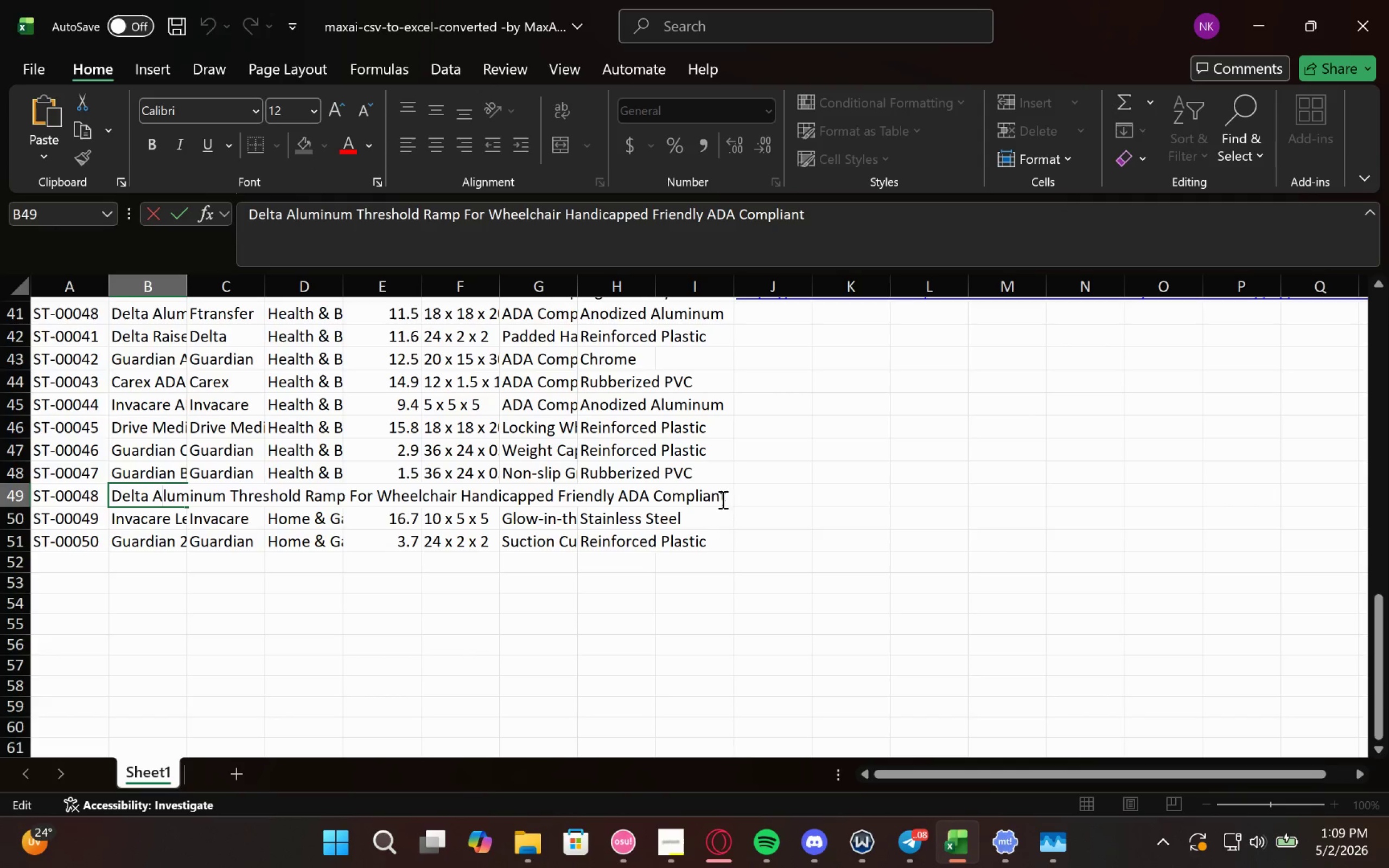 
scroll: coordinate [168, 514], scroll_direction: up, amount: 1.0
 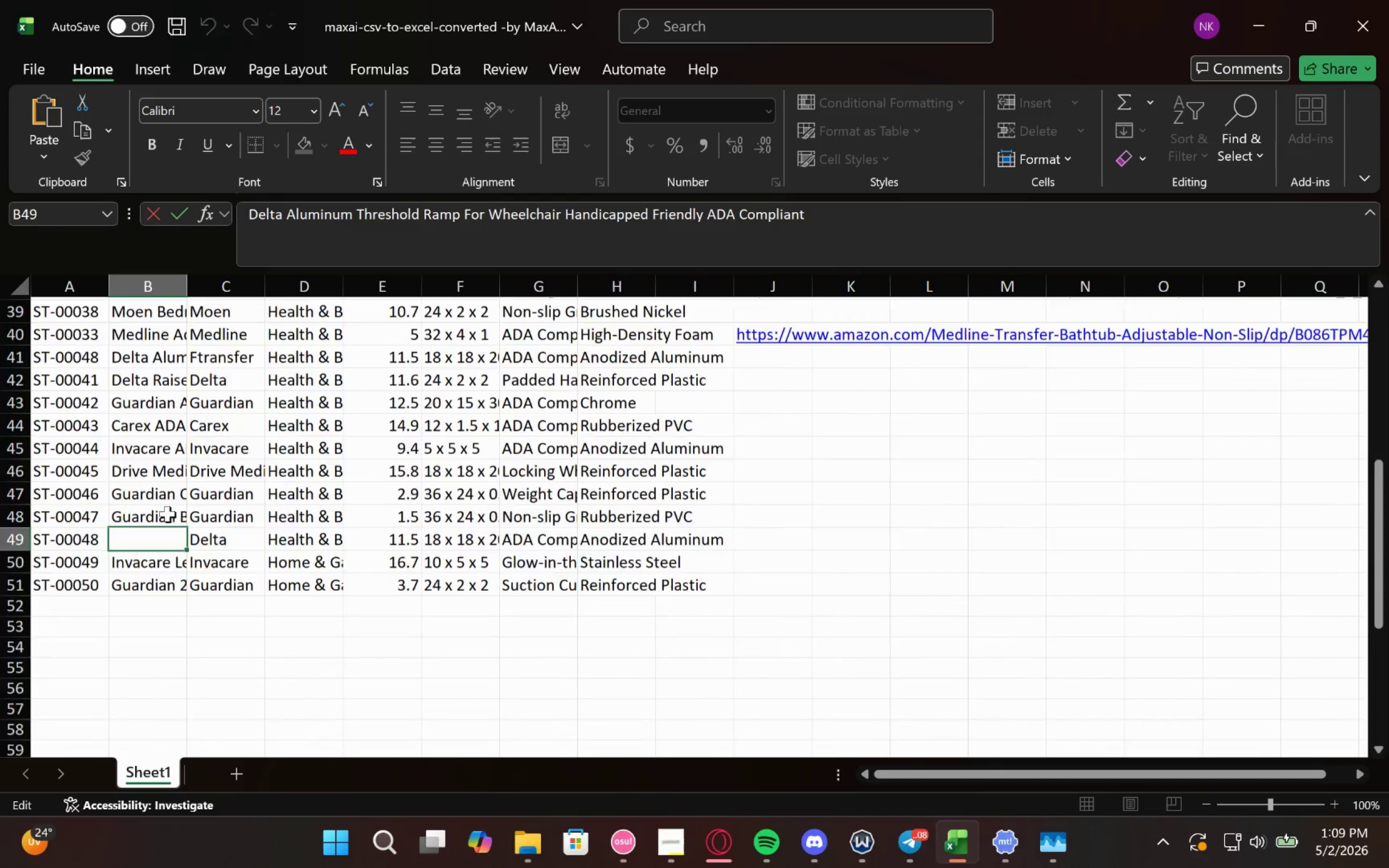 
left_click([168, 514])
 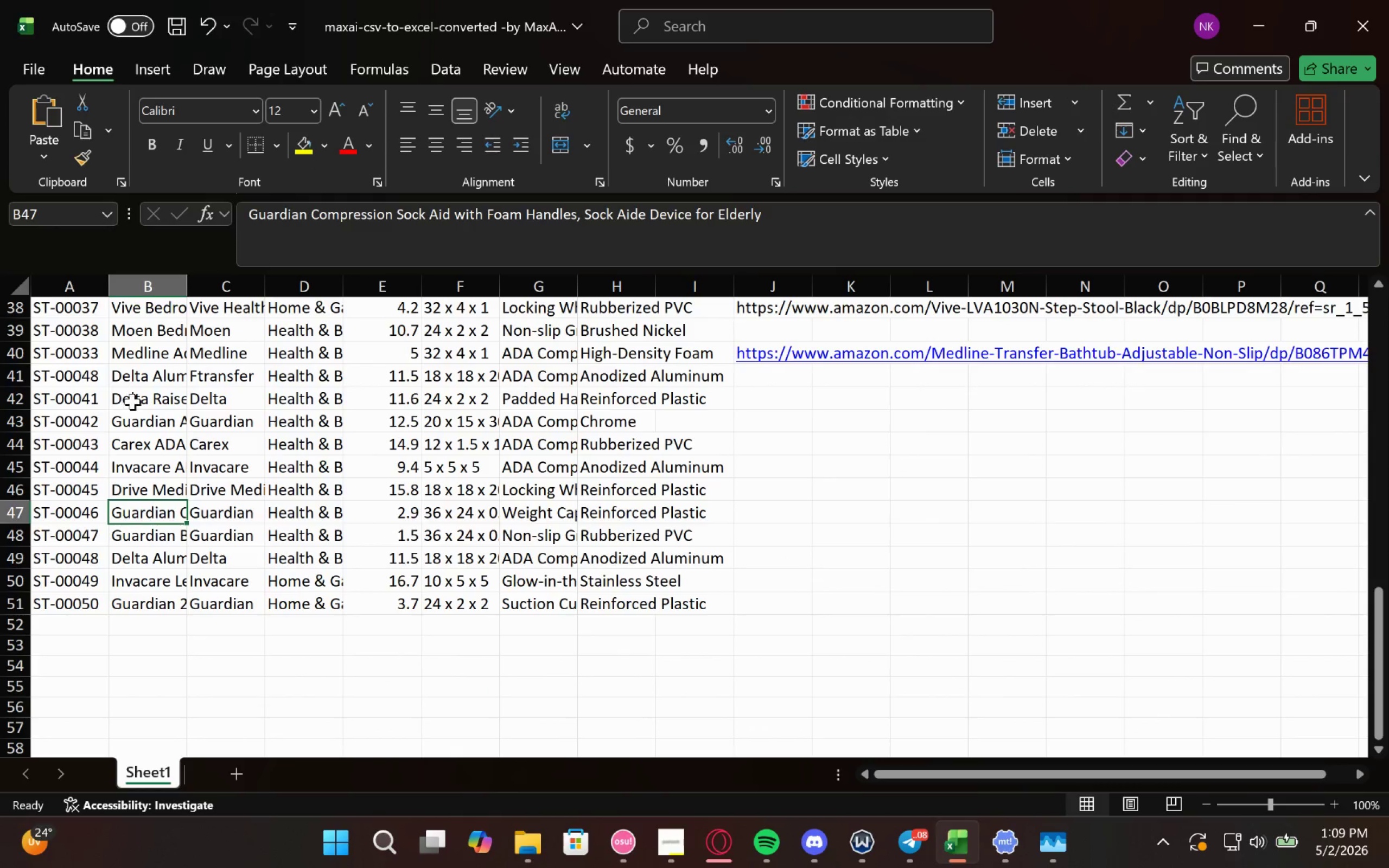 
double_click([161, 385])
 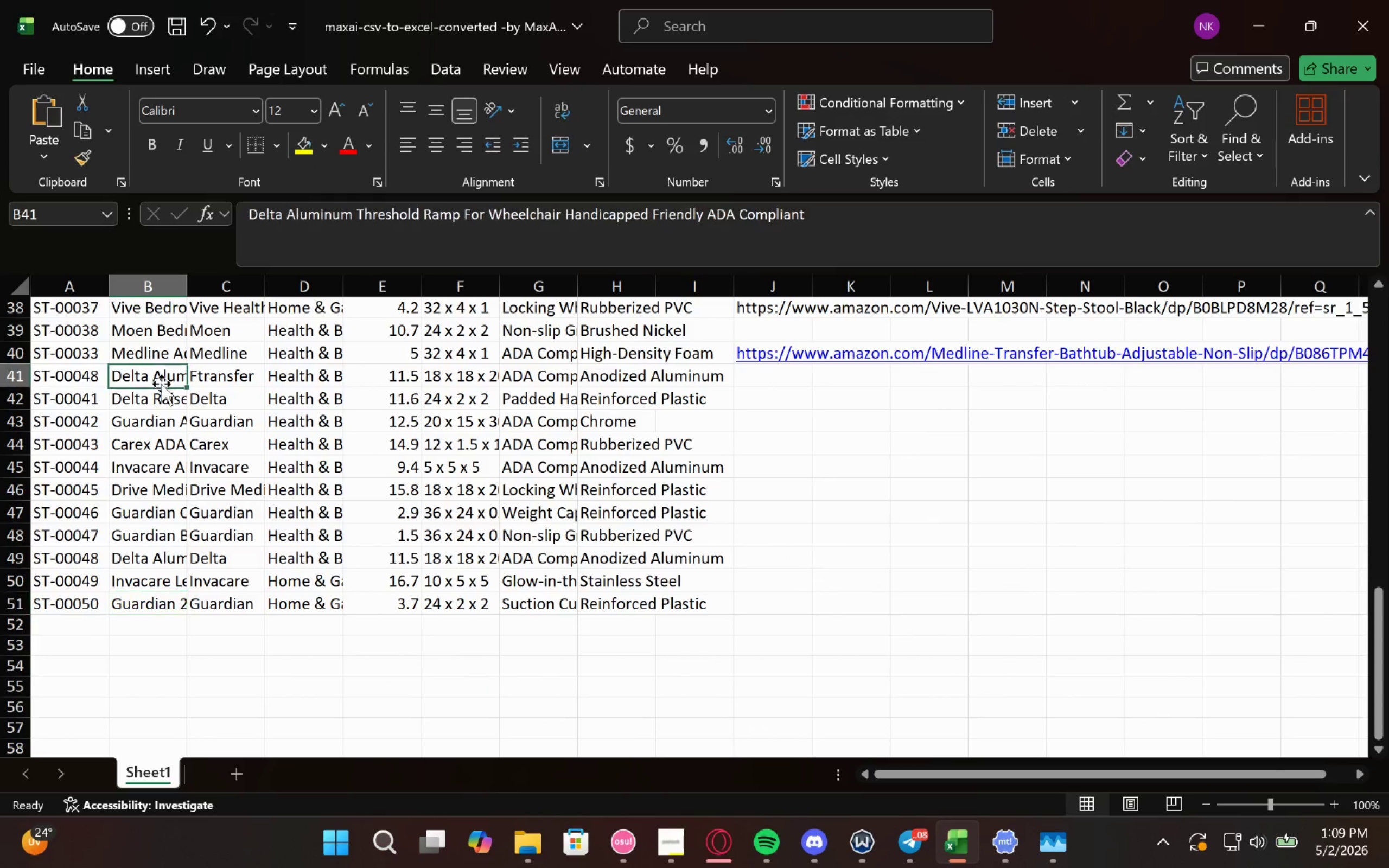 
double_click([161, 384])
 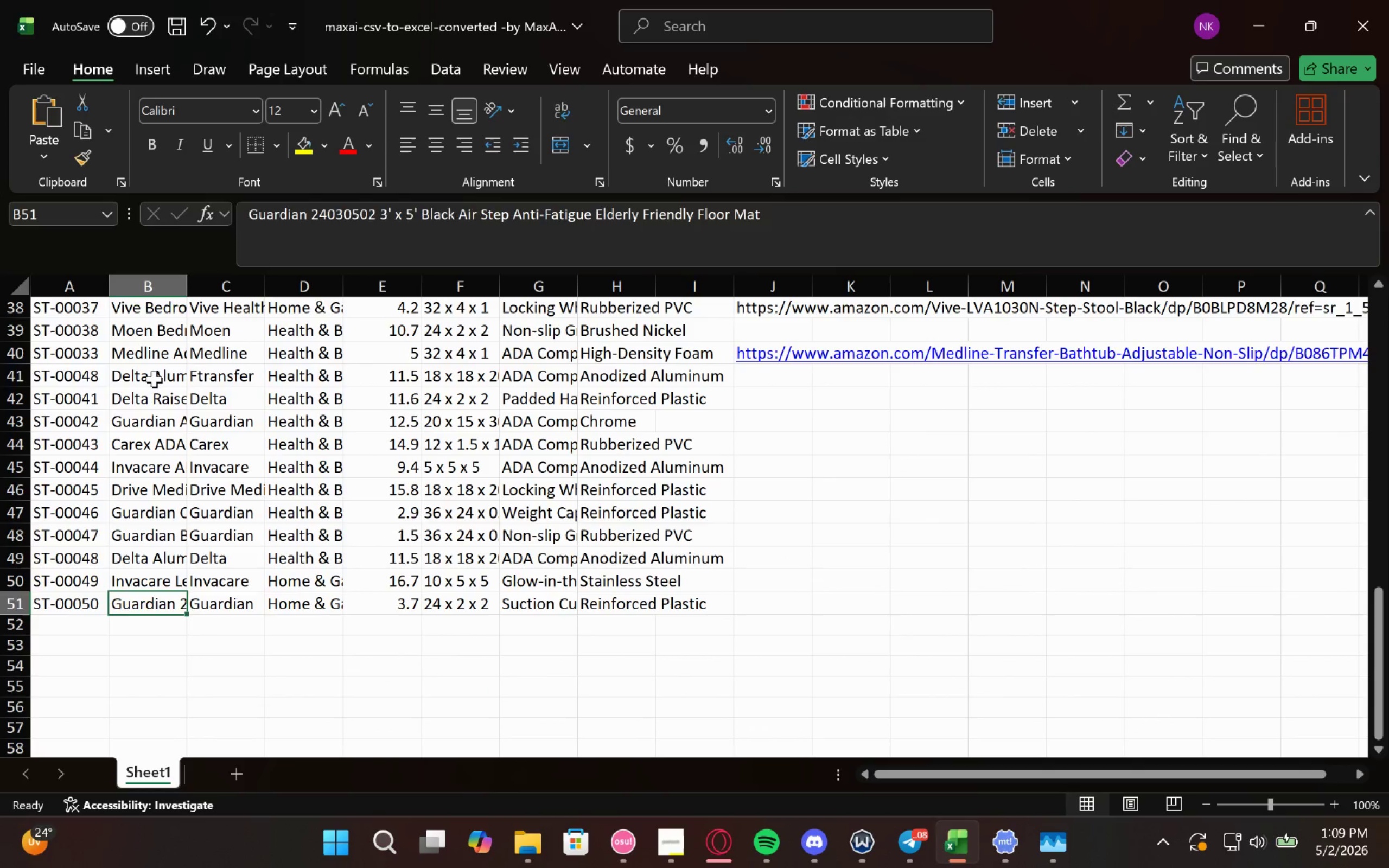 
double_click([154, 379])
 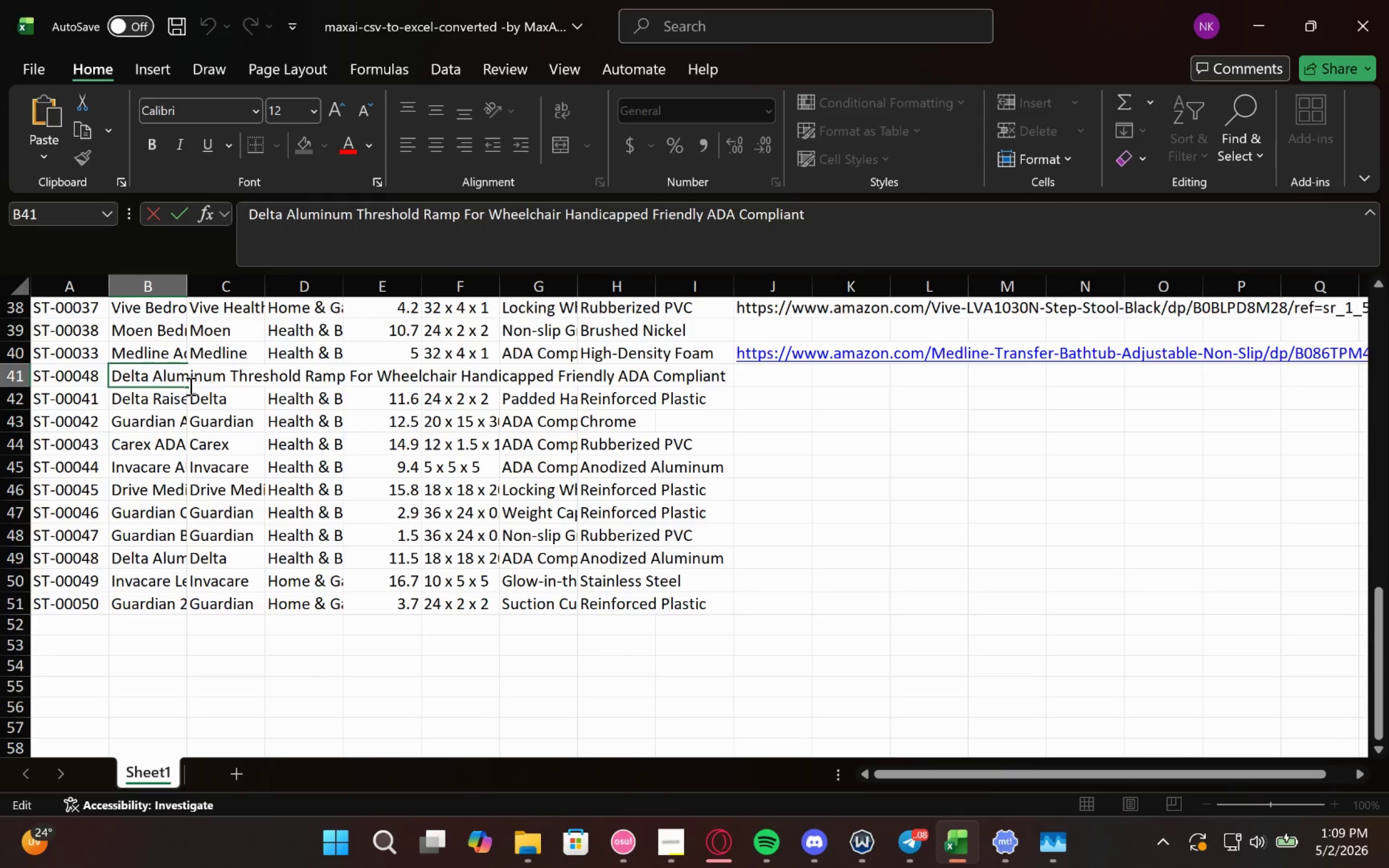 
left_click([715, 454])
 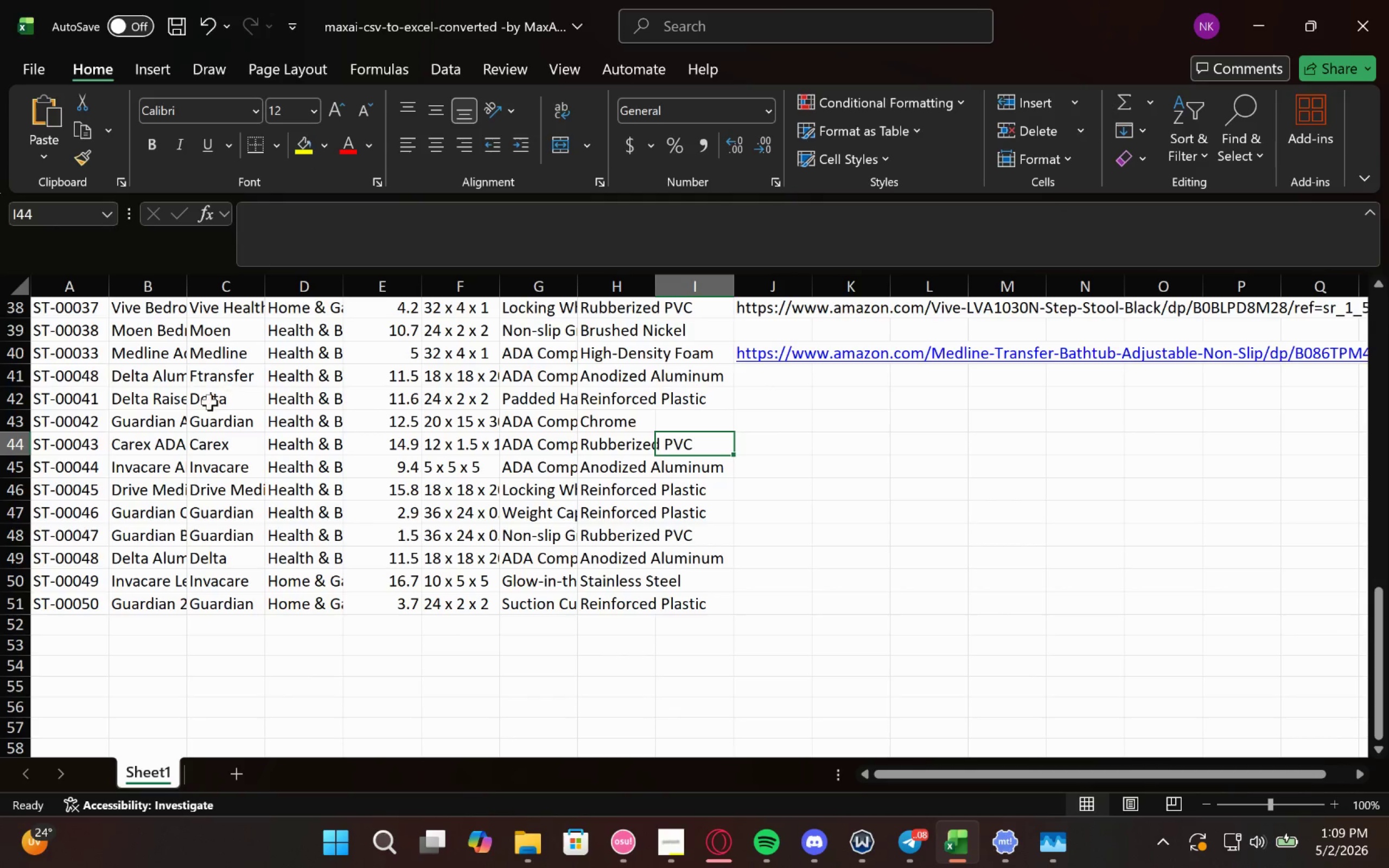 
double_click([233, 380])
 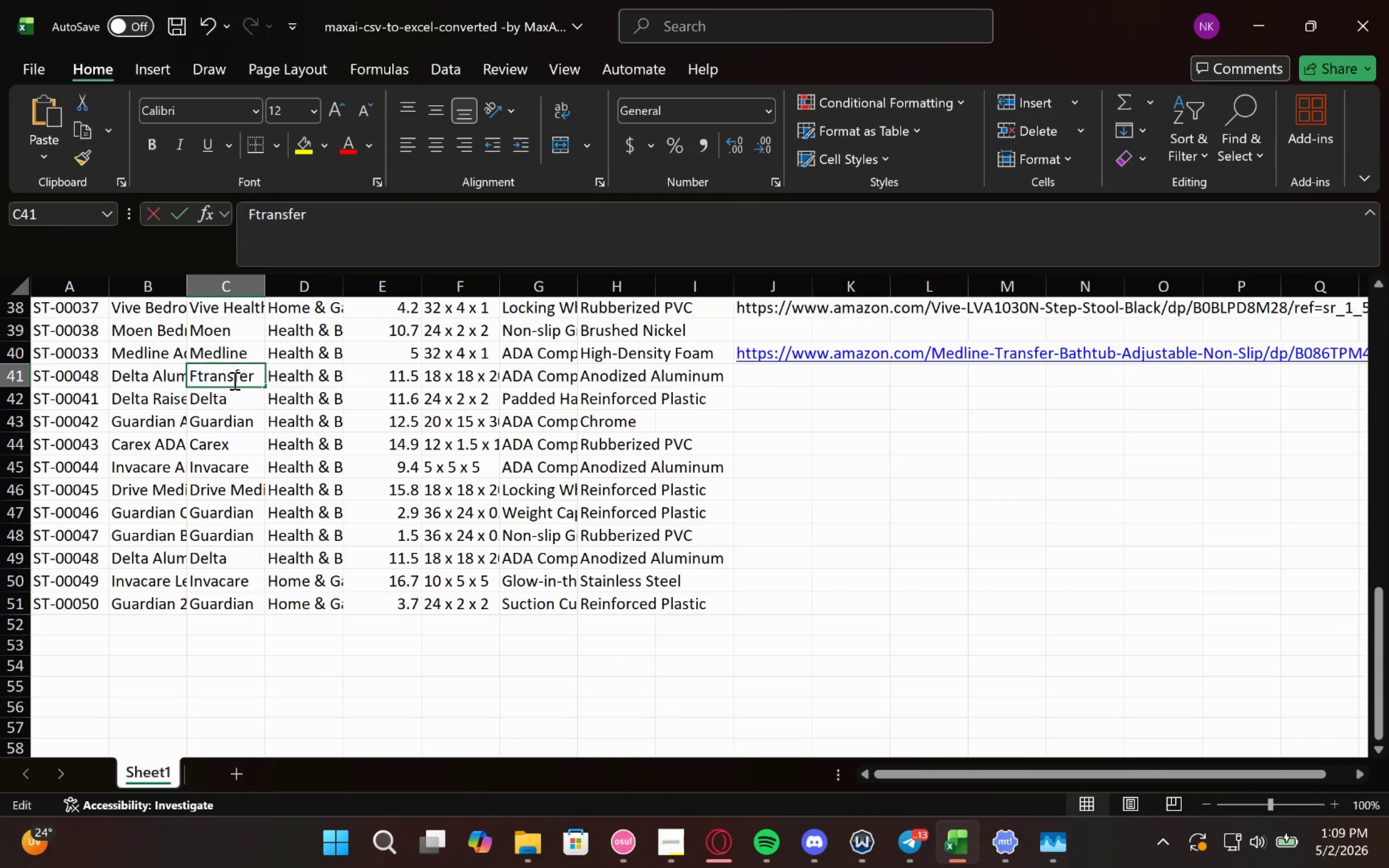 
triple_click([233, 380])
 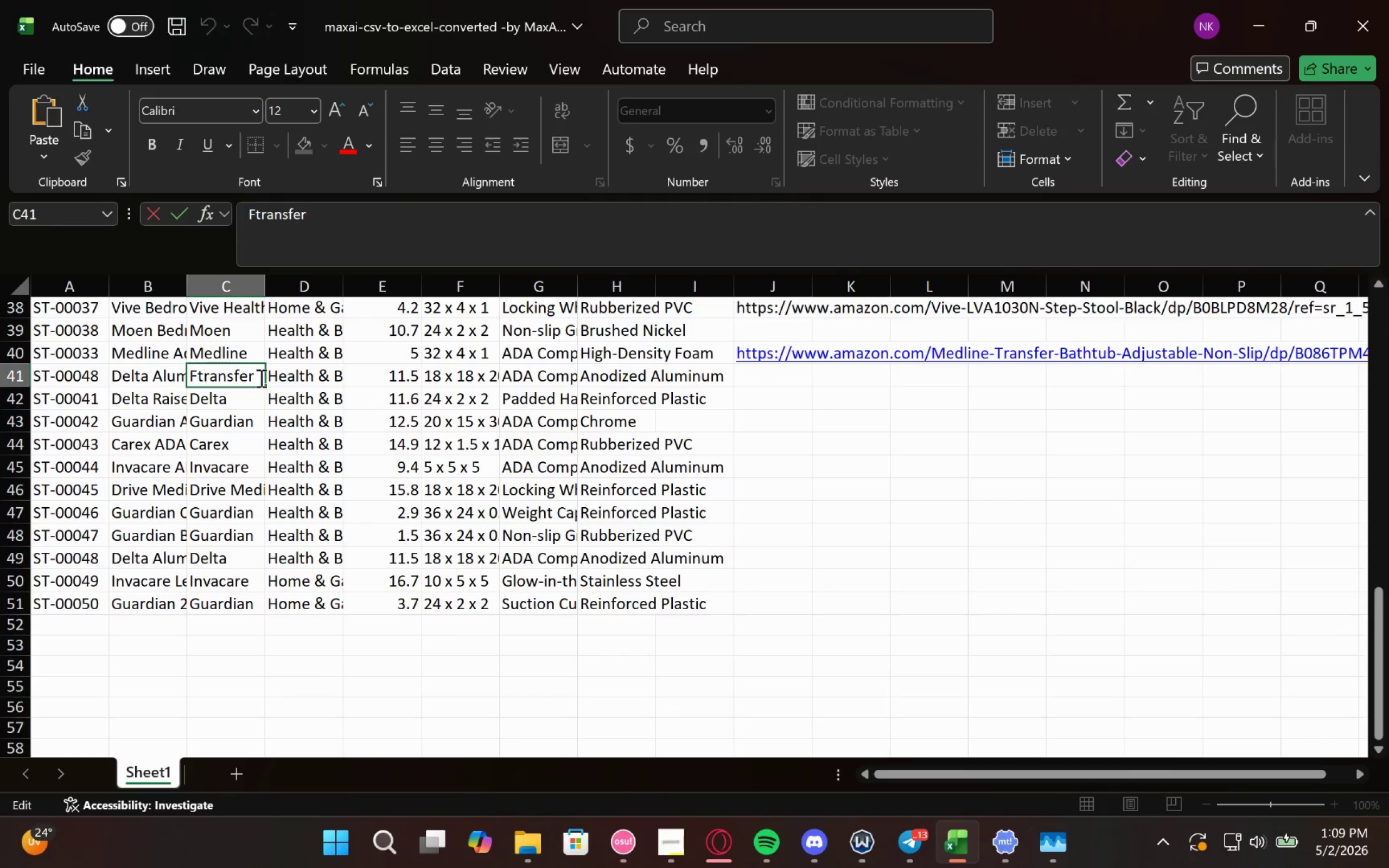 
left_click_drag(start_coordinate=[258, 378], to_coordinate=[202, 380])
 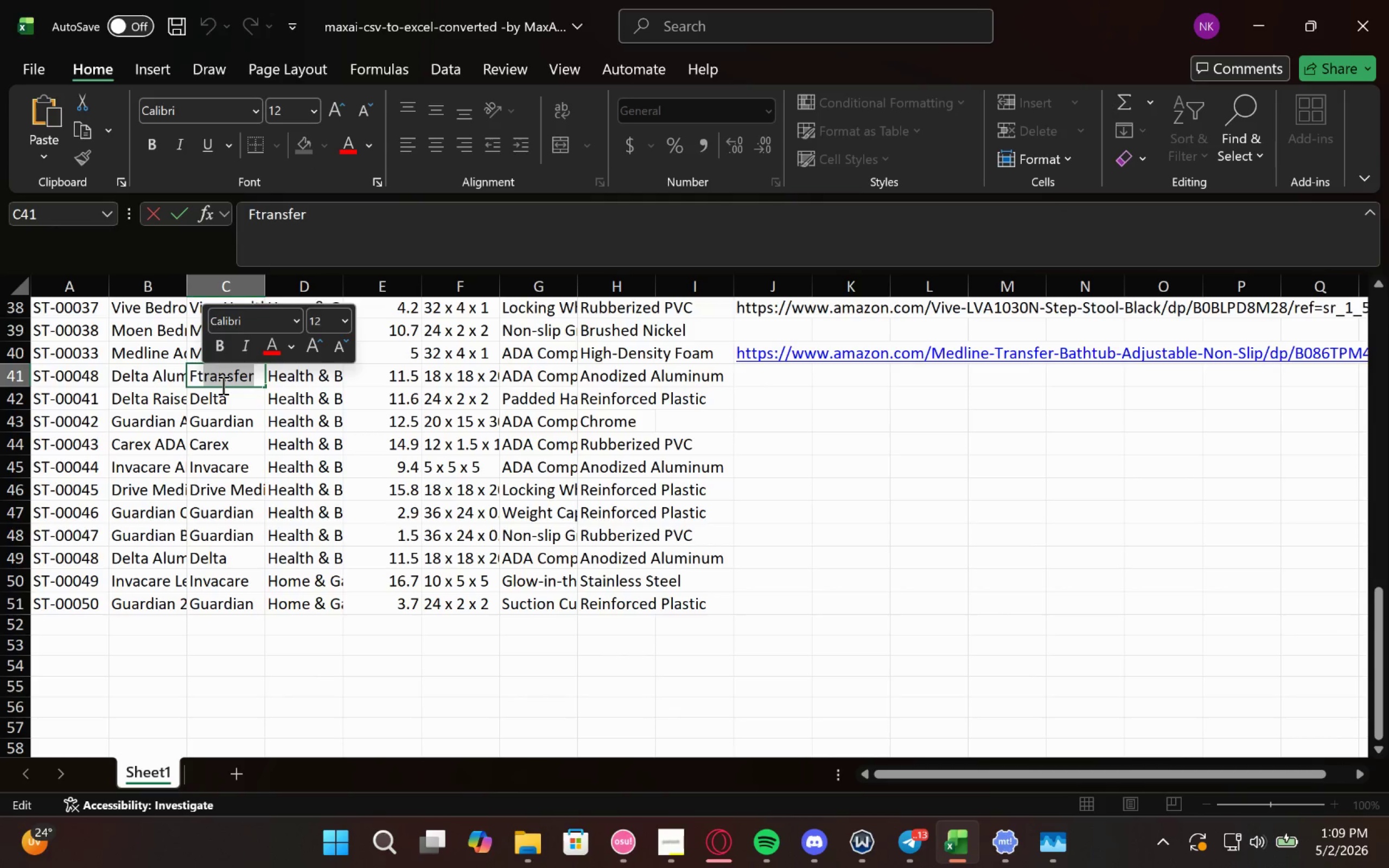 
hold_key(key=Backspace, duration=0.92)
 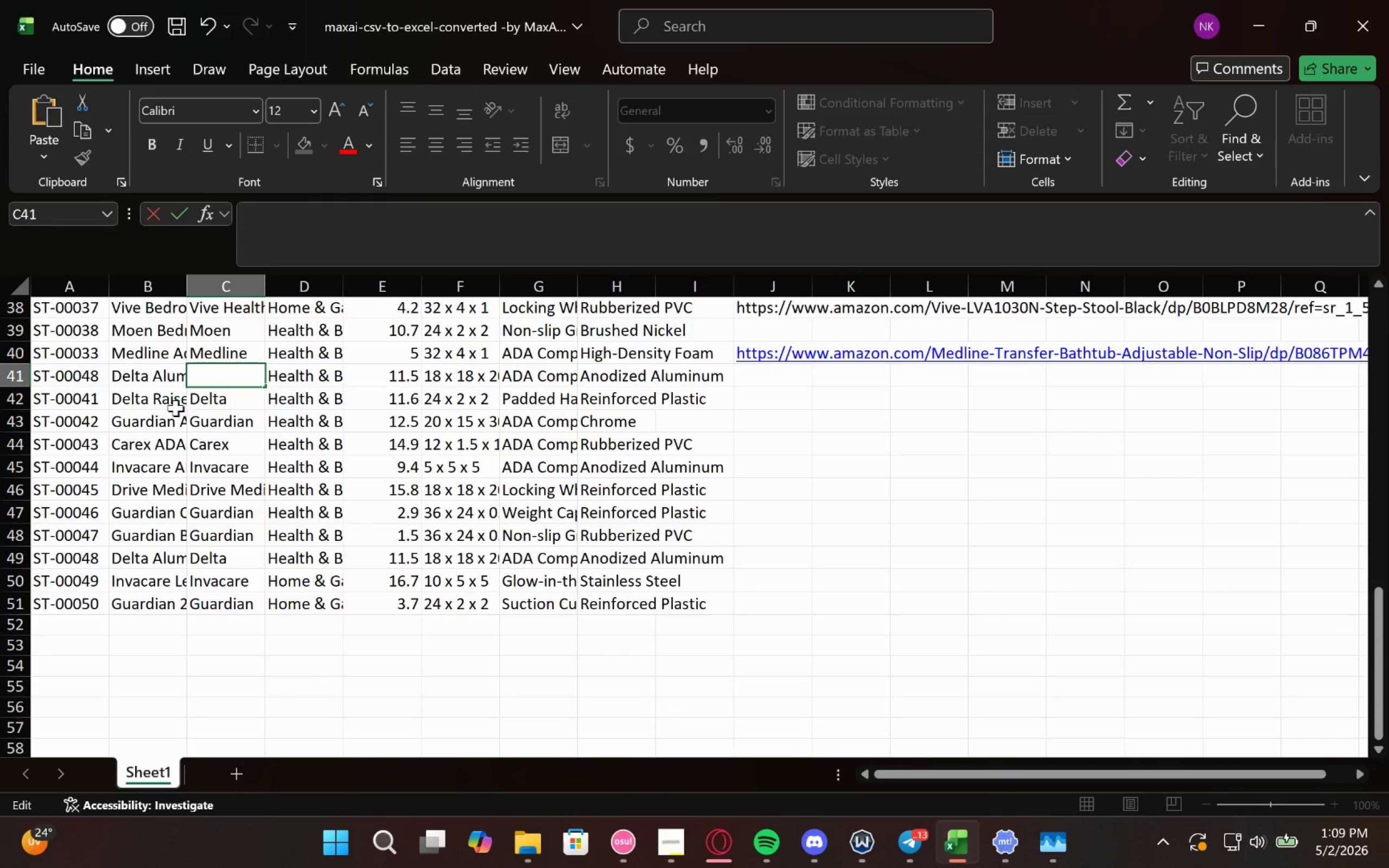 
left_click([218, 391])
 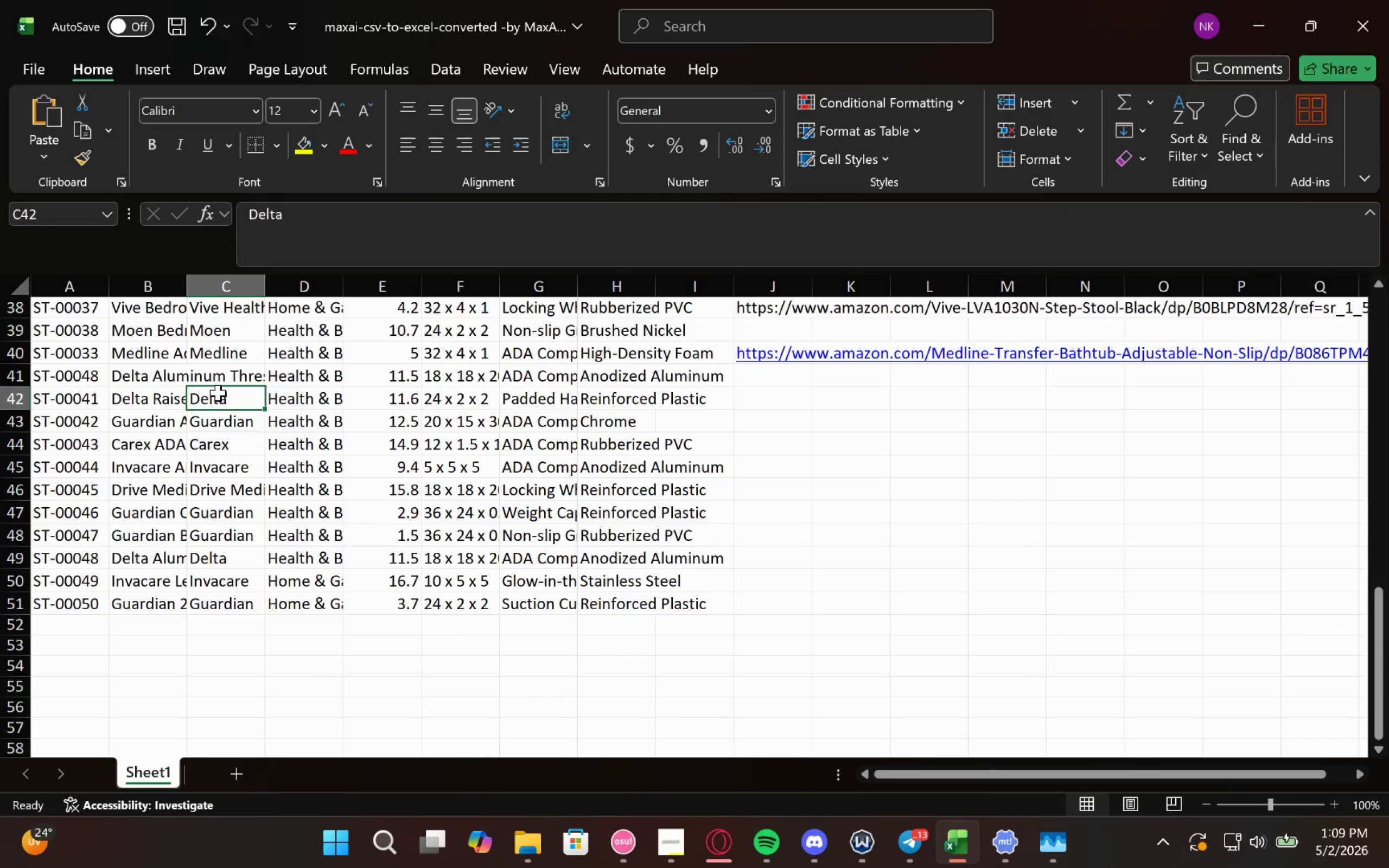 
key(Control+C)
 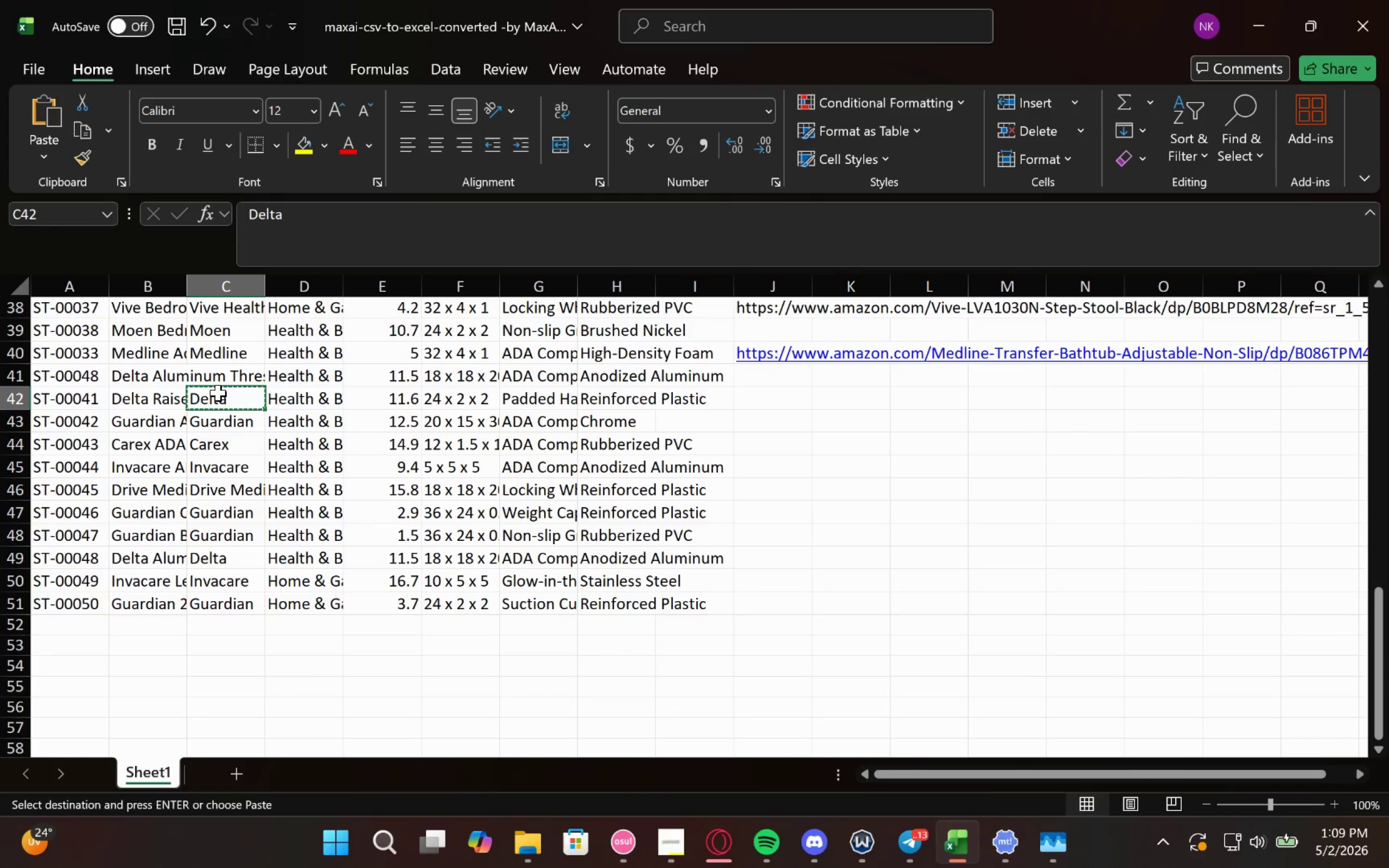 
key(ArrowUp)
 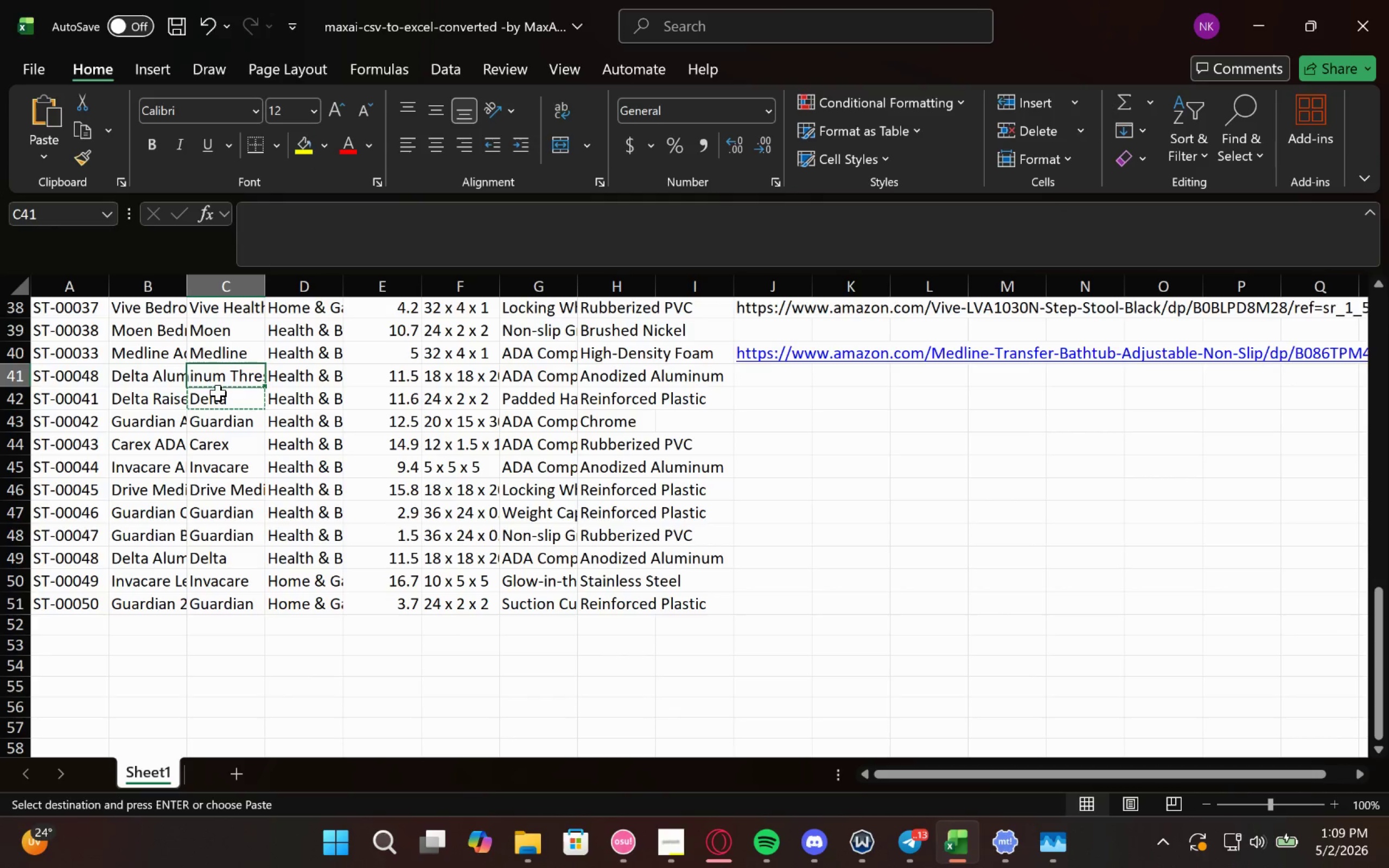 
key(Control+V)
 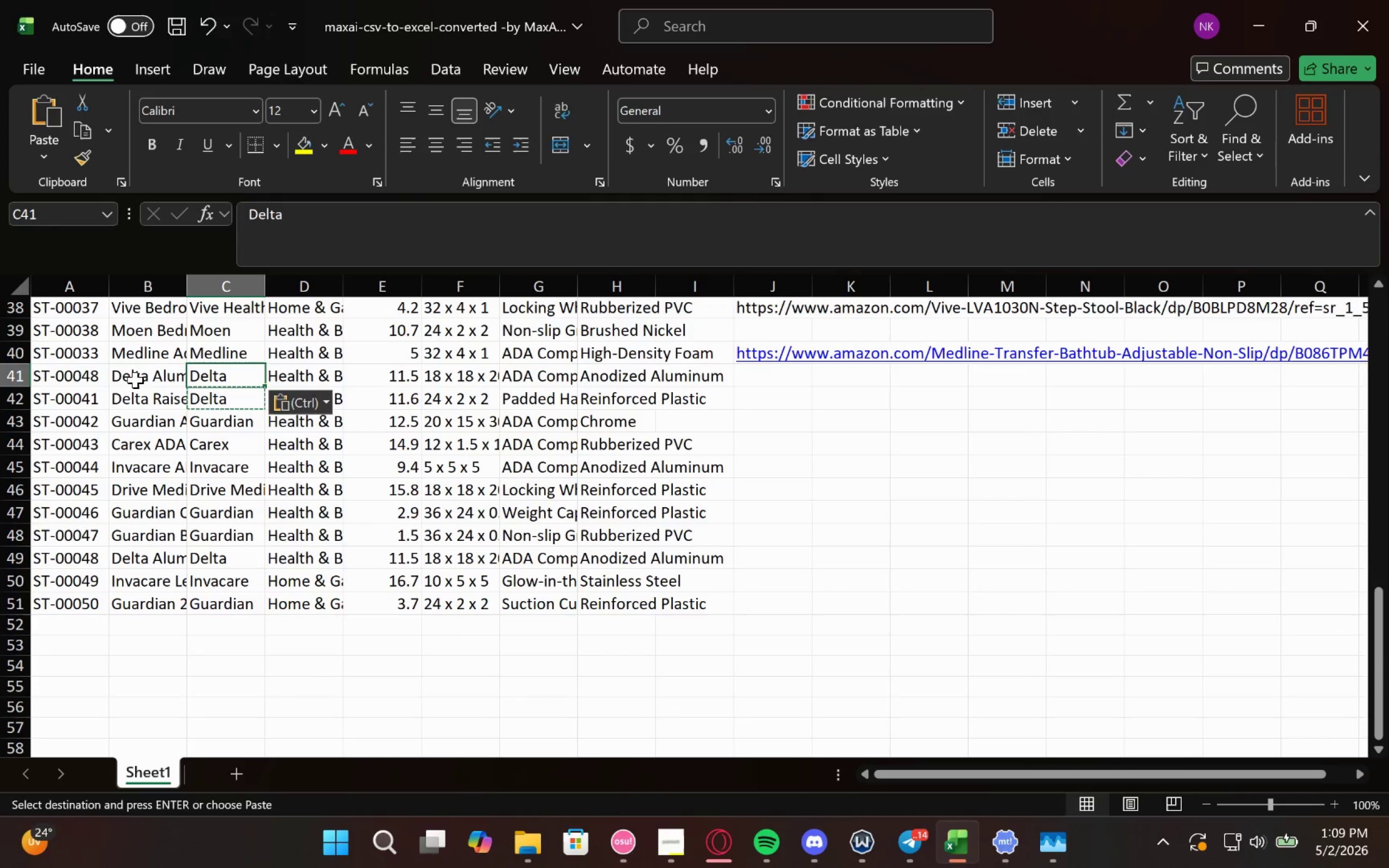 
left_click([143, 374])
 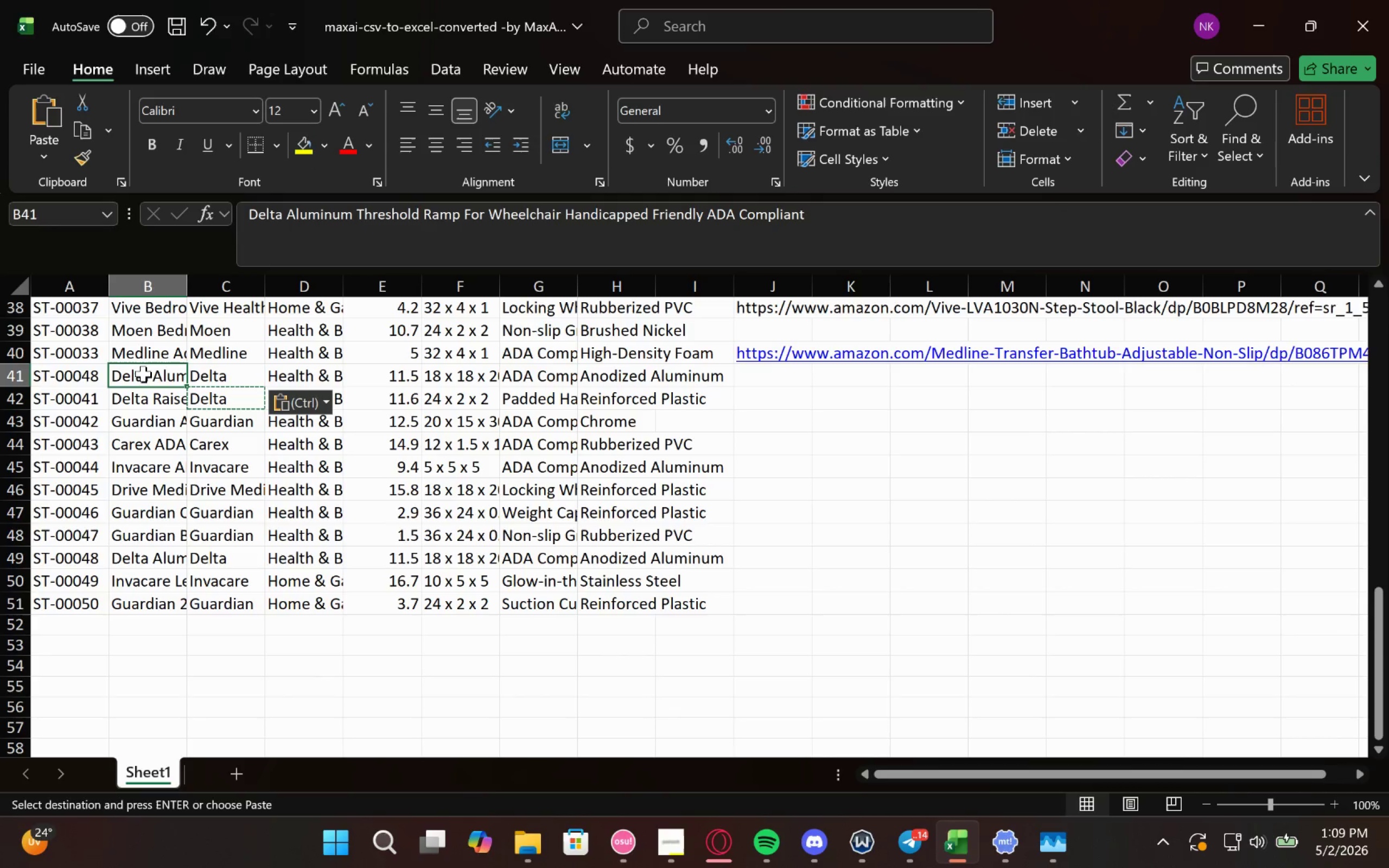 
double_click([143, 374])
 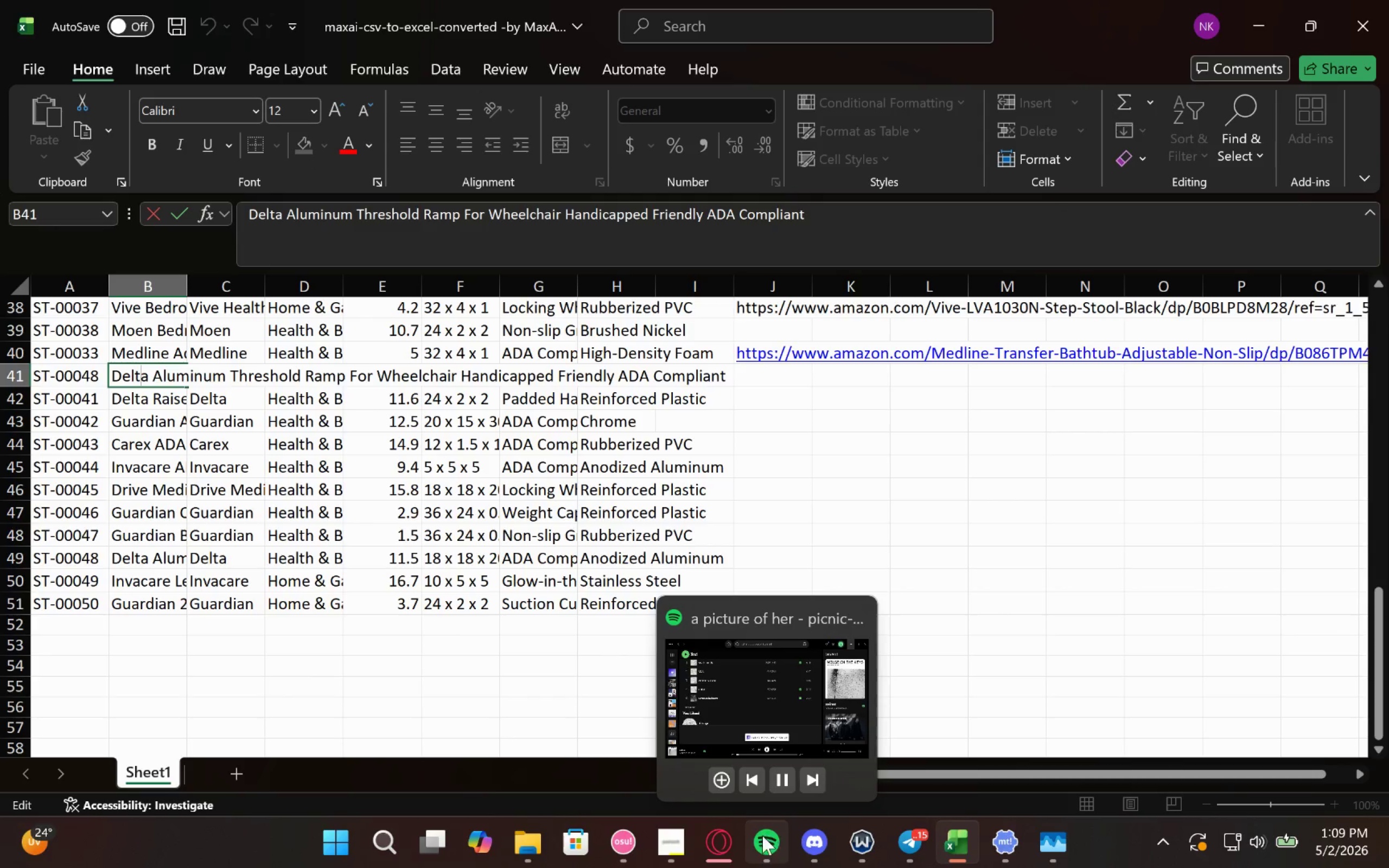 
wait(7.39)
 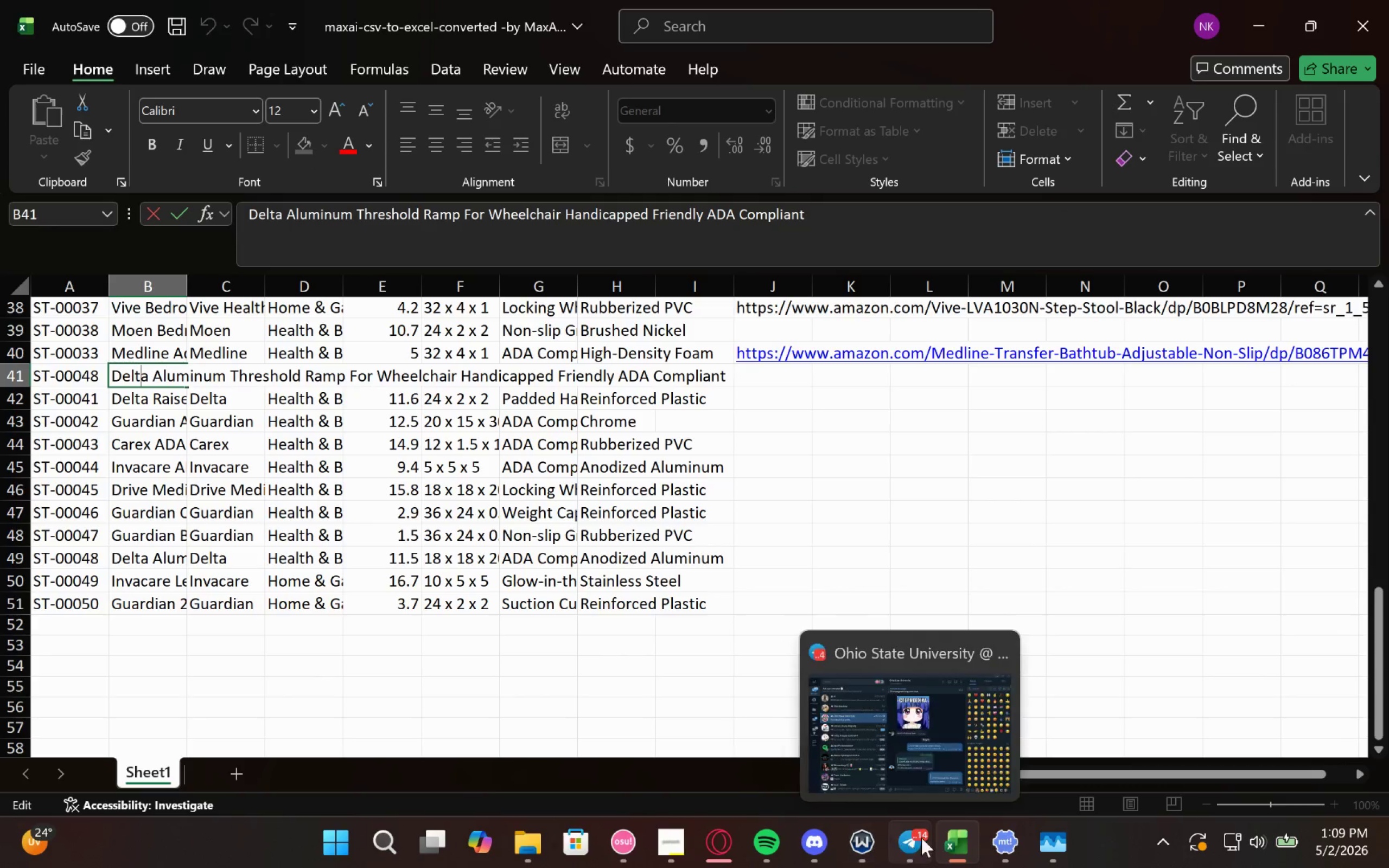 
left_click([728, 781])
 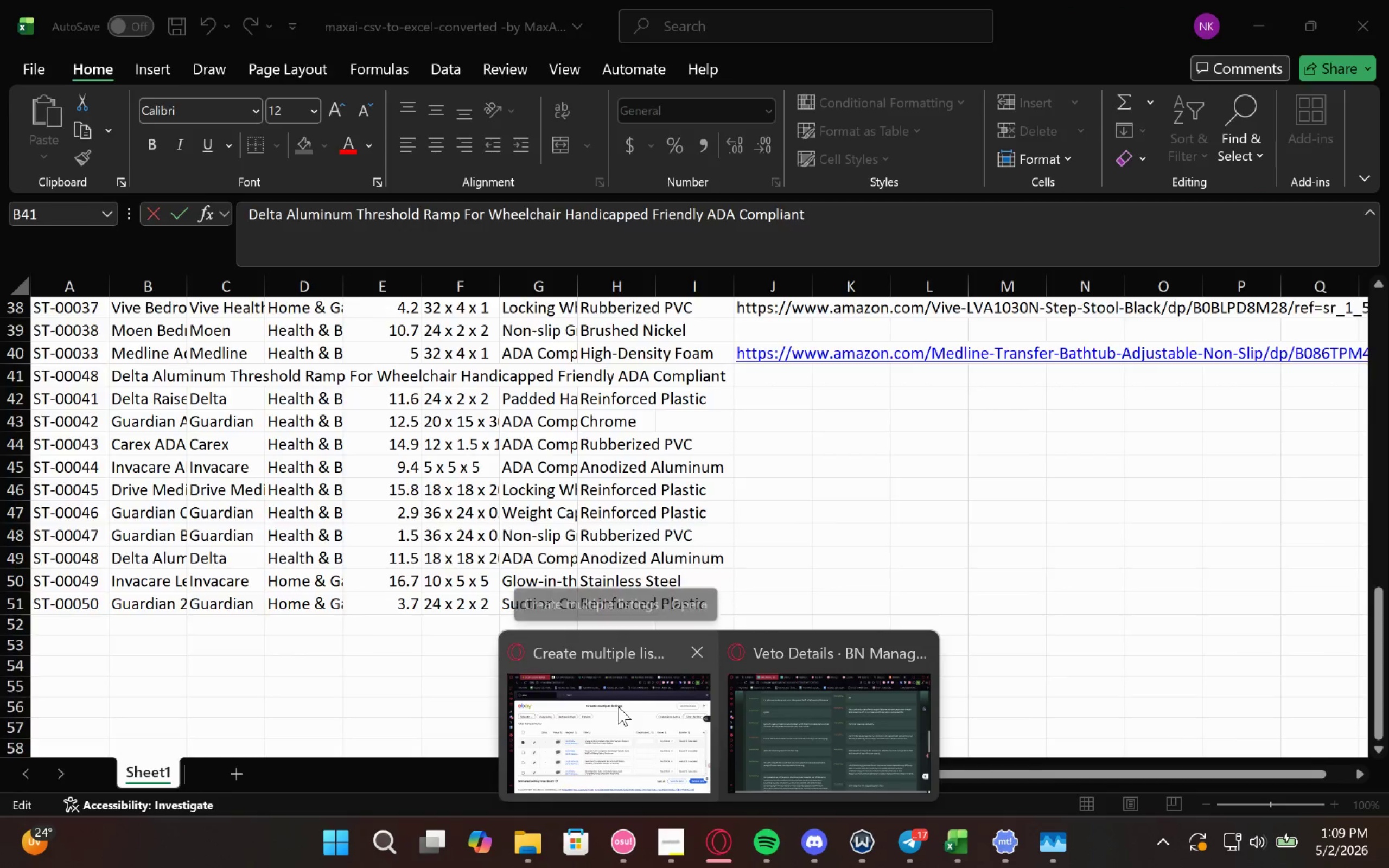 
left_click([622, 710])
 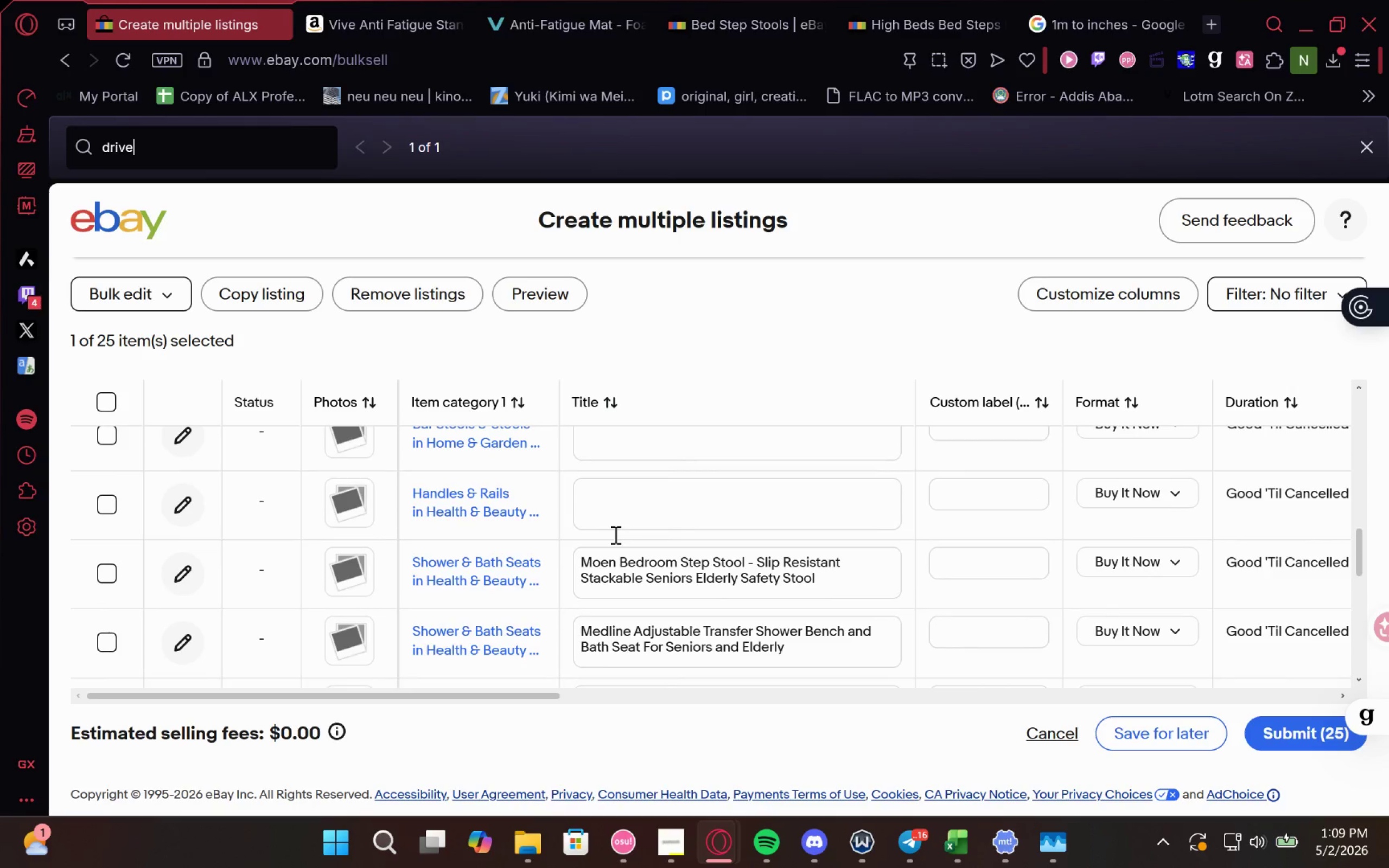 
wait(21.2)
 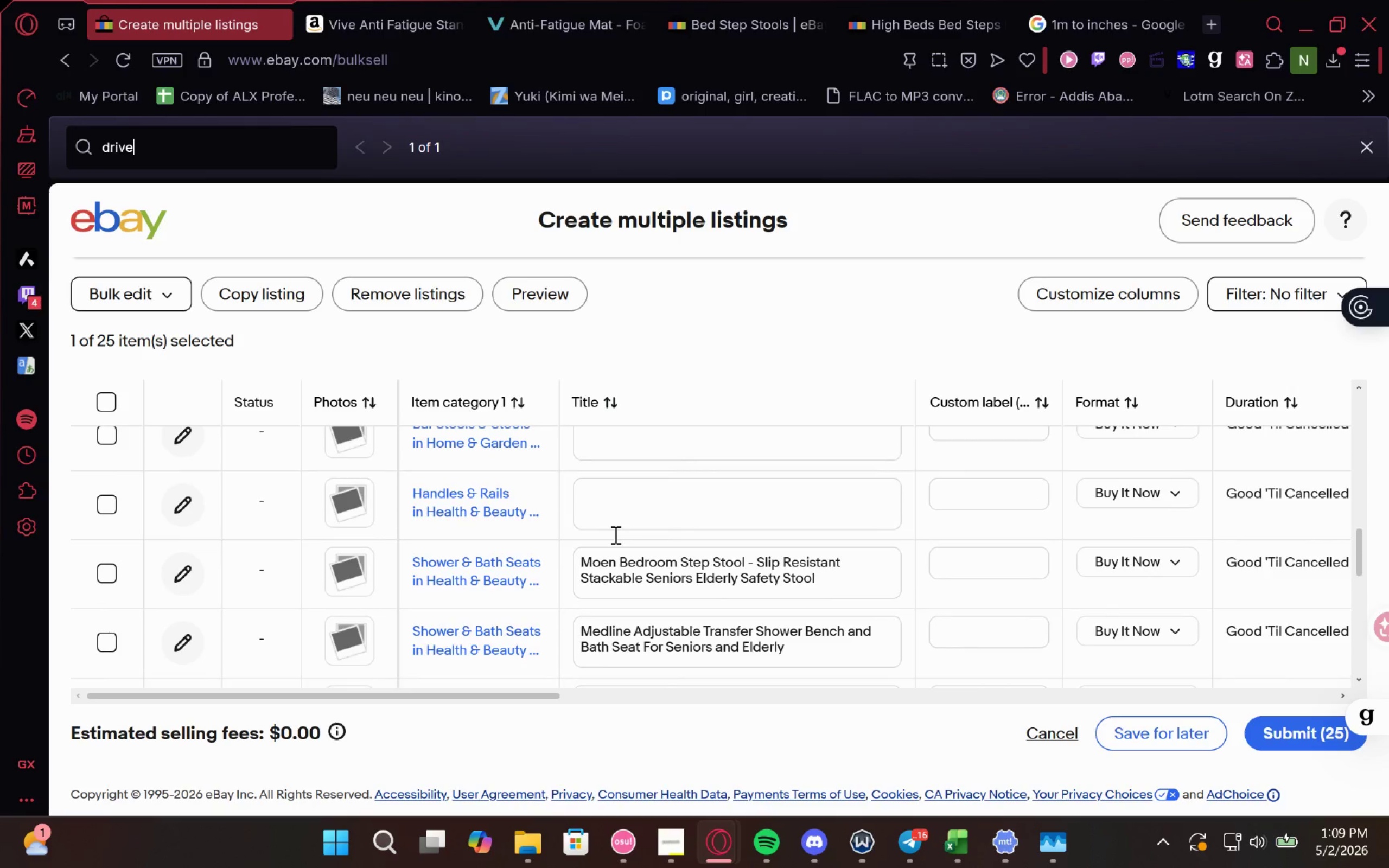 
left_click_drag(start_coordinate=[136, 138], to_coordinate=[10, 141])
 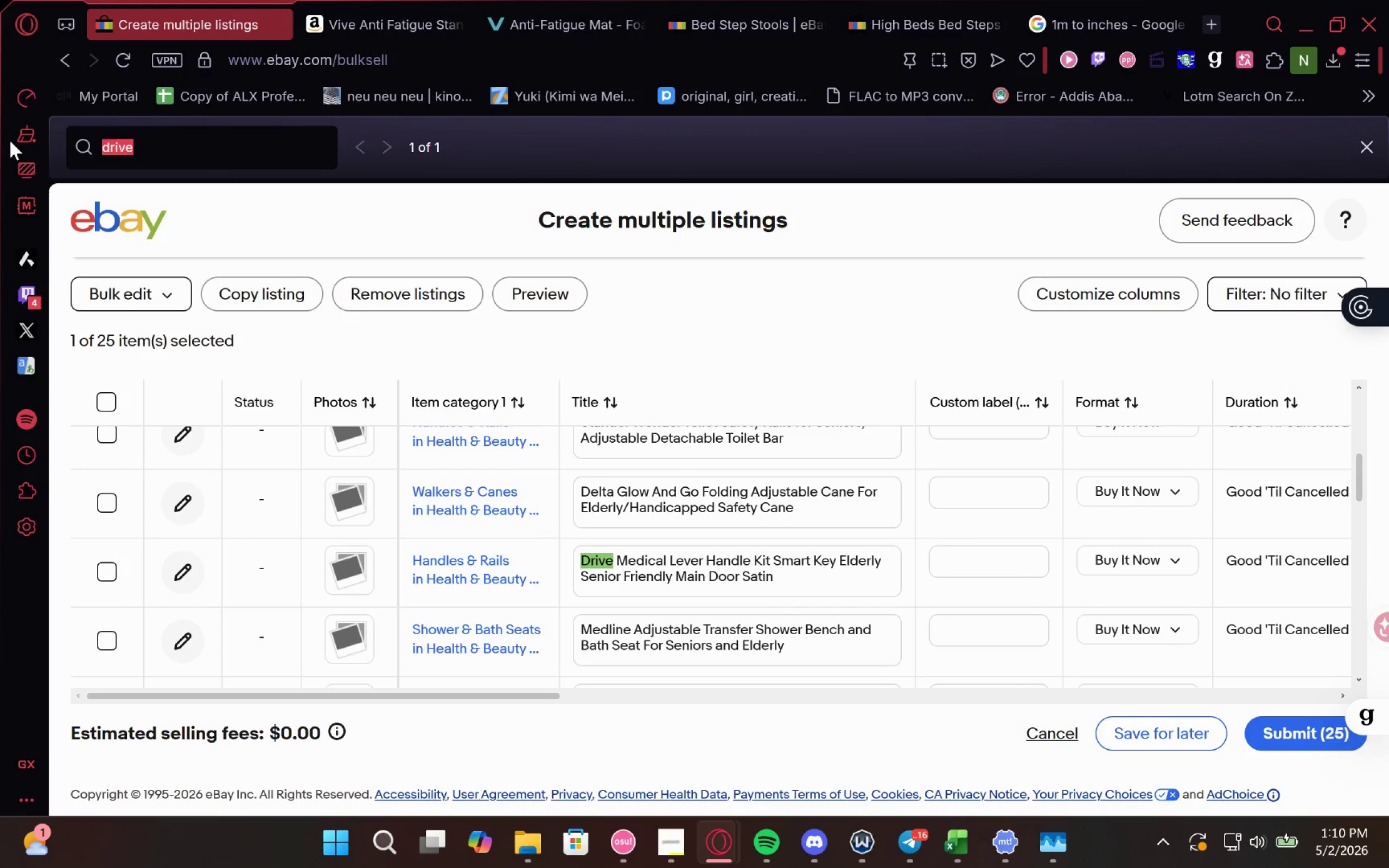 
type(delta)
 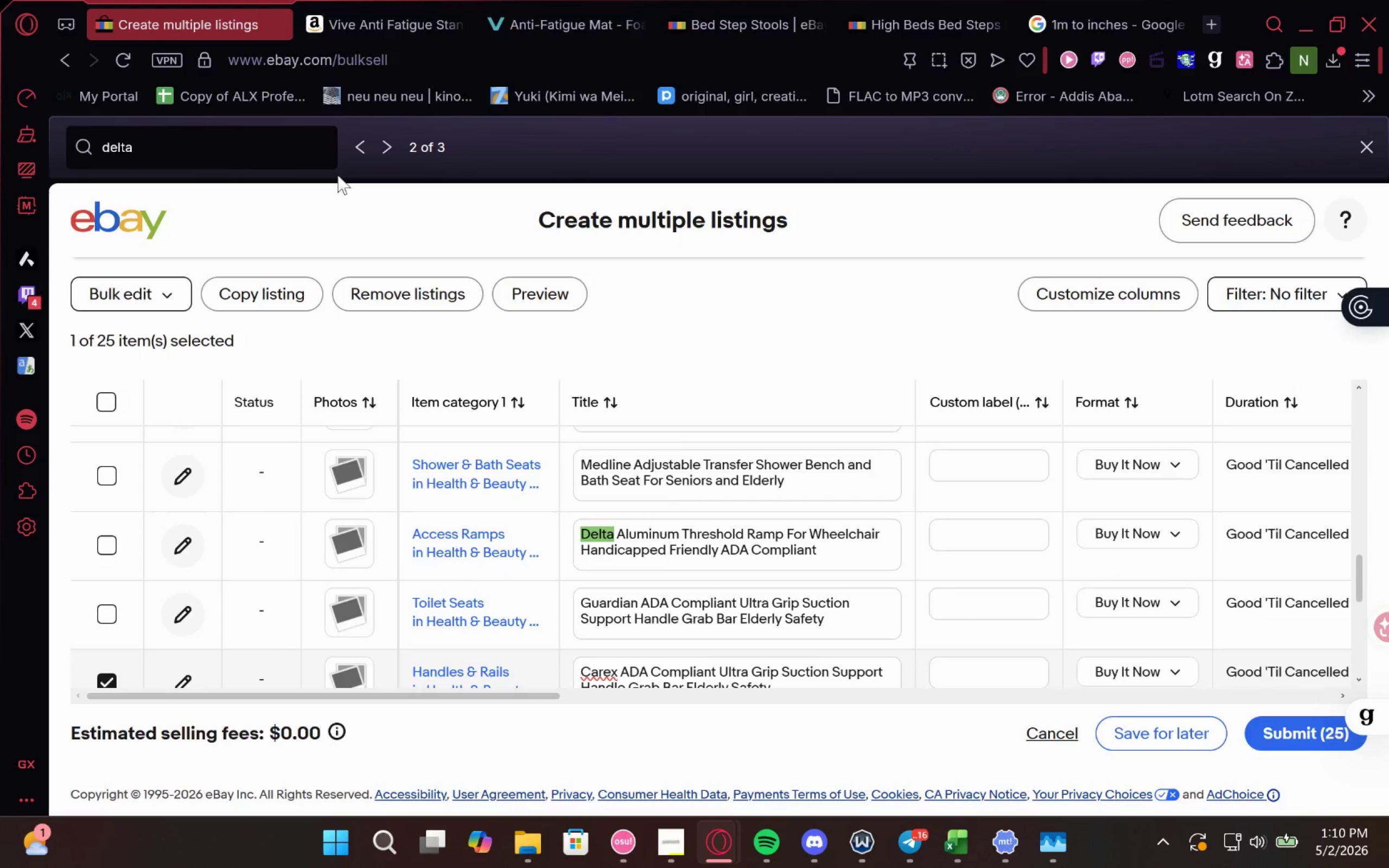 
double_click([384, 148])
 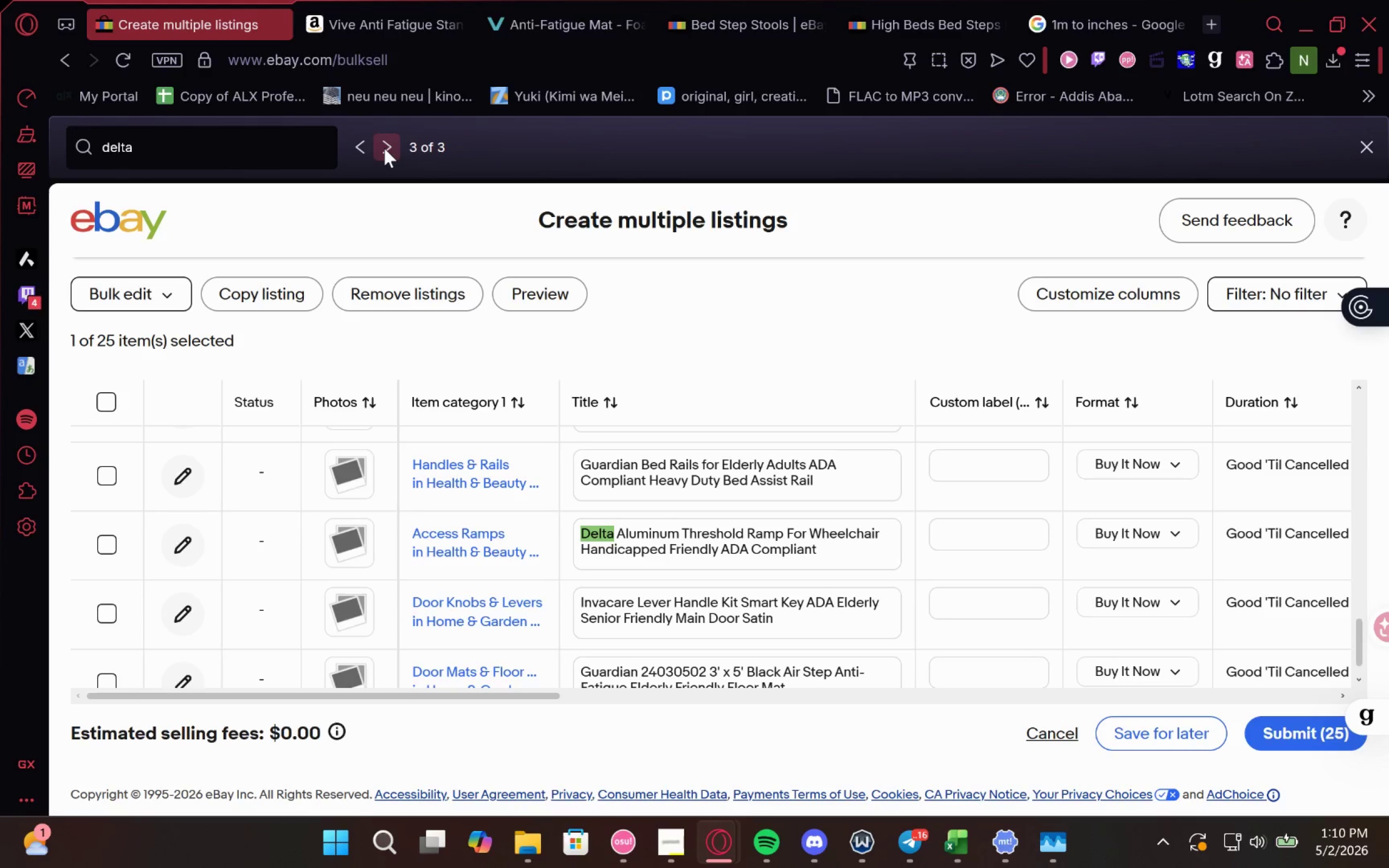 
left_click([384, 148])
 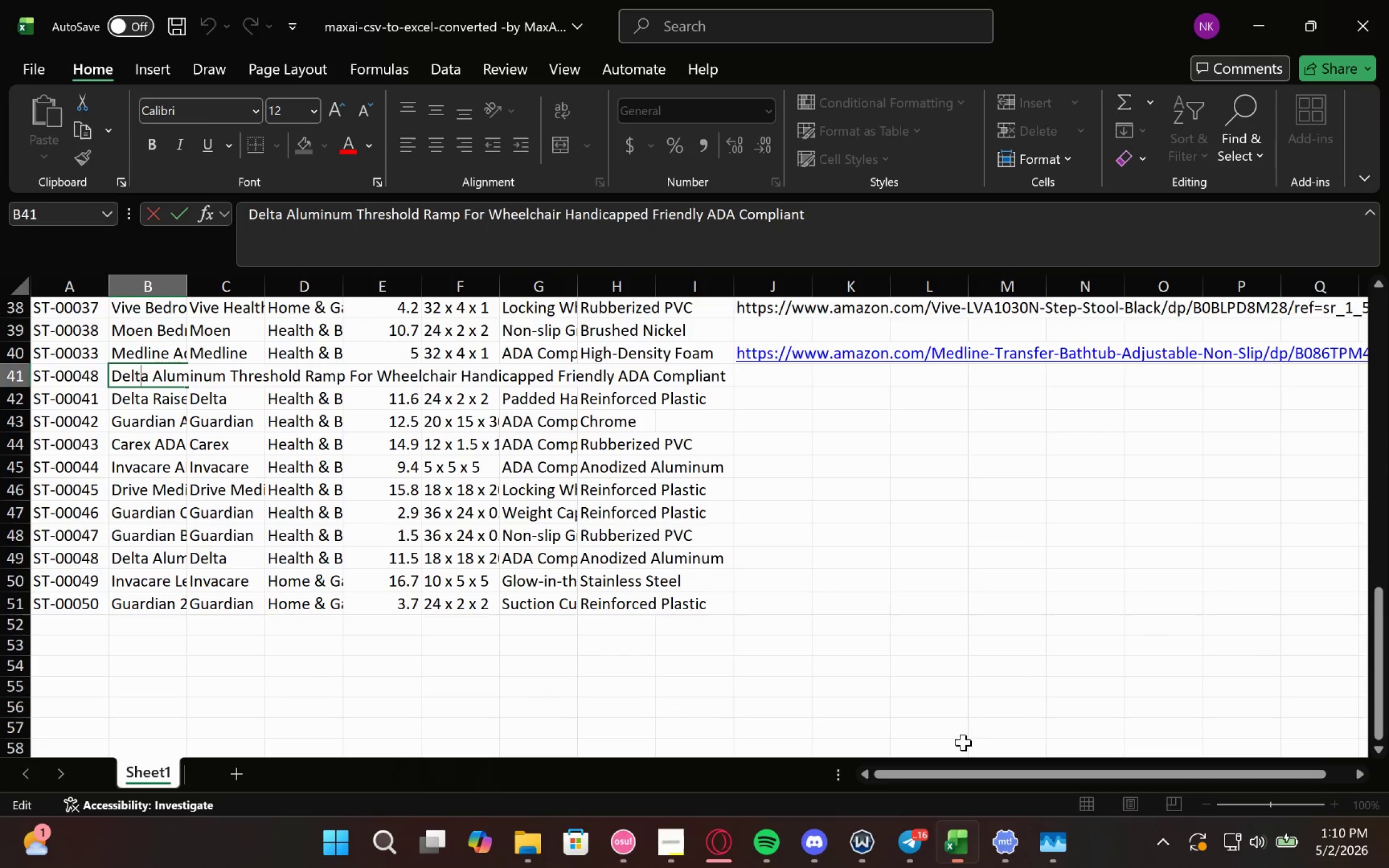 
scroll: coordinate [111, 480], scroll_direction: up, amount: 1.0
 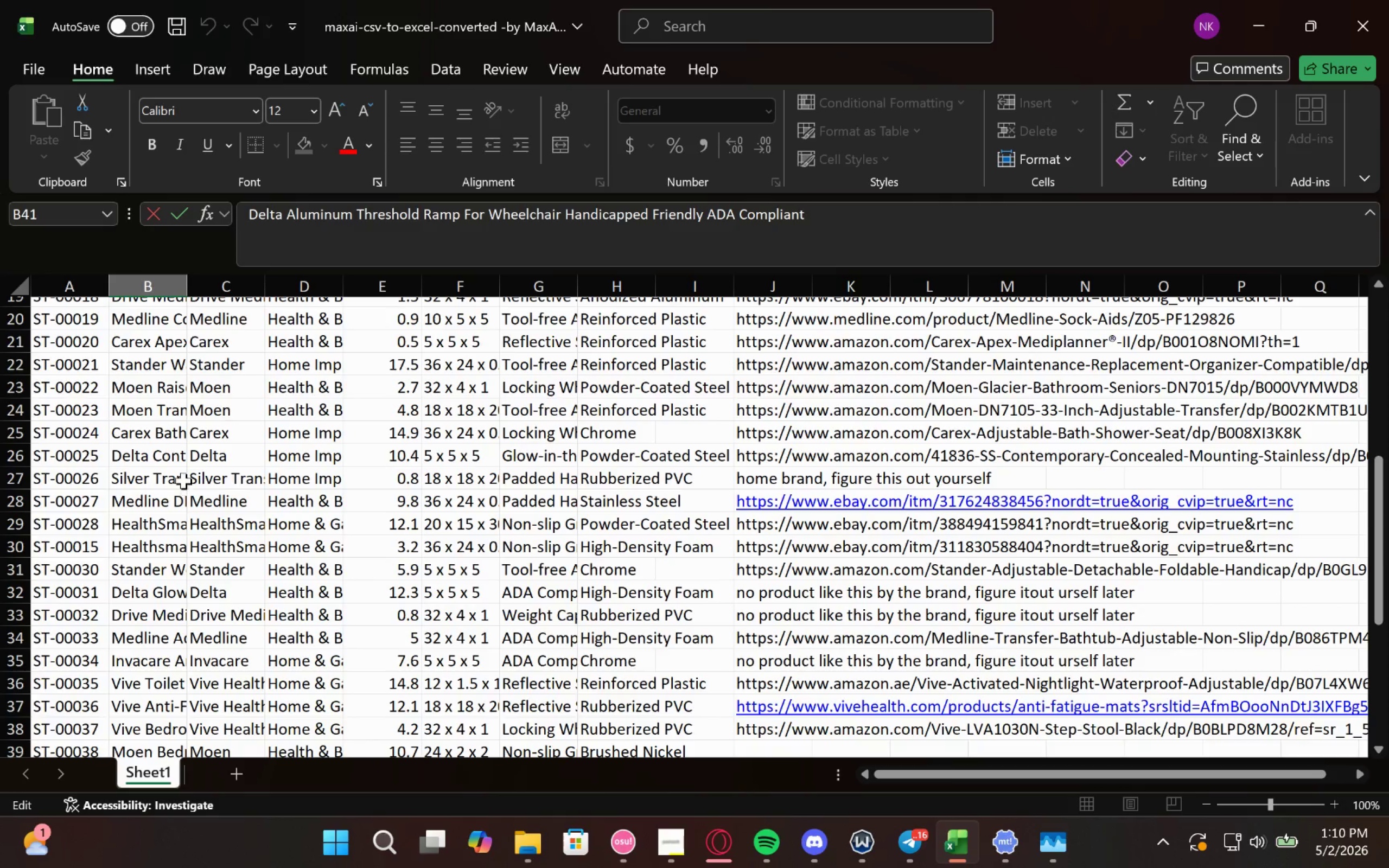 
left_click([142, 494])
 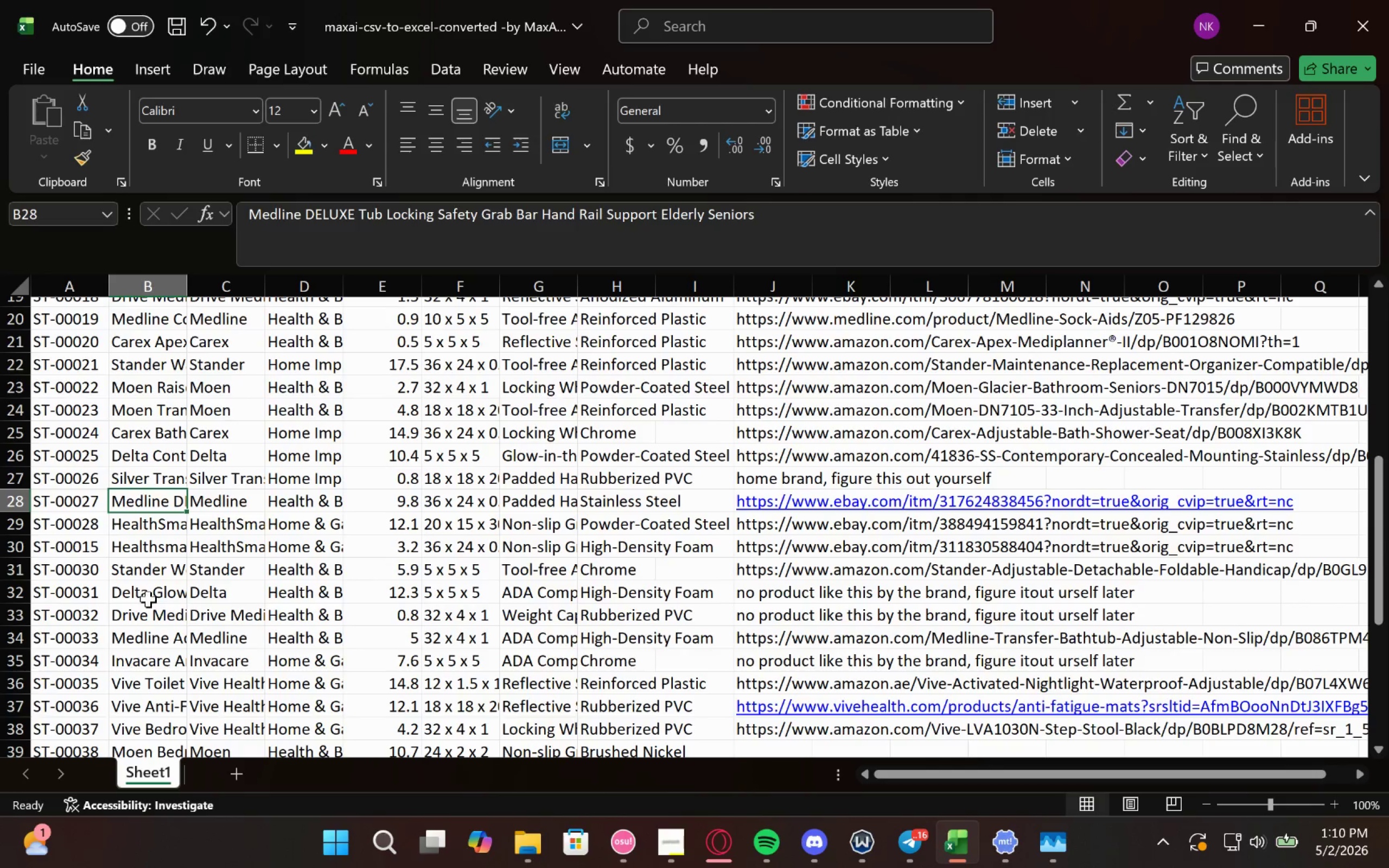 
left_click([148, 595])
 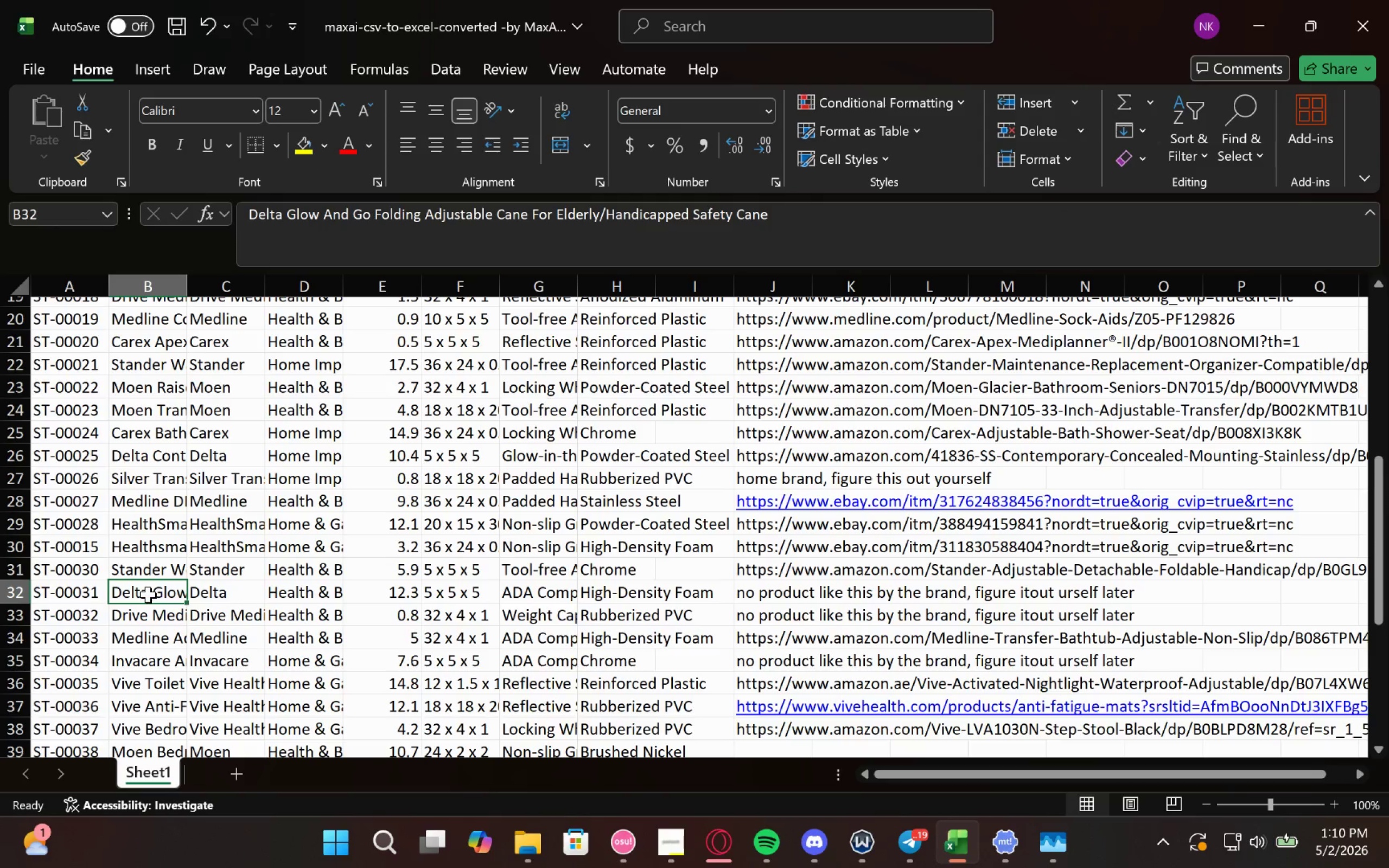 
key(ArrowDown)
 